 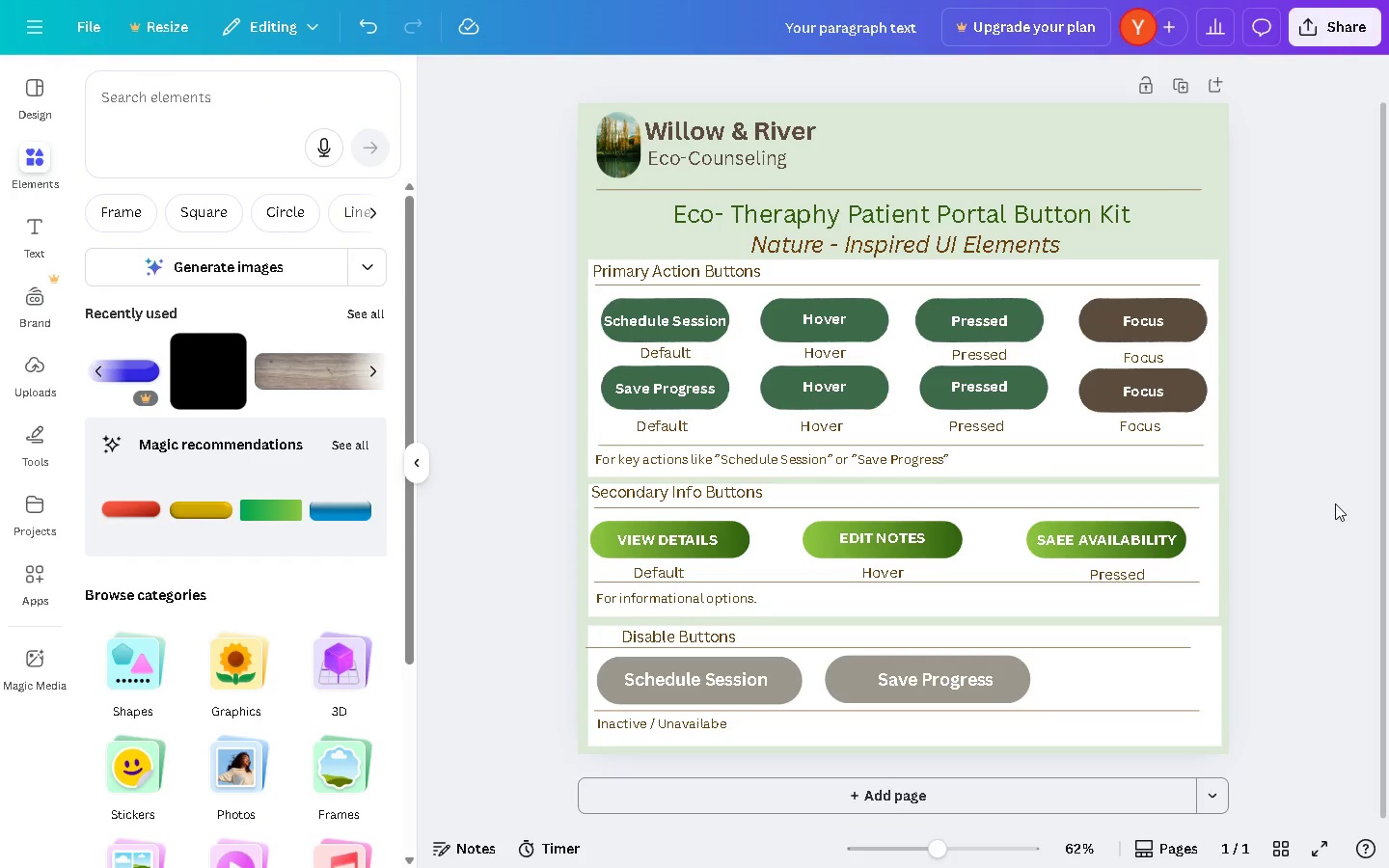 
left_click([697, 301])
 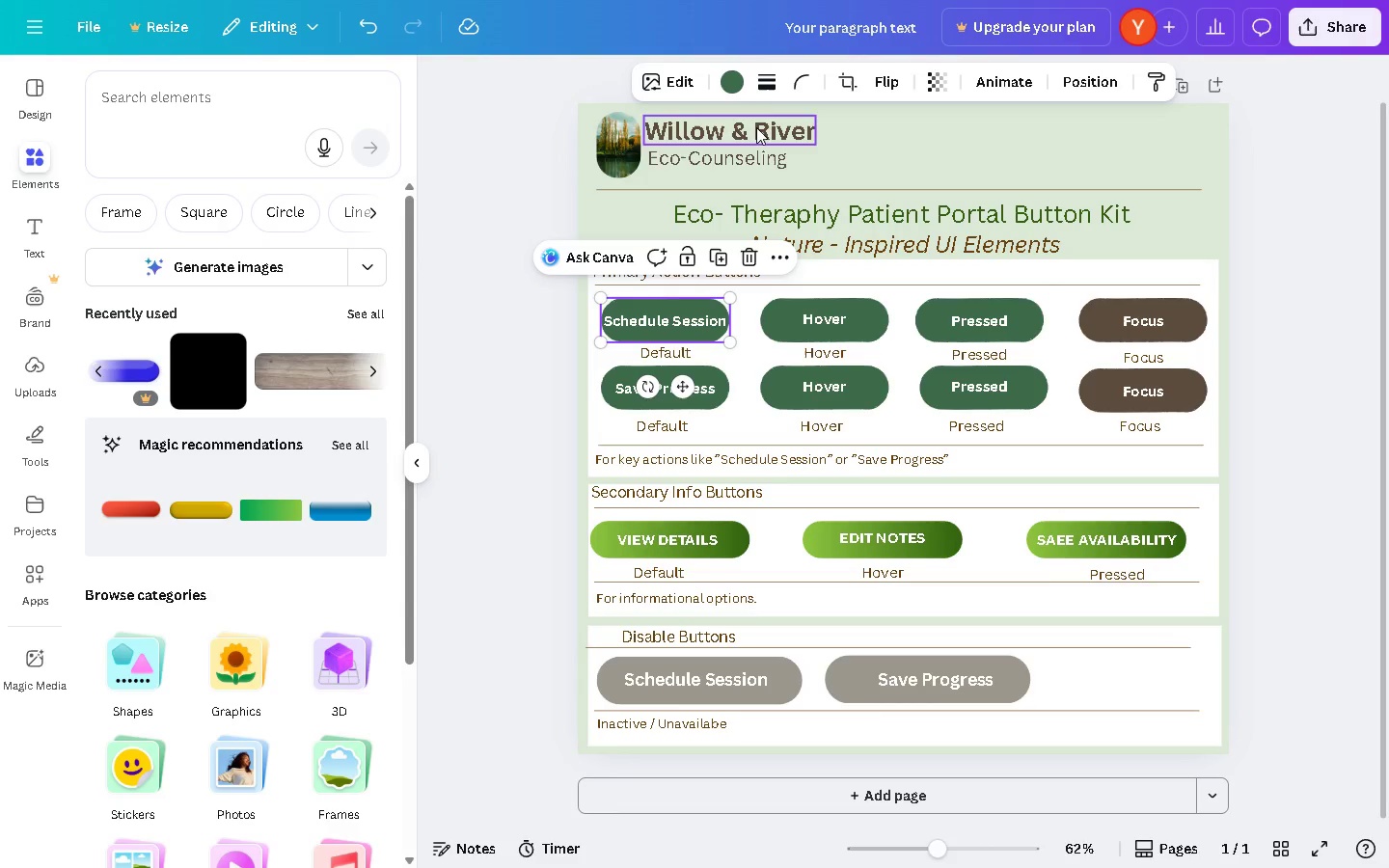 
left_click([766, 86])
 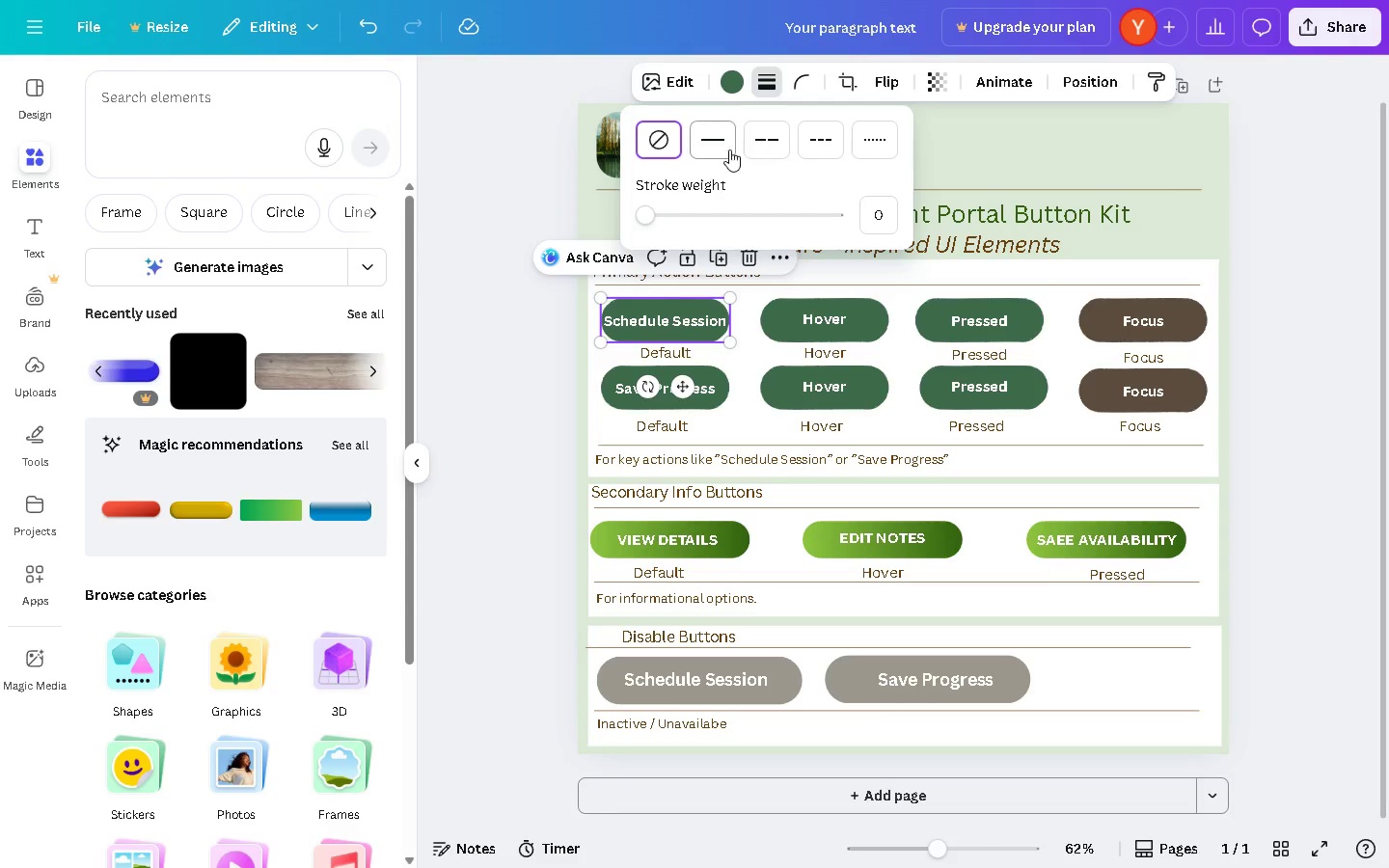 
left_click([716, 156])
 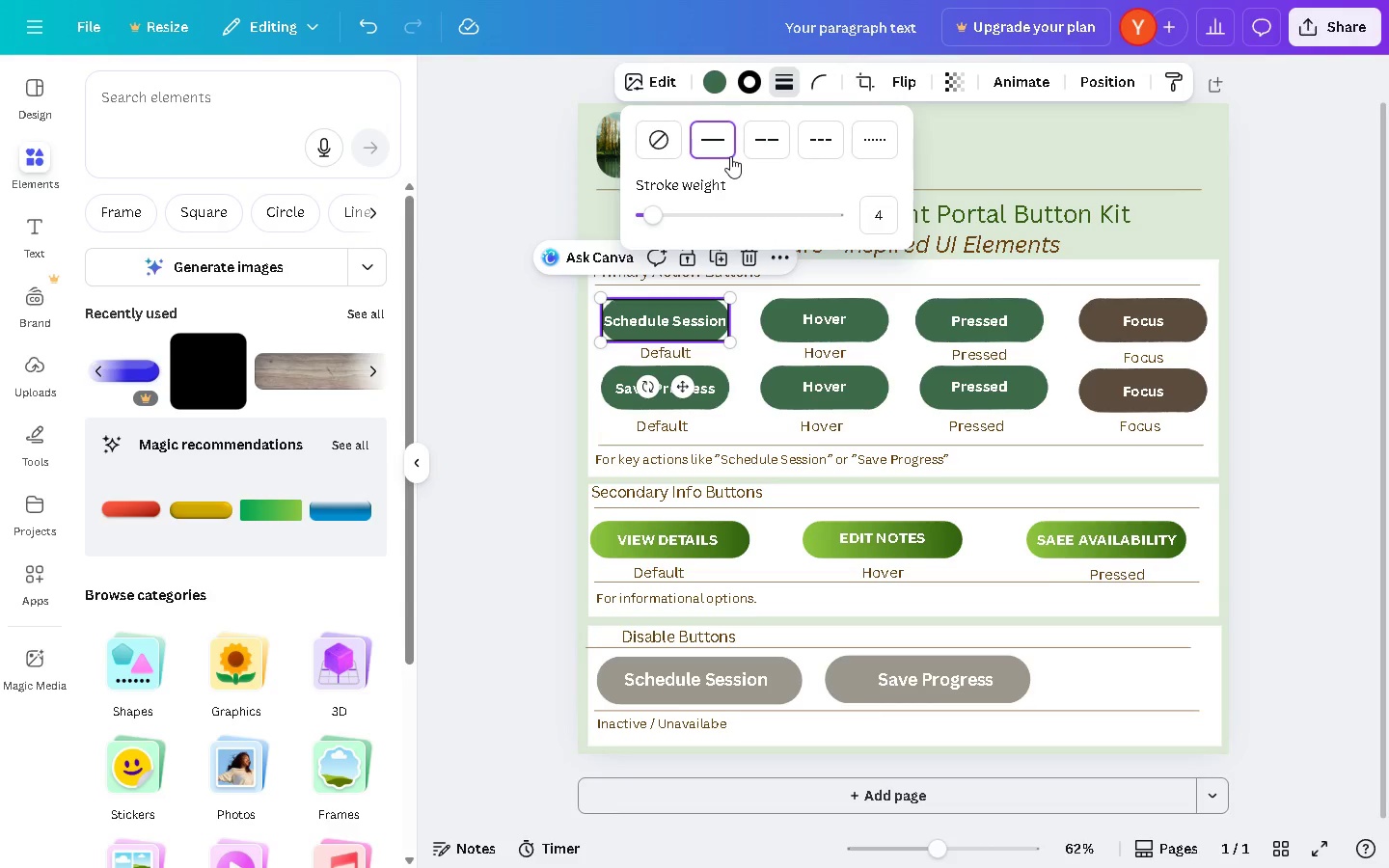 
key(Control+ControlLeft)
 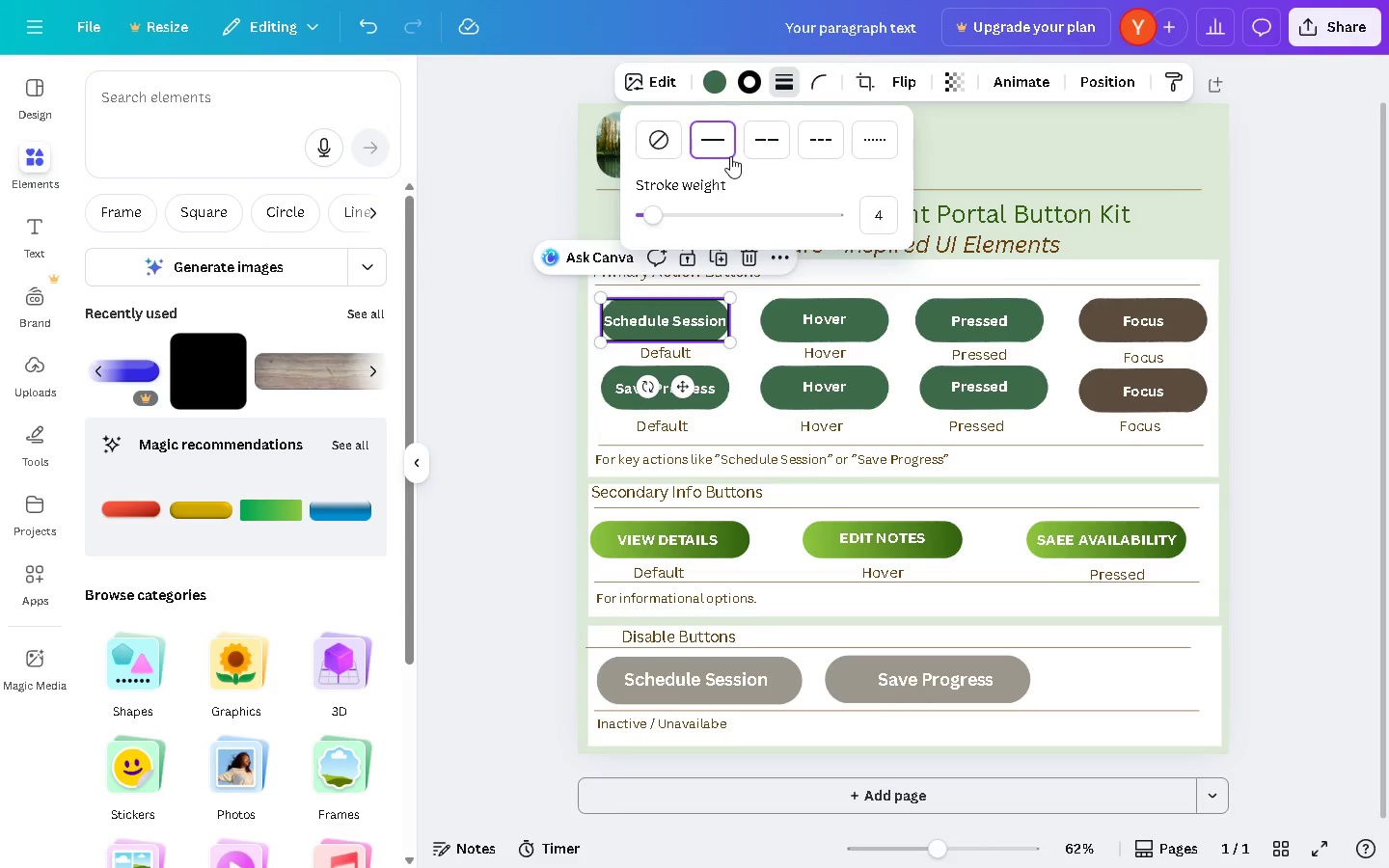 
key(Control+Z)
 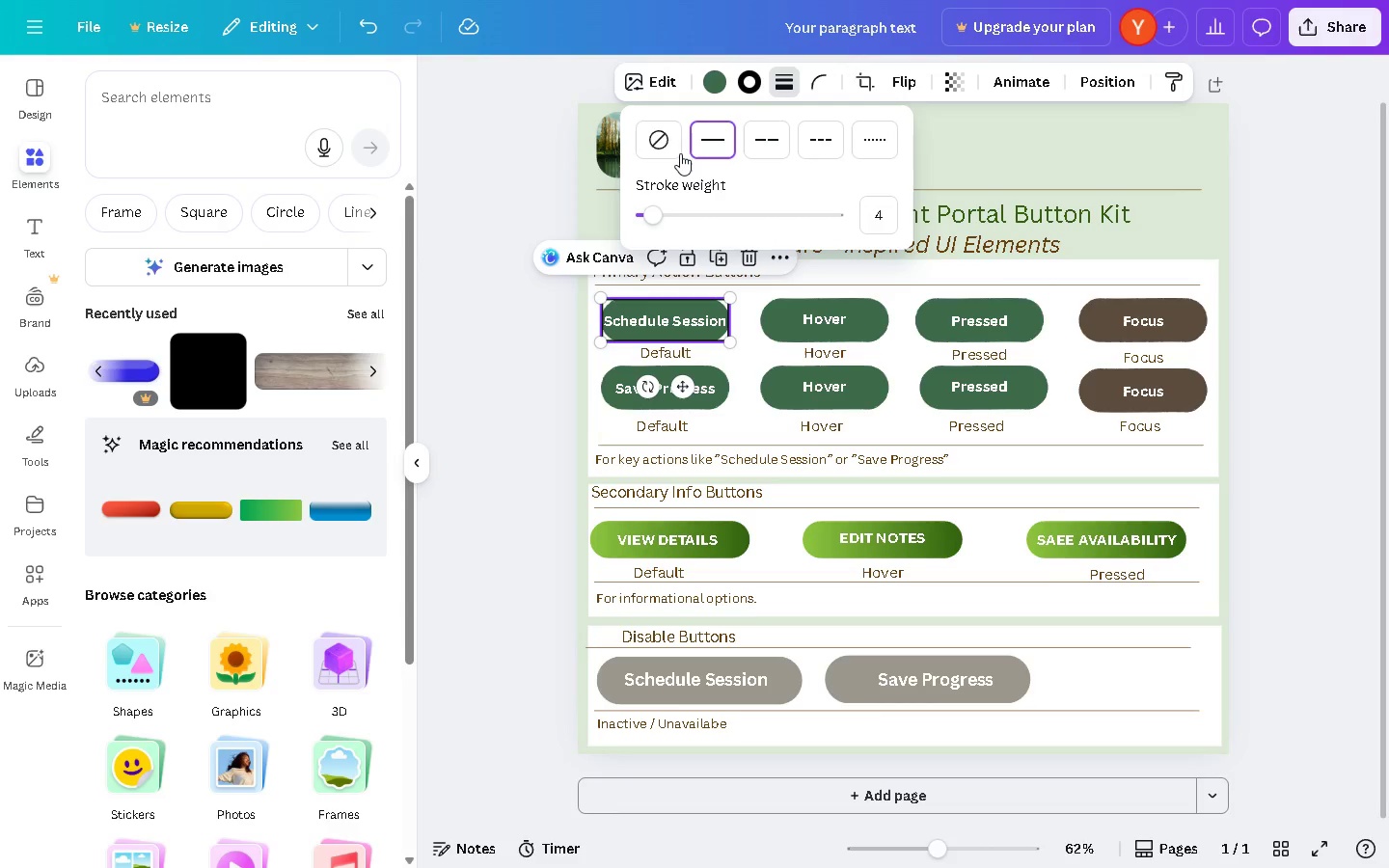 
left_click([671, 149])
 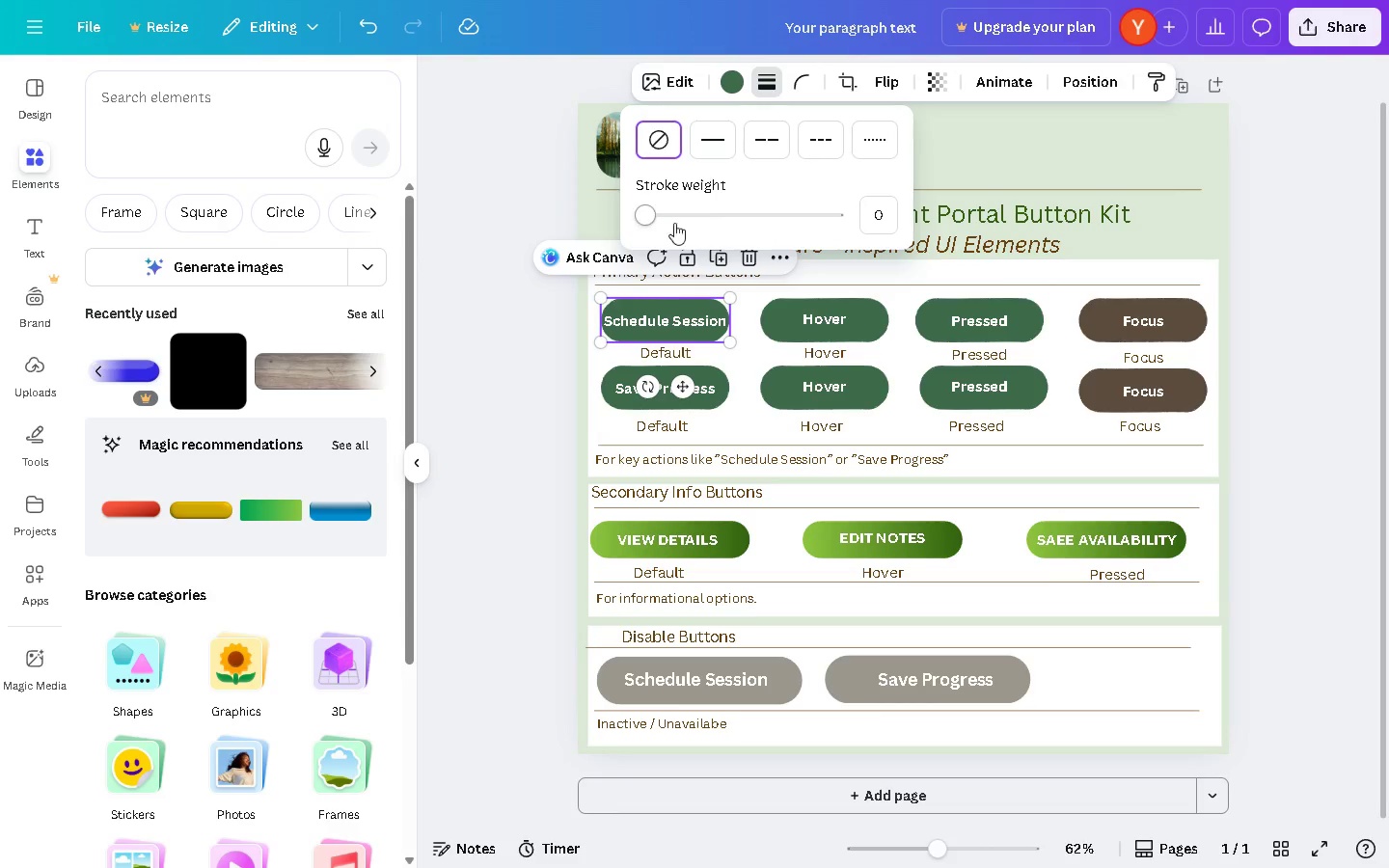 
left_click_drag(start_coordinate=[657, 214], to_coordinate=[626, 216])
 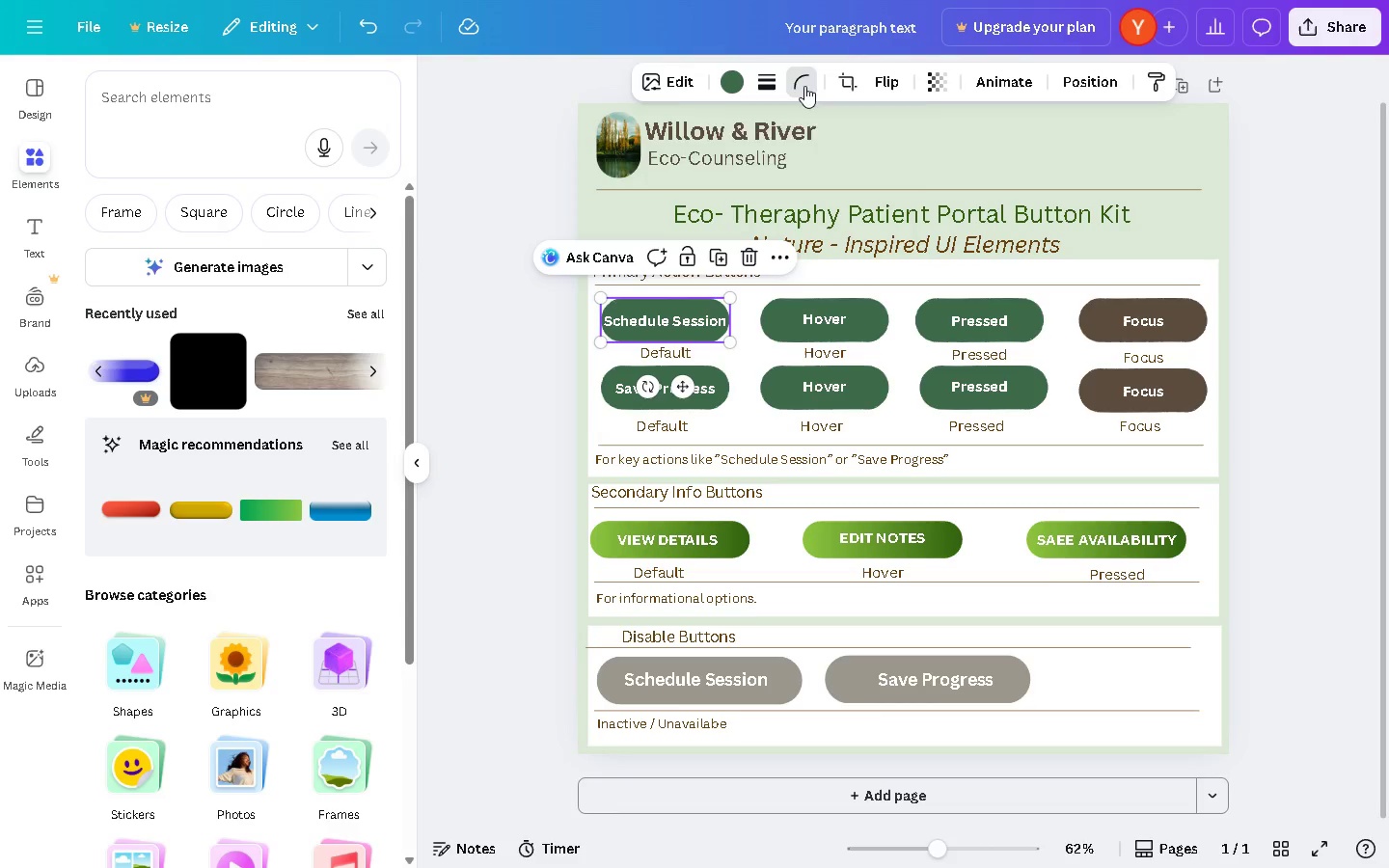 
double_click([947, 77])
 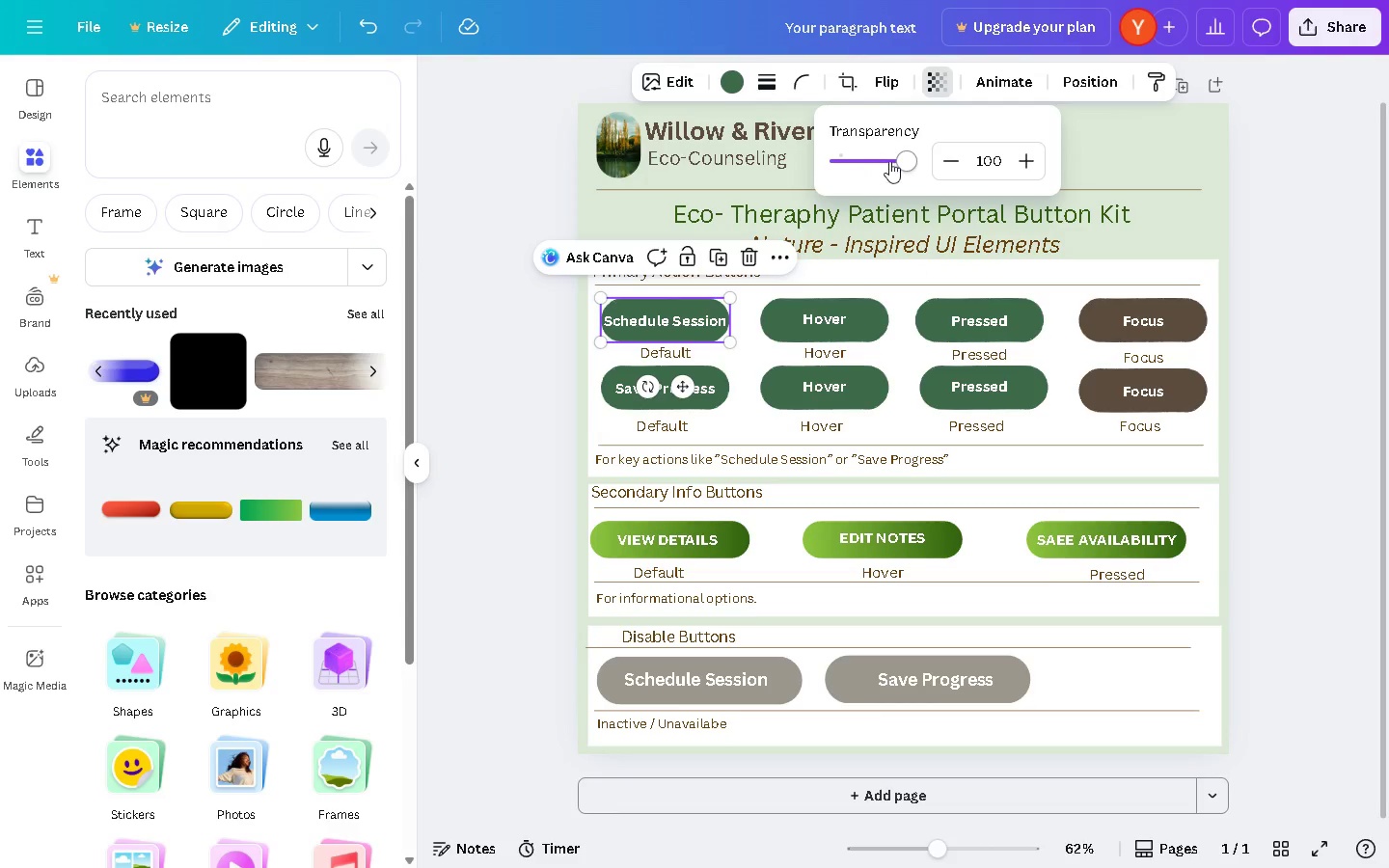 
left_click_drag(start_coordinate=[903, 163], to_coordinate=[946, 166])
 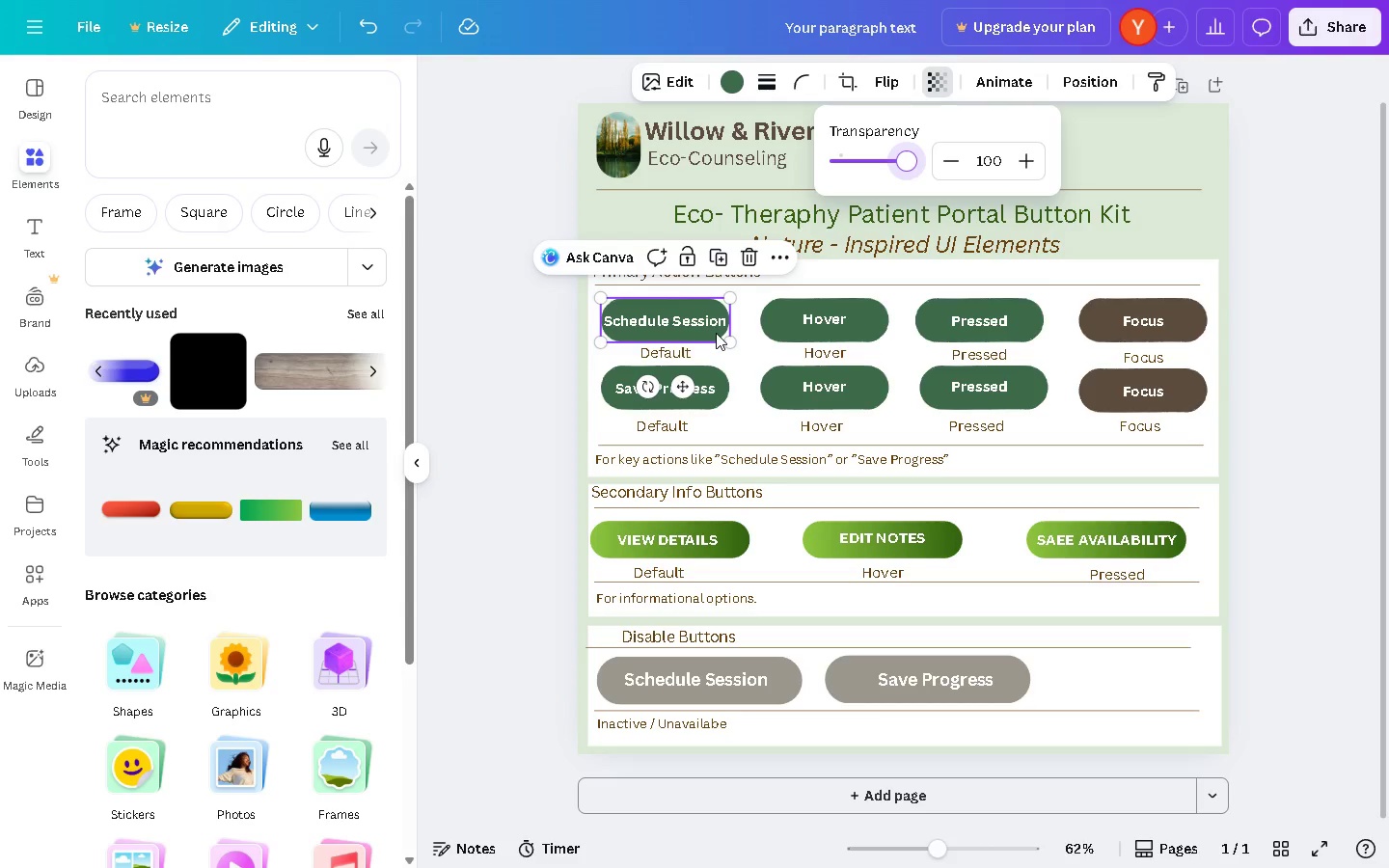 
left_click([716, 334])
 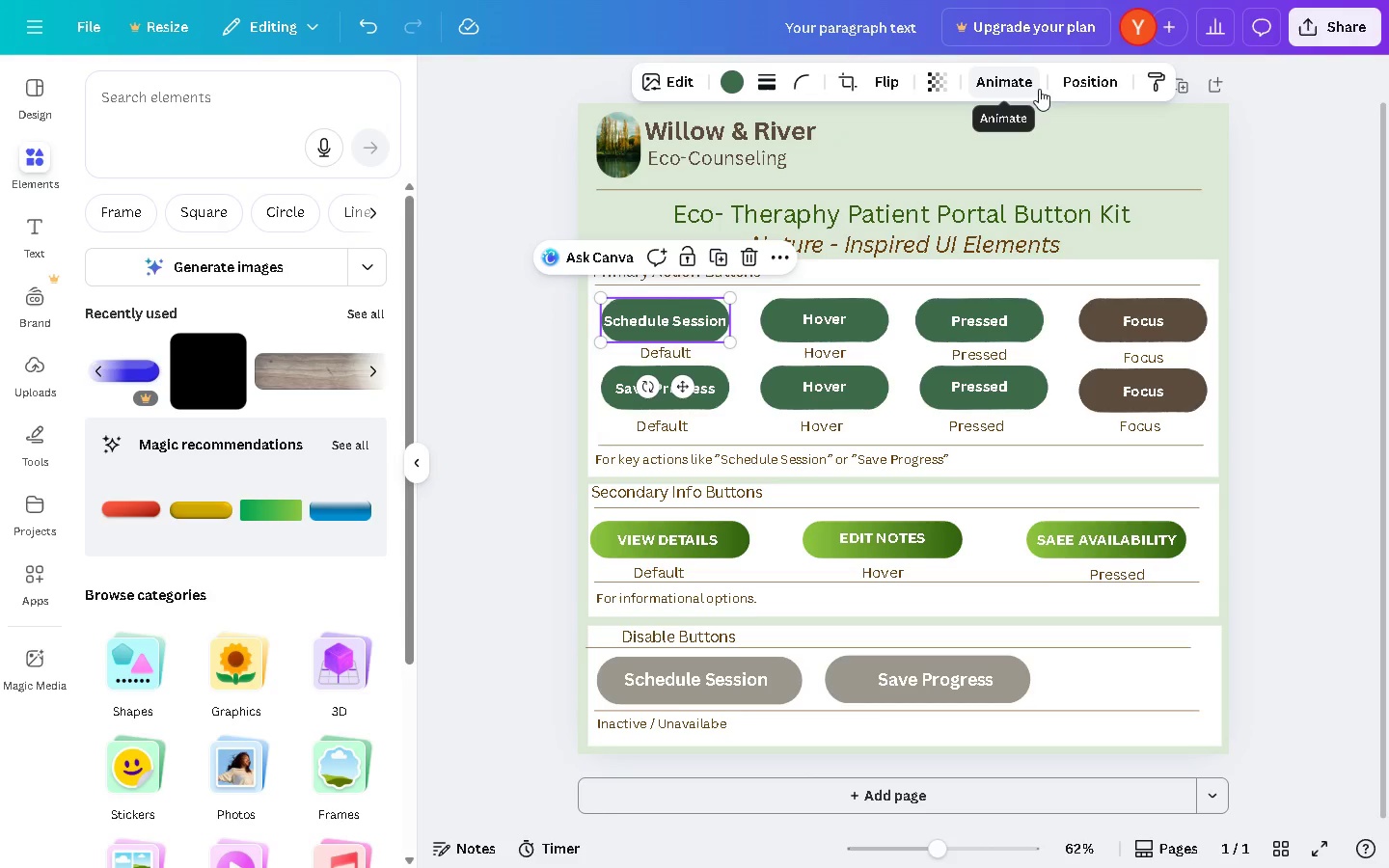 
left_click([689, 80])
 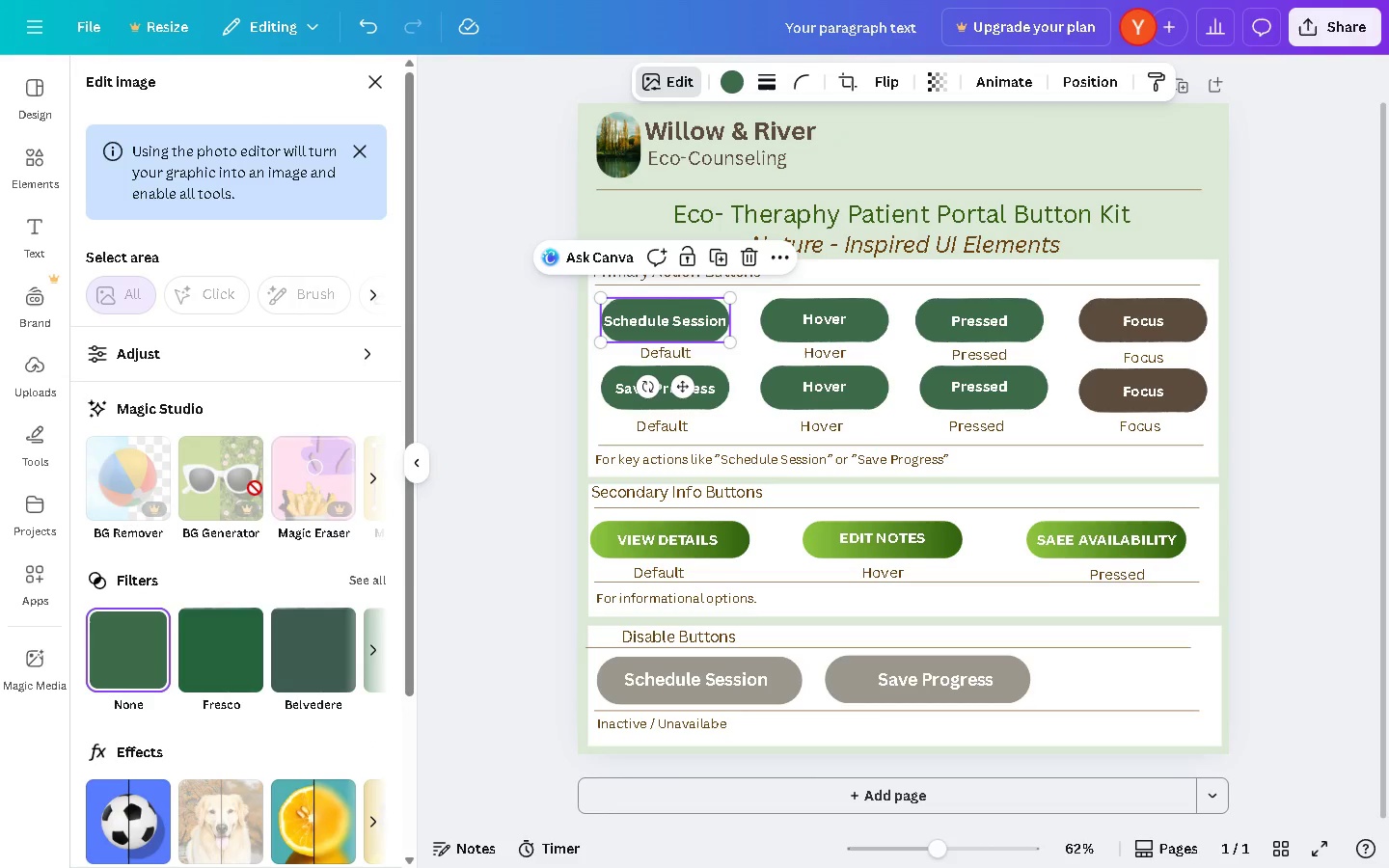 
scroll: coordinate [236, 589], scroll_direction: down, amount: 1.0
 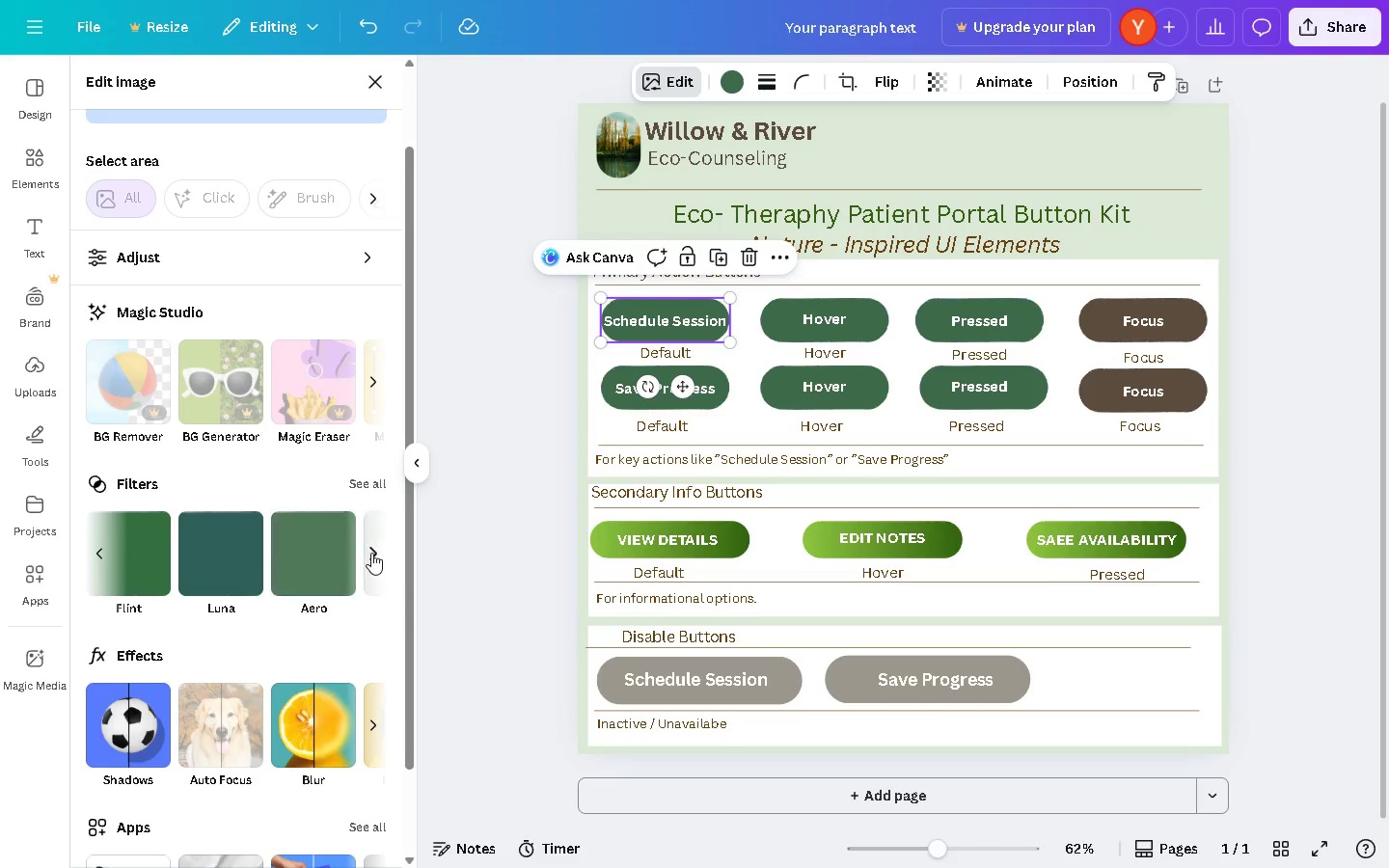 
left_click([371, 553])
 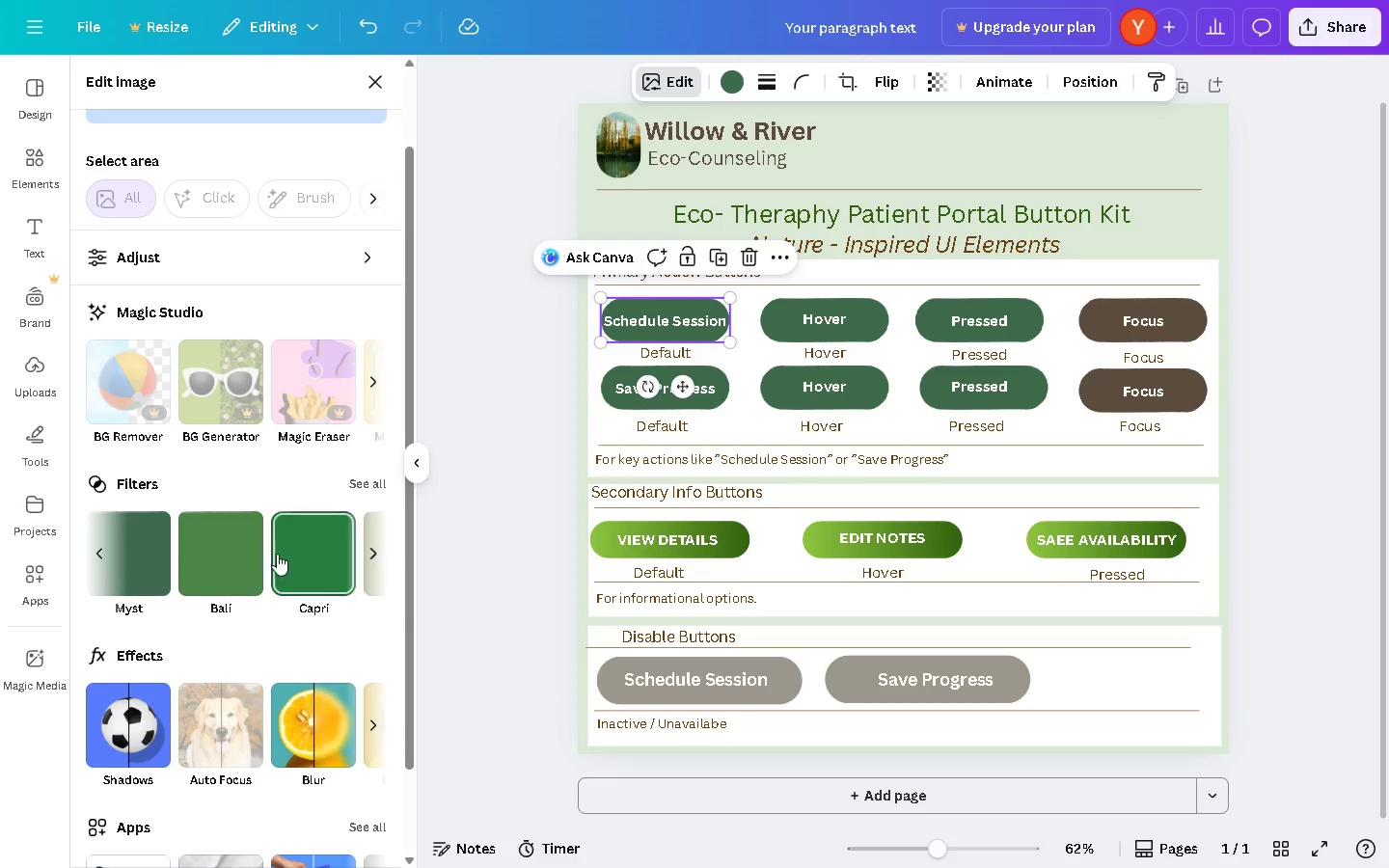 
left_click([230, 551])
 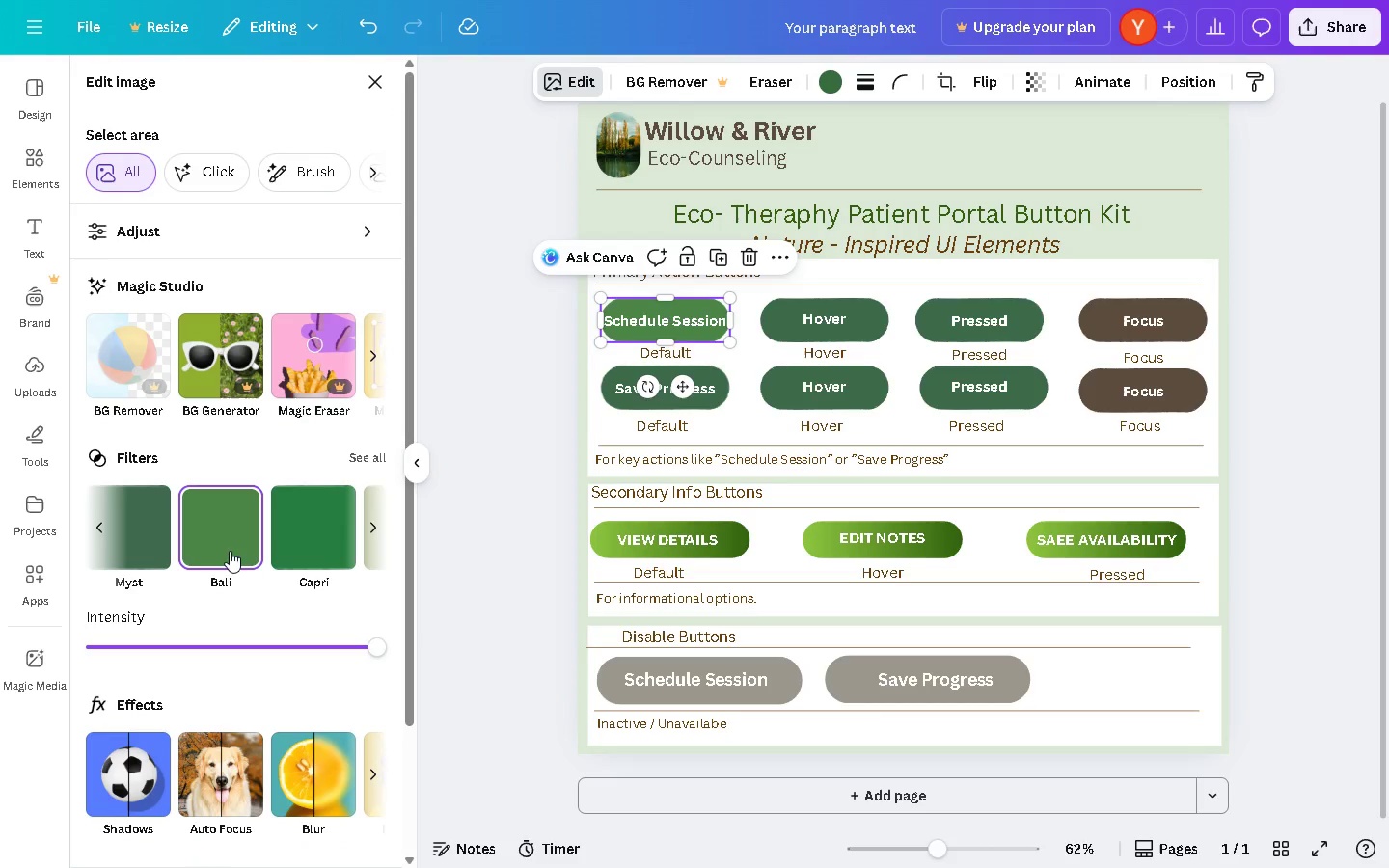 
left_click([283, 539])
 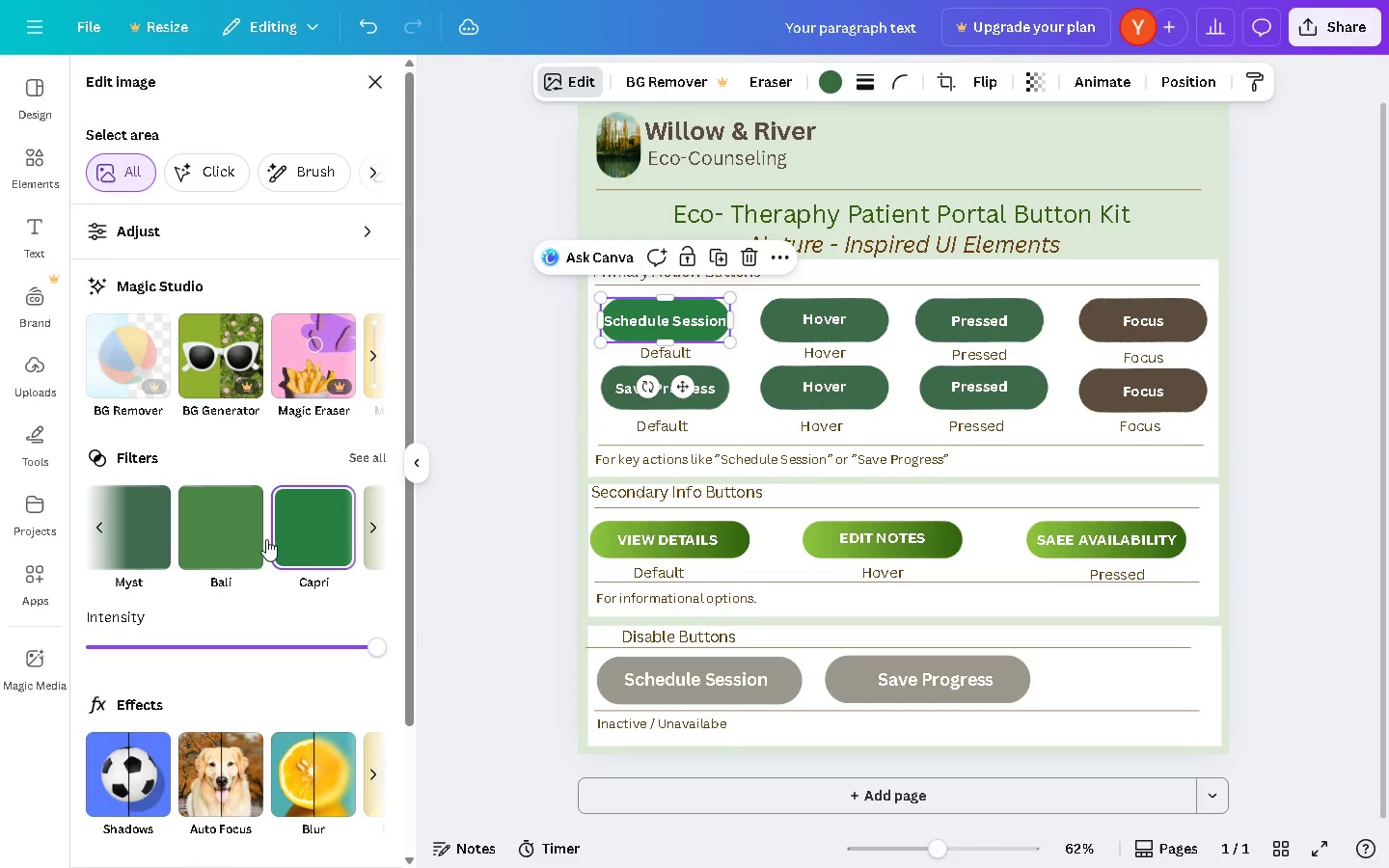 
left_click([211, 535])
 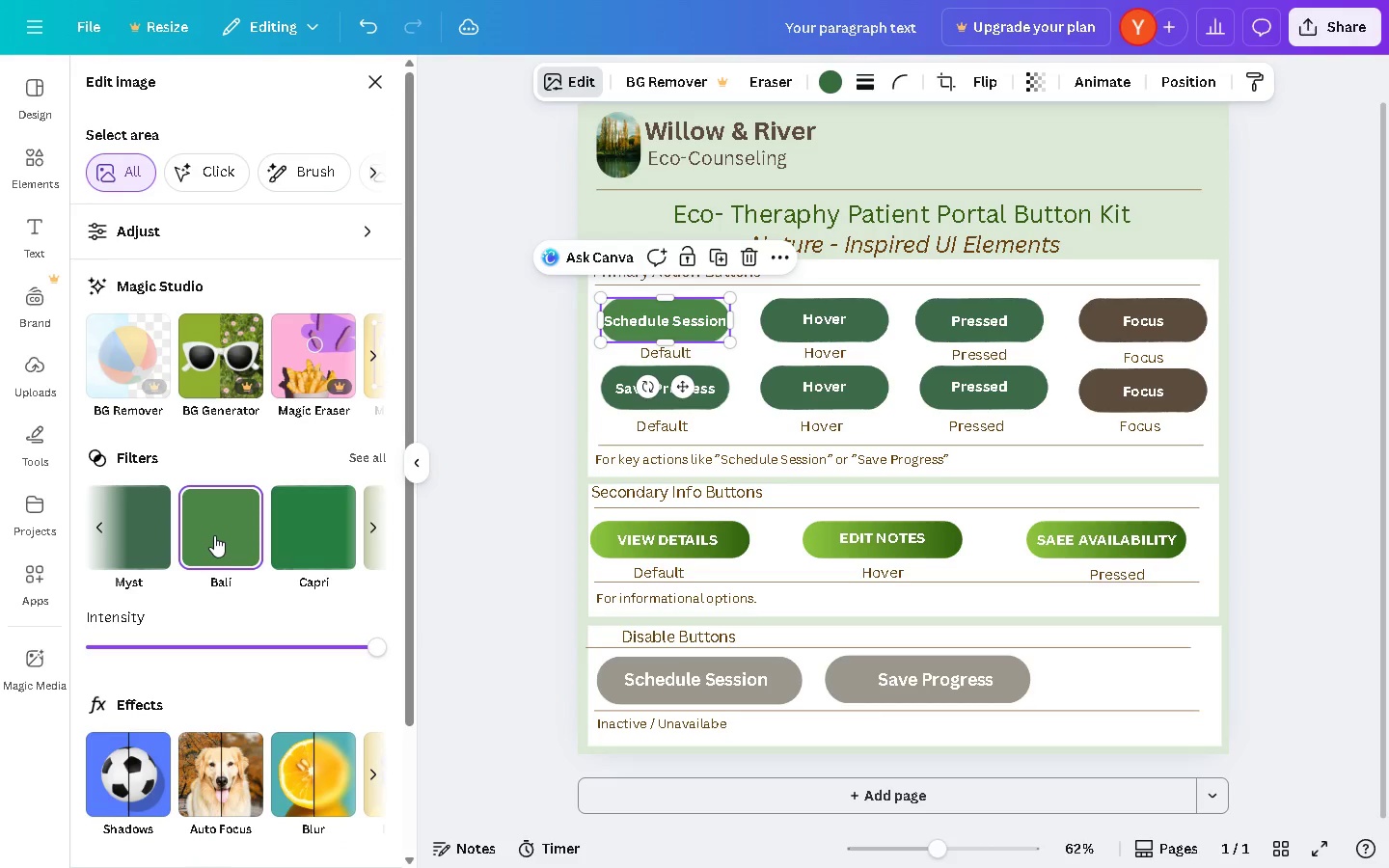 
left_click([318, 537])
 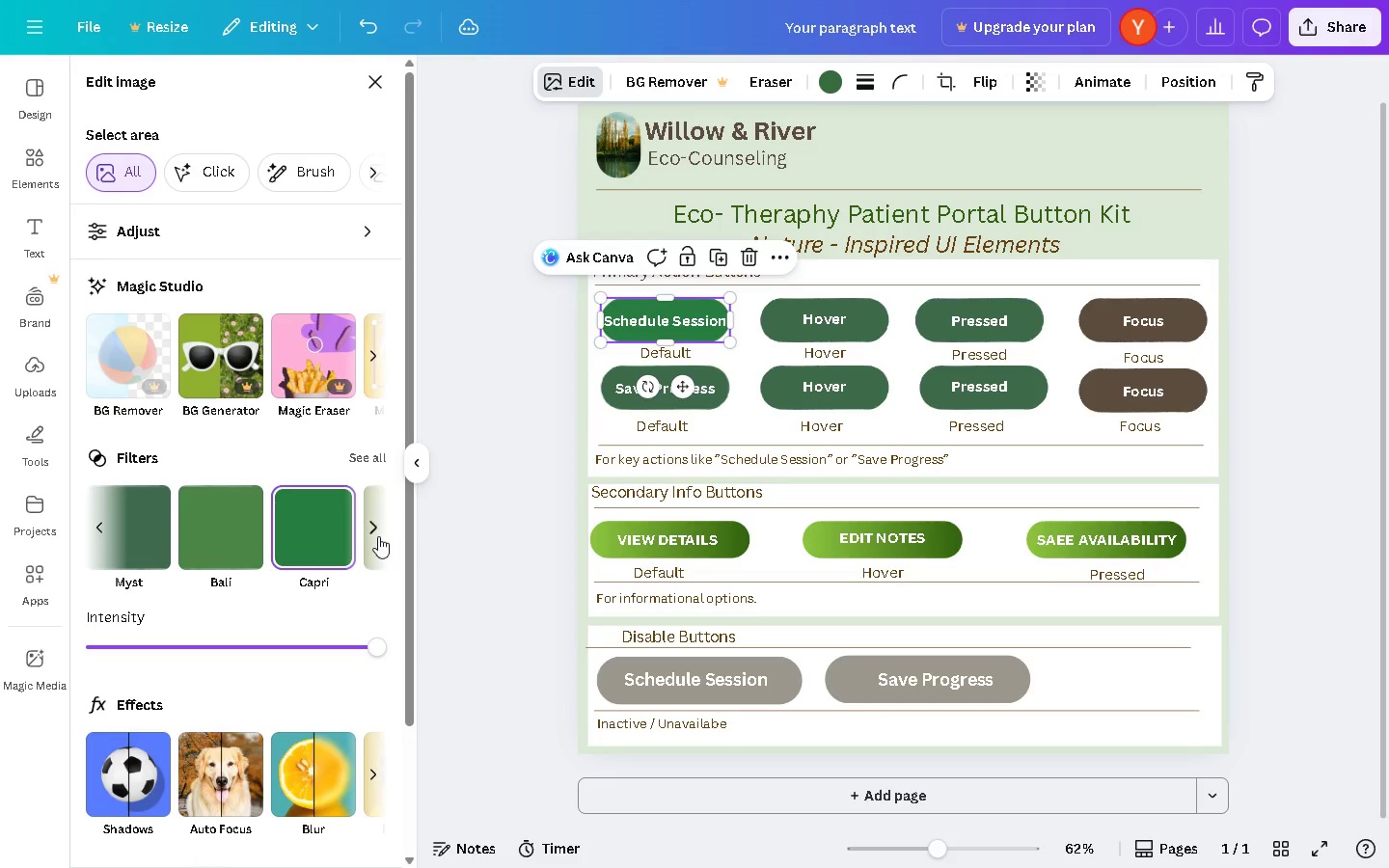 
left_click([372, 532])
 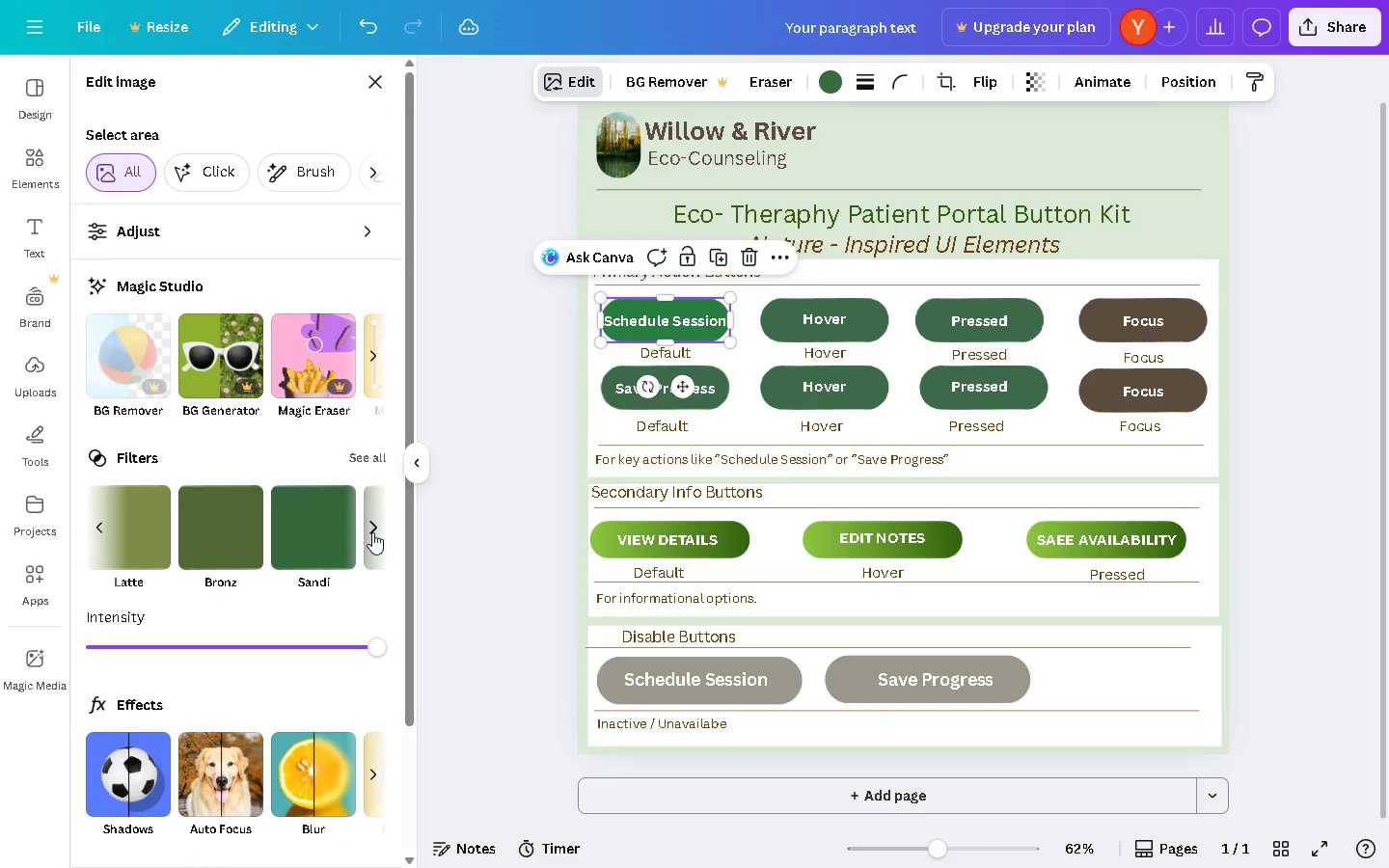 
left_click([372, 532])
 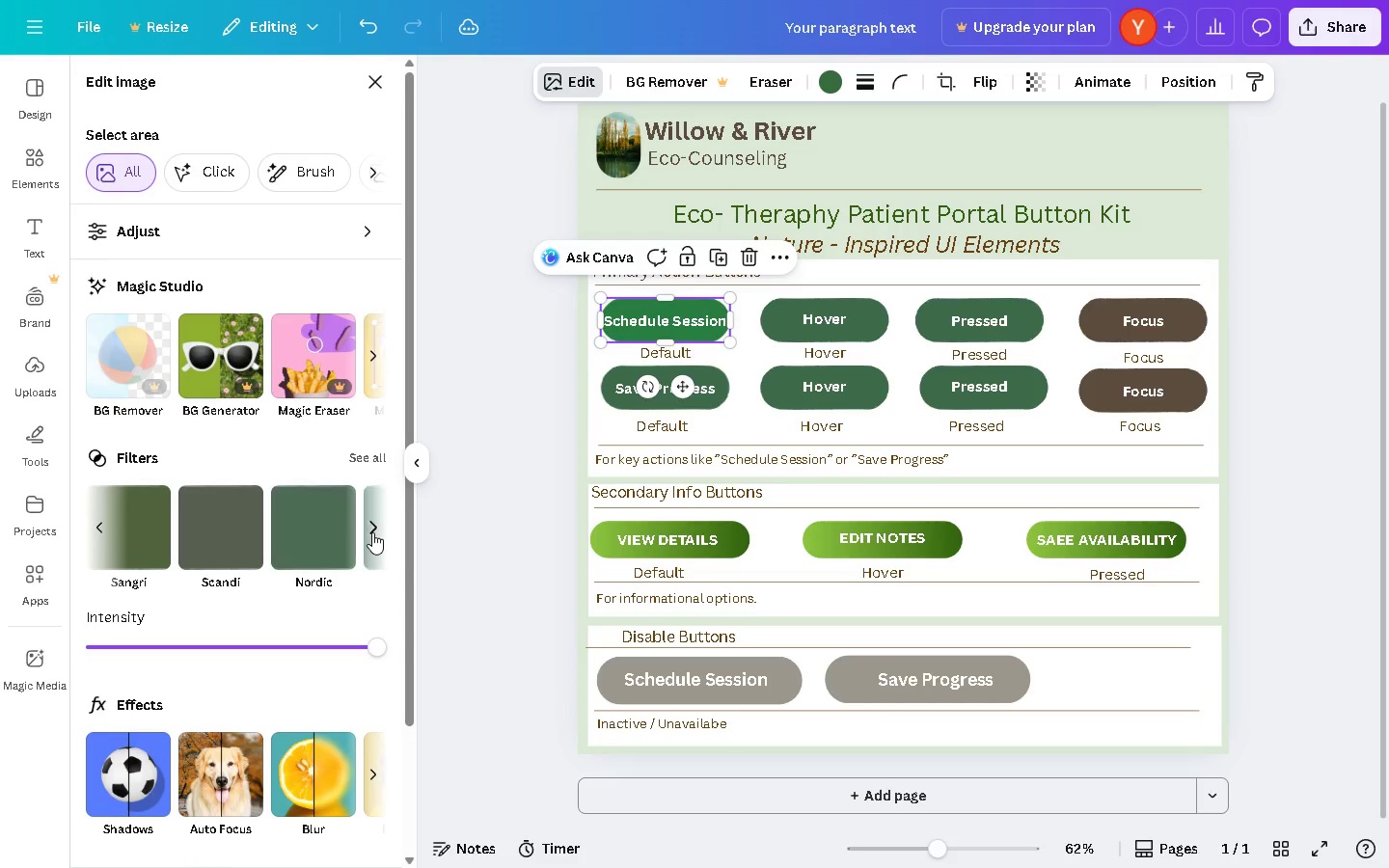 
left_click([372, 532])
 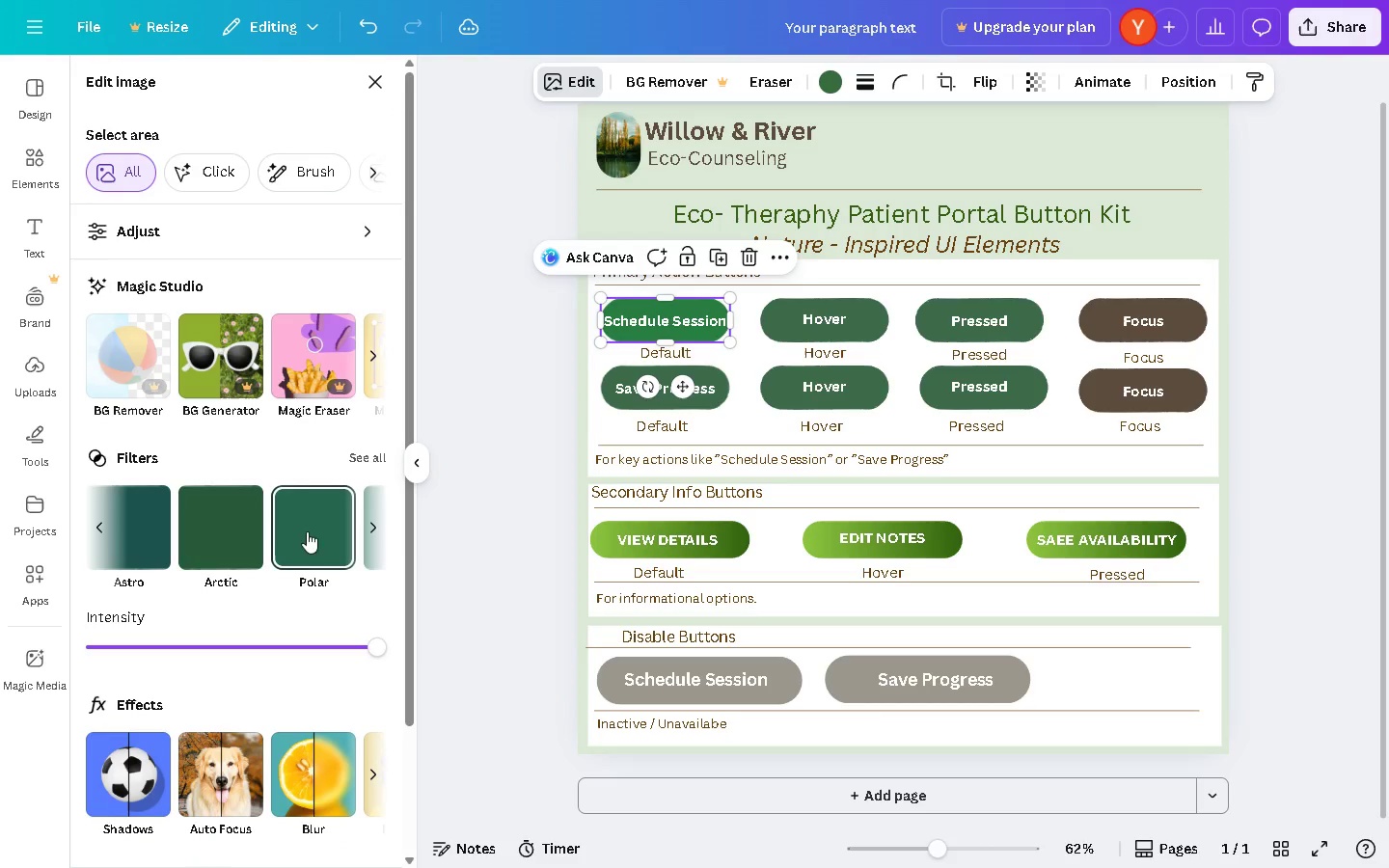 
left_click([266, 529])
 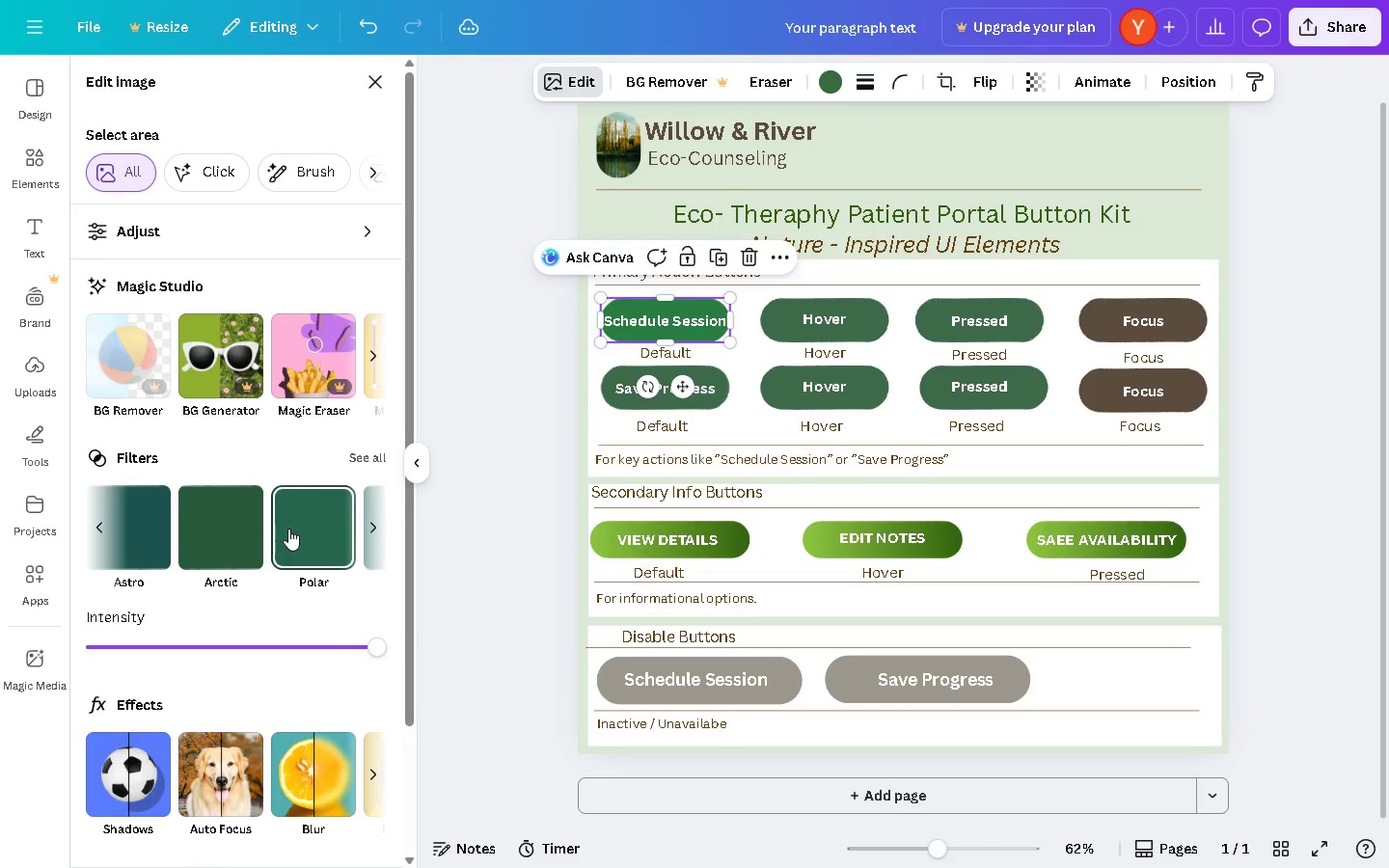 
left_click([289, 529])
 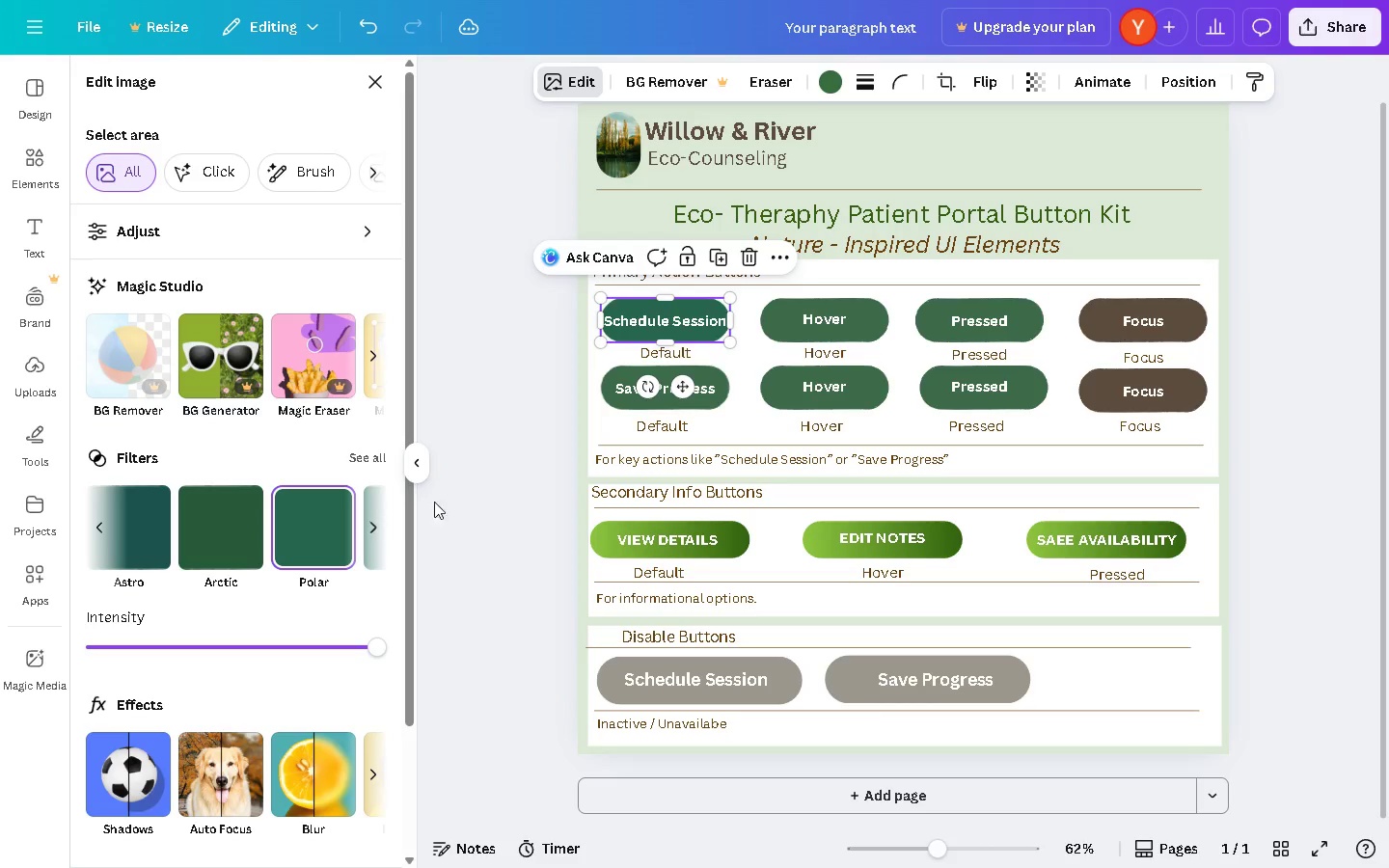 
left_click([473, 486])
 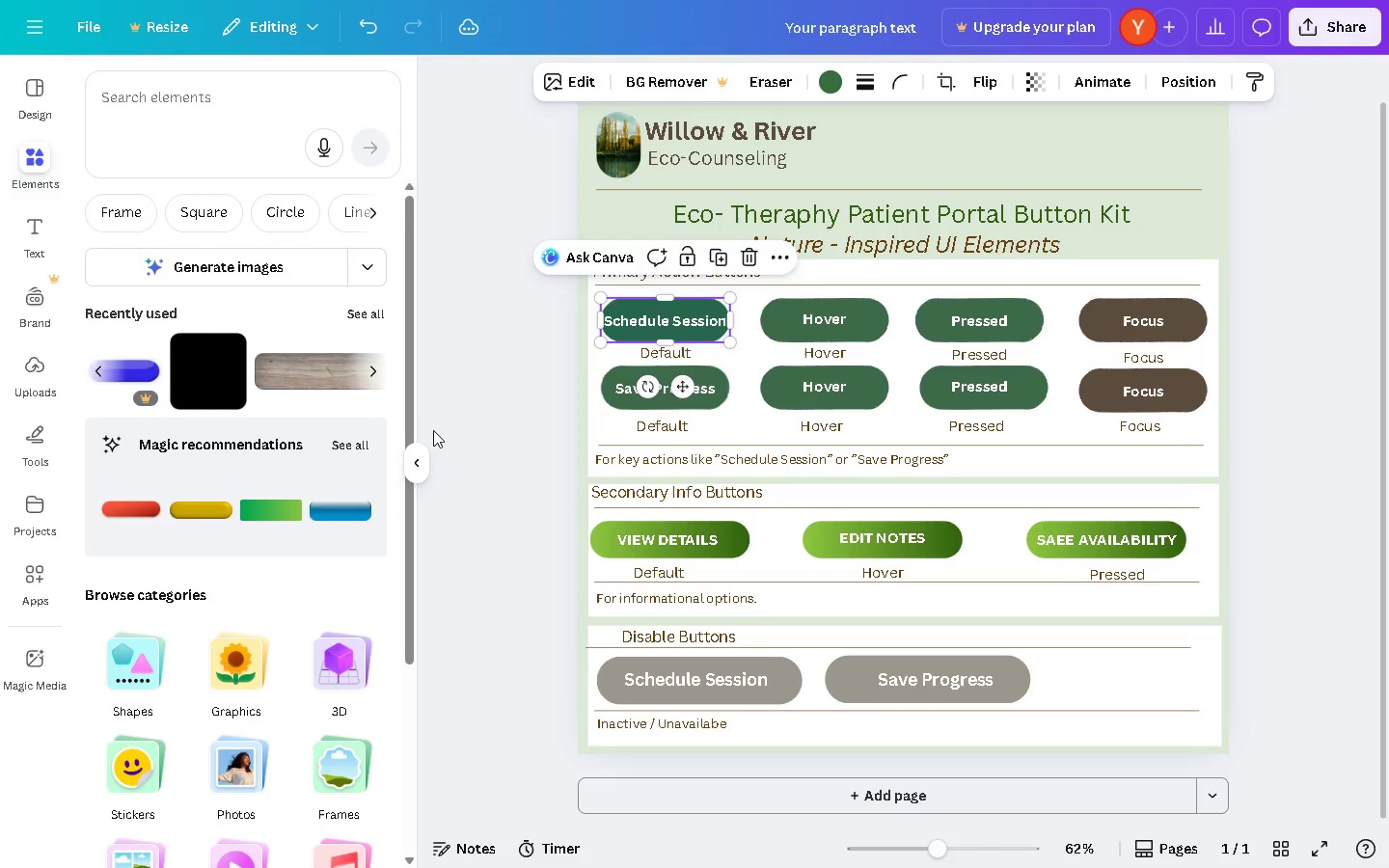 
key(Control+Z)
 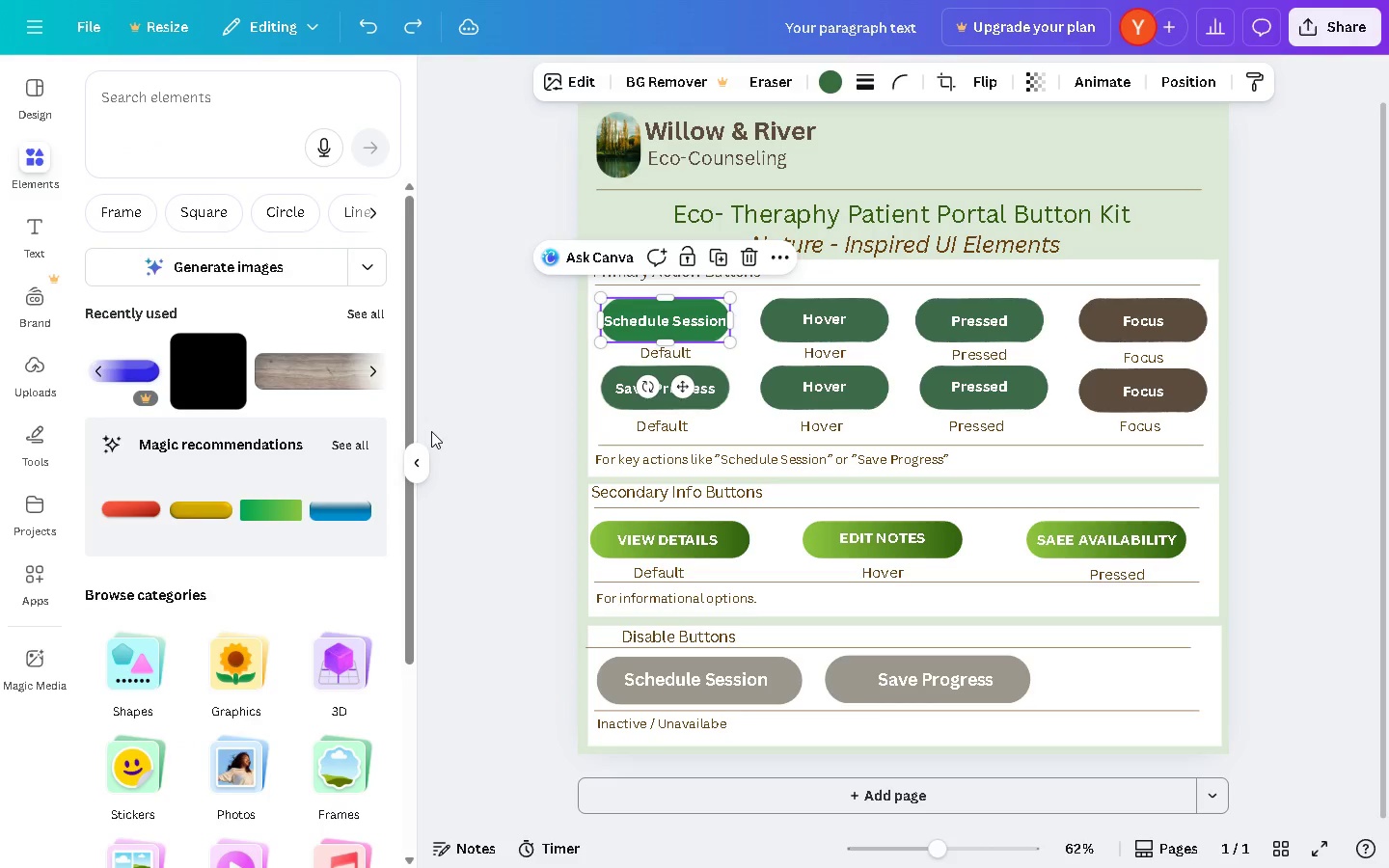 
left_click([431, 431])
 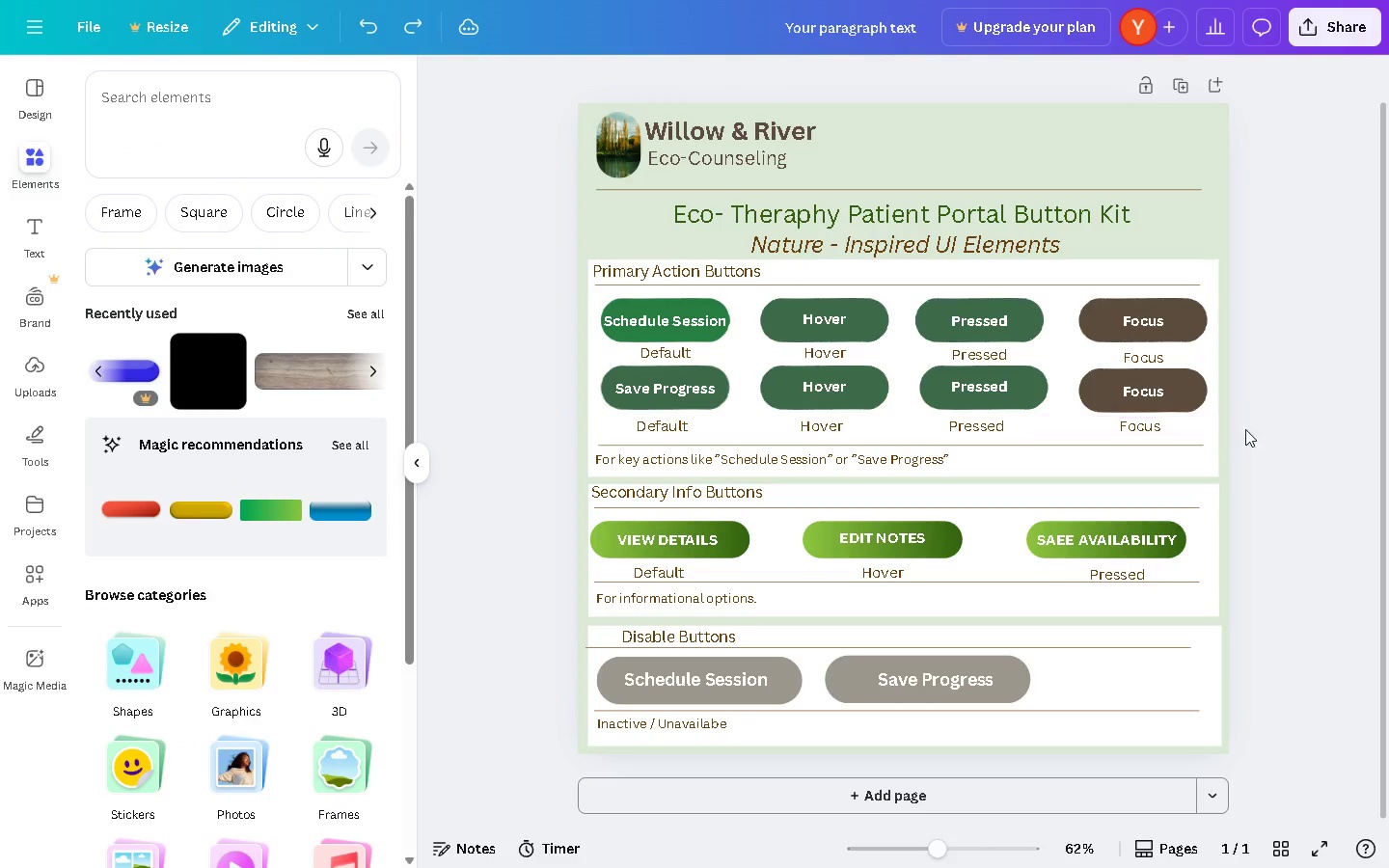 
key(Control+ControlLeft)
 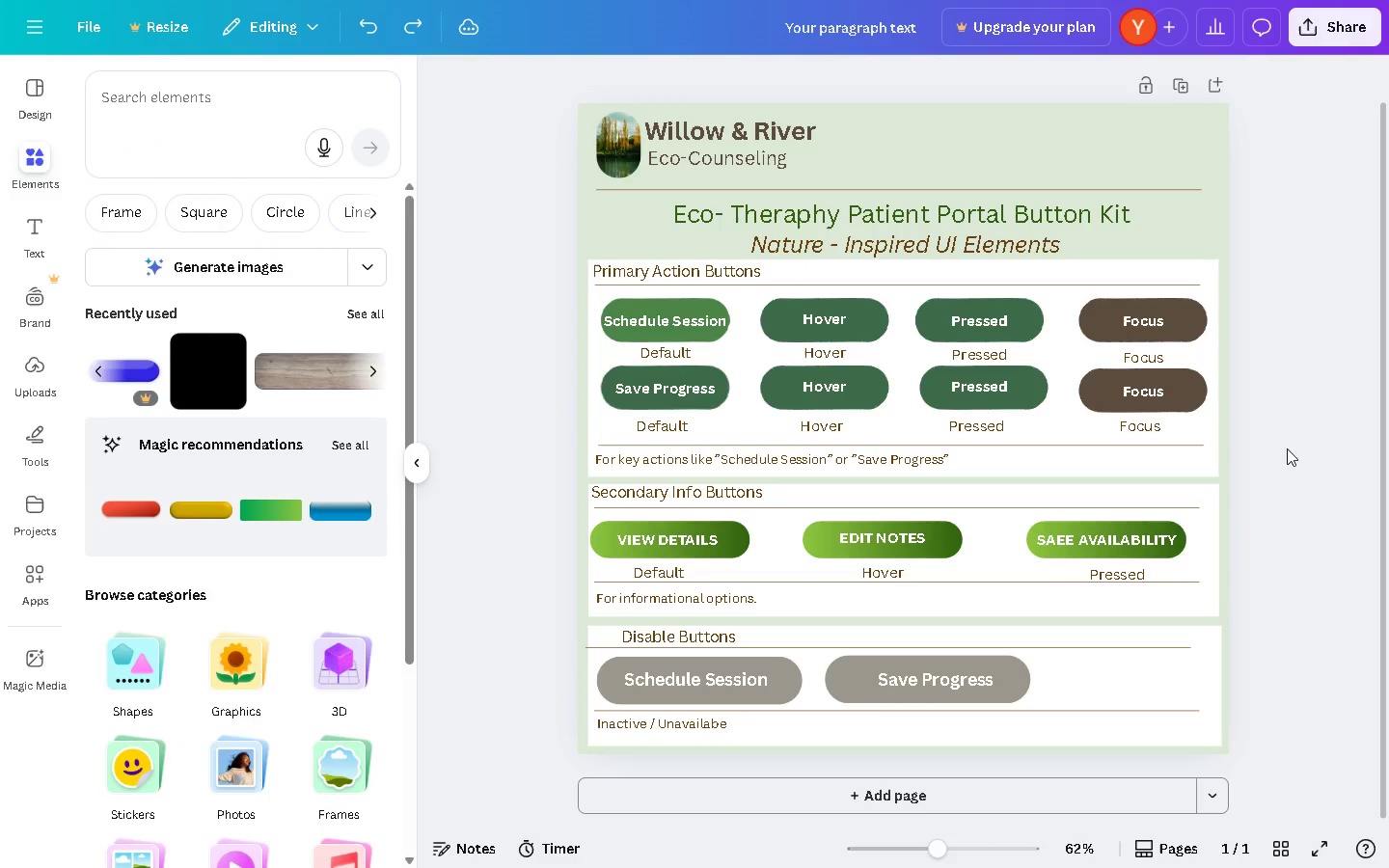 
key(Control+Z)
 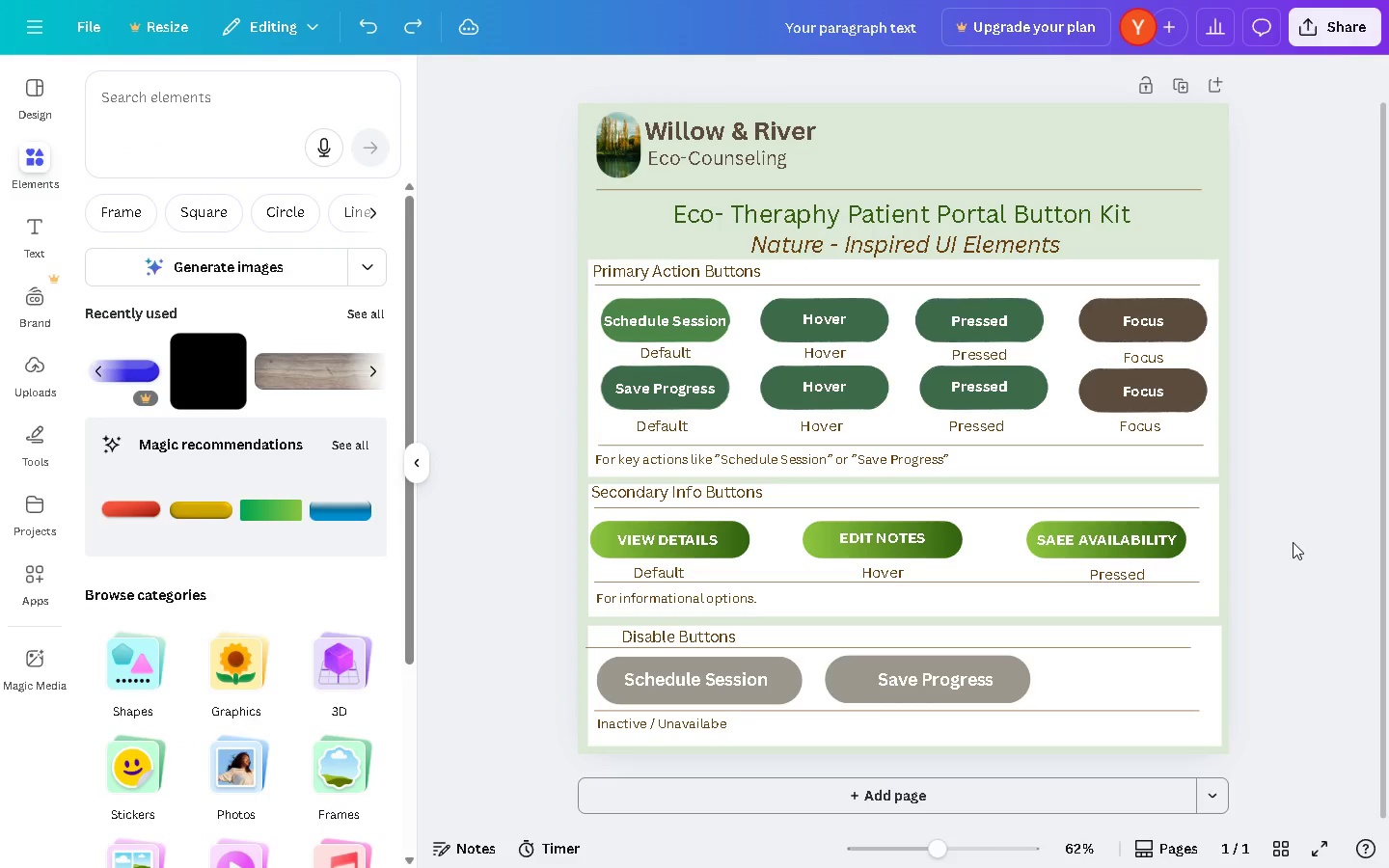 
key(Control+Z)
 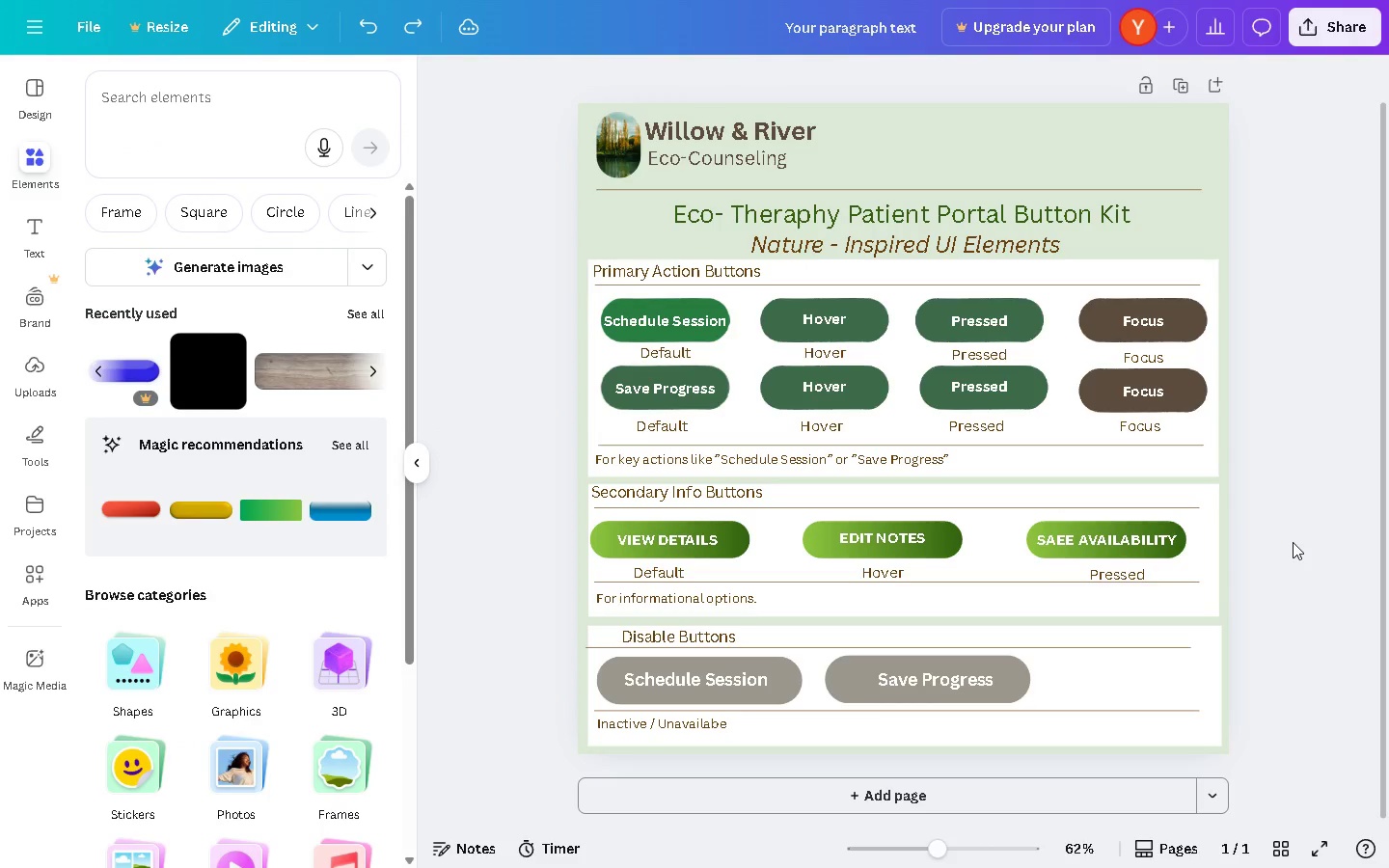 
key(Control+ControlLeft)
 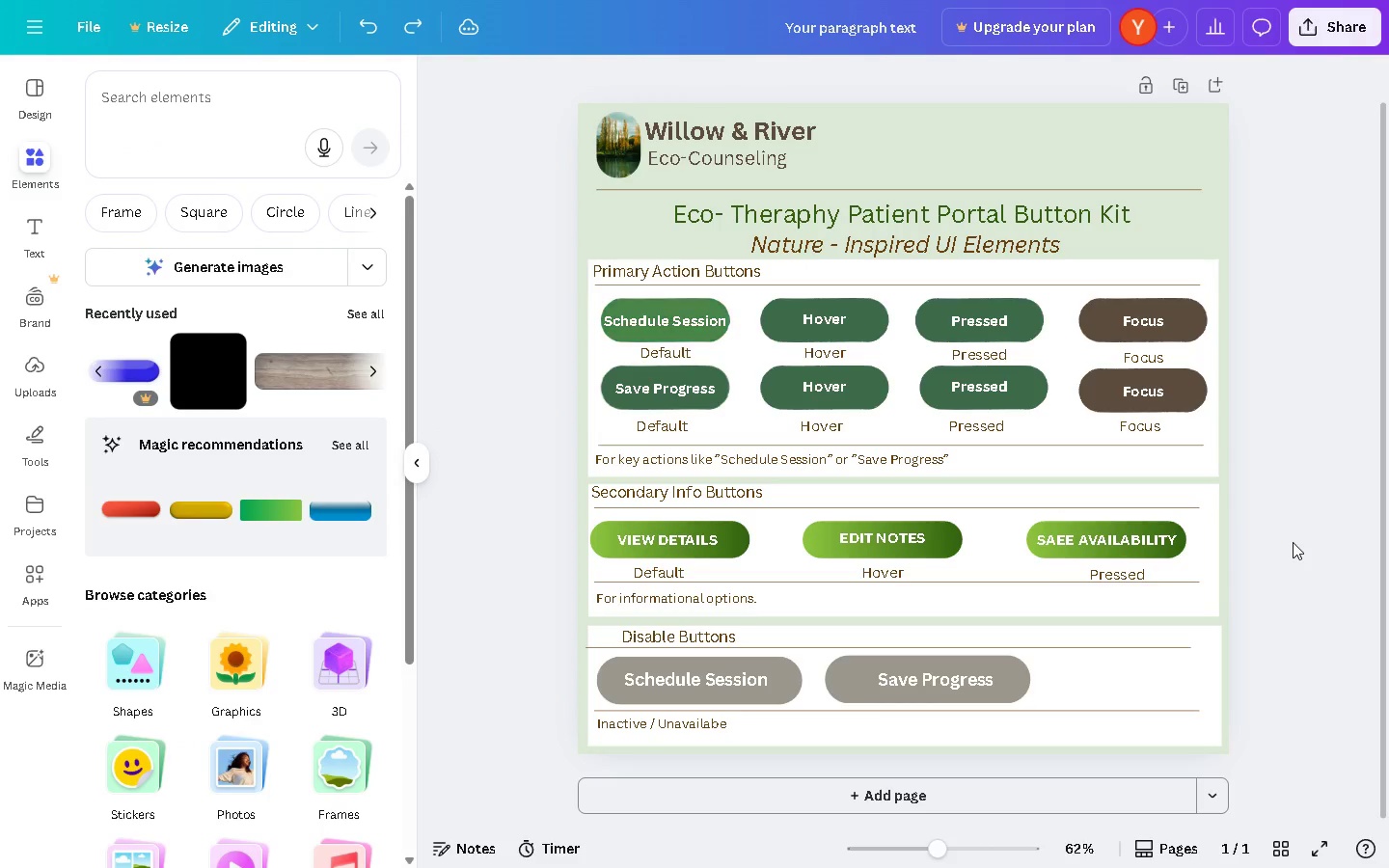 
key(Control+Z)
 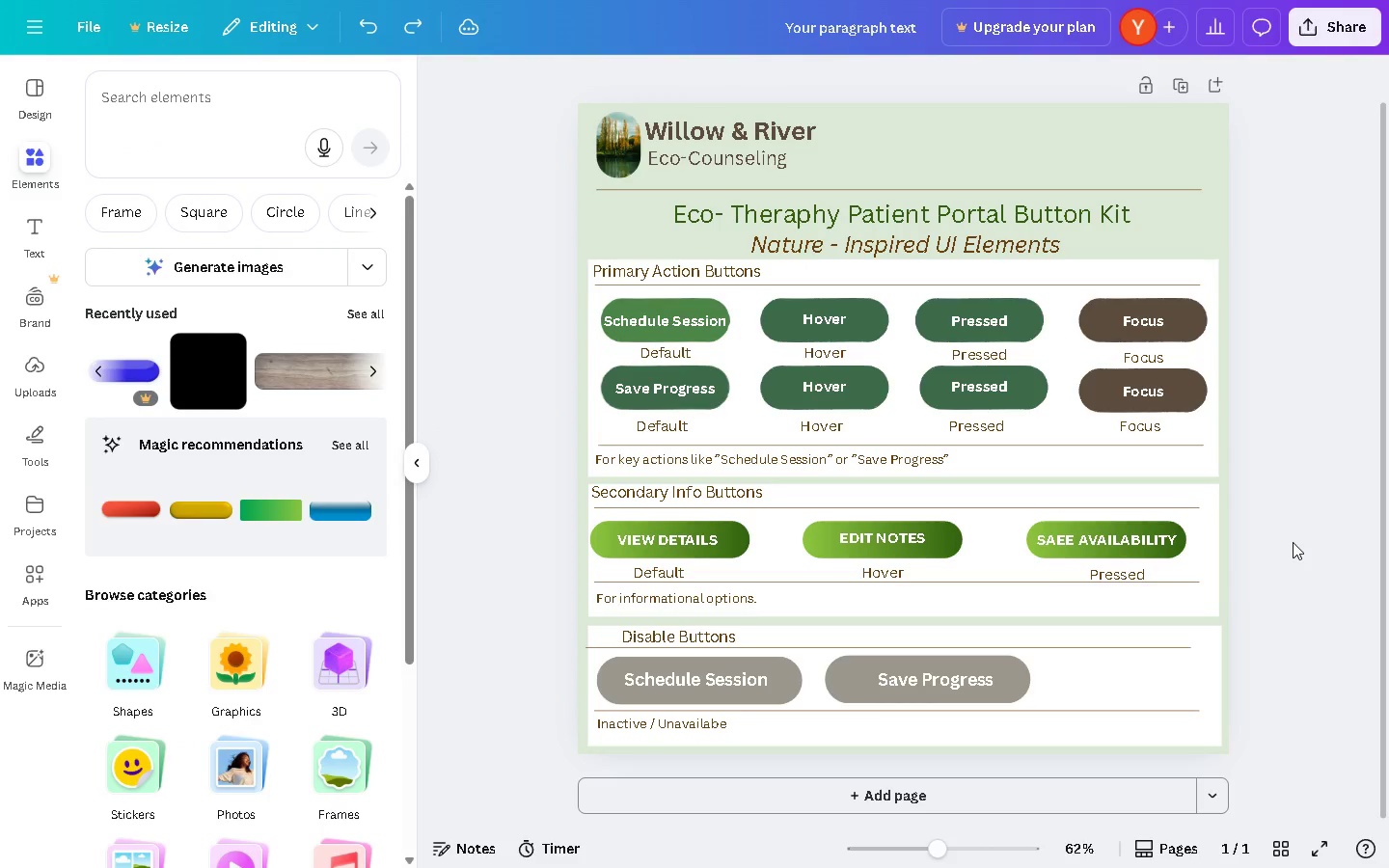 
key(Control+Z)
 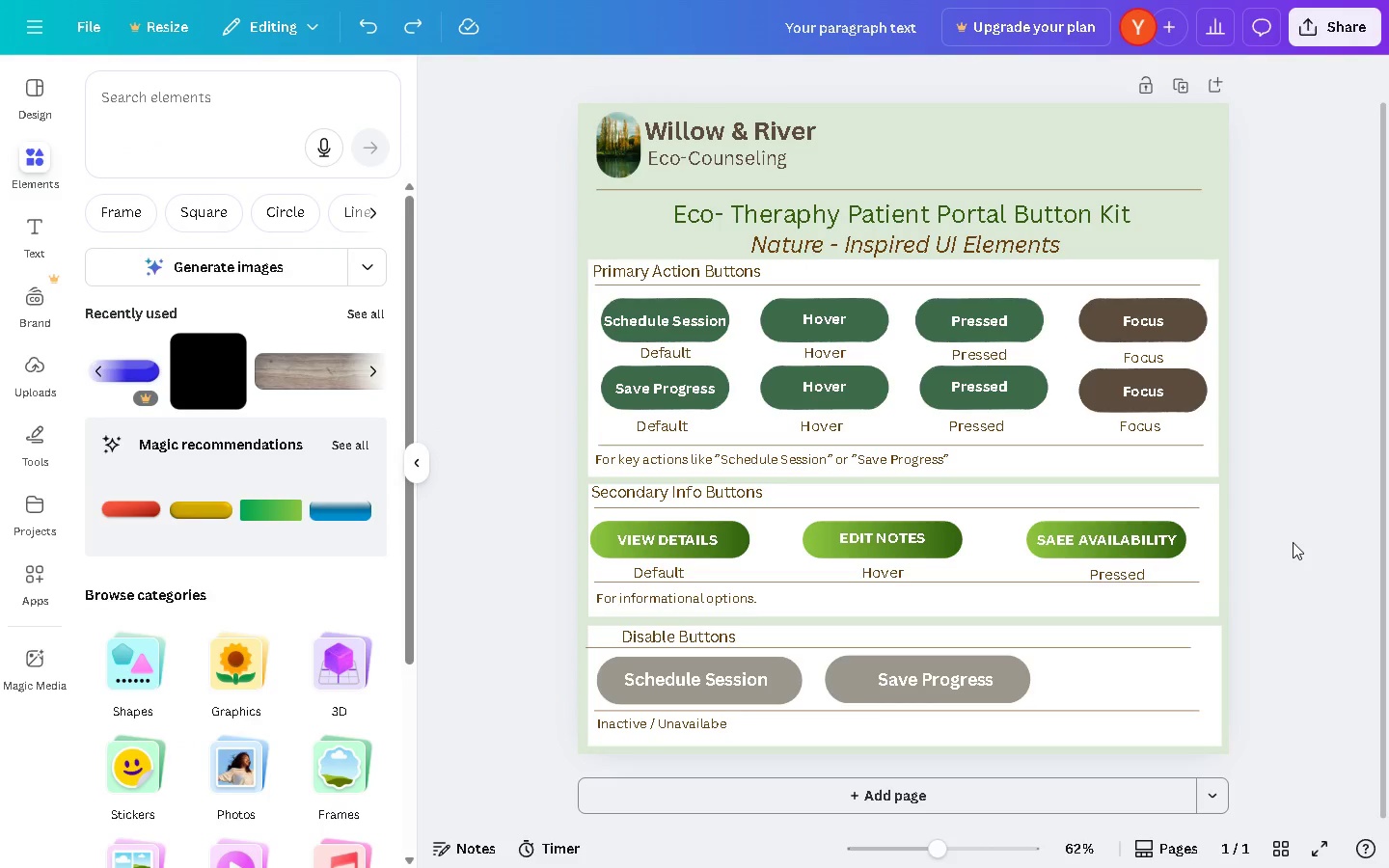 
left_click([1293, 542])
 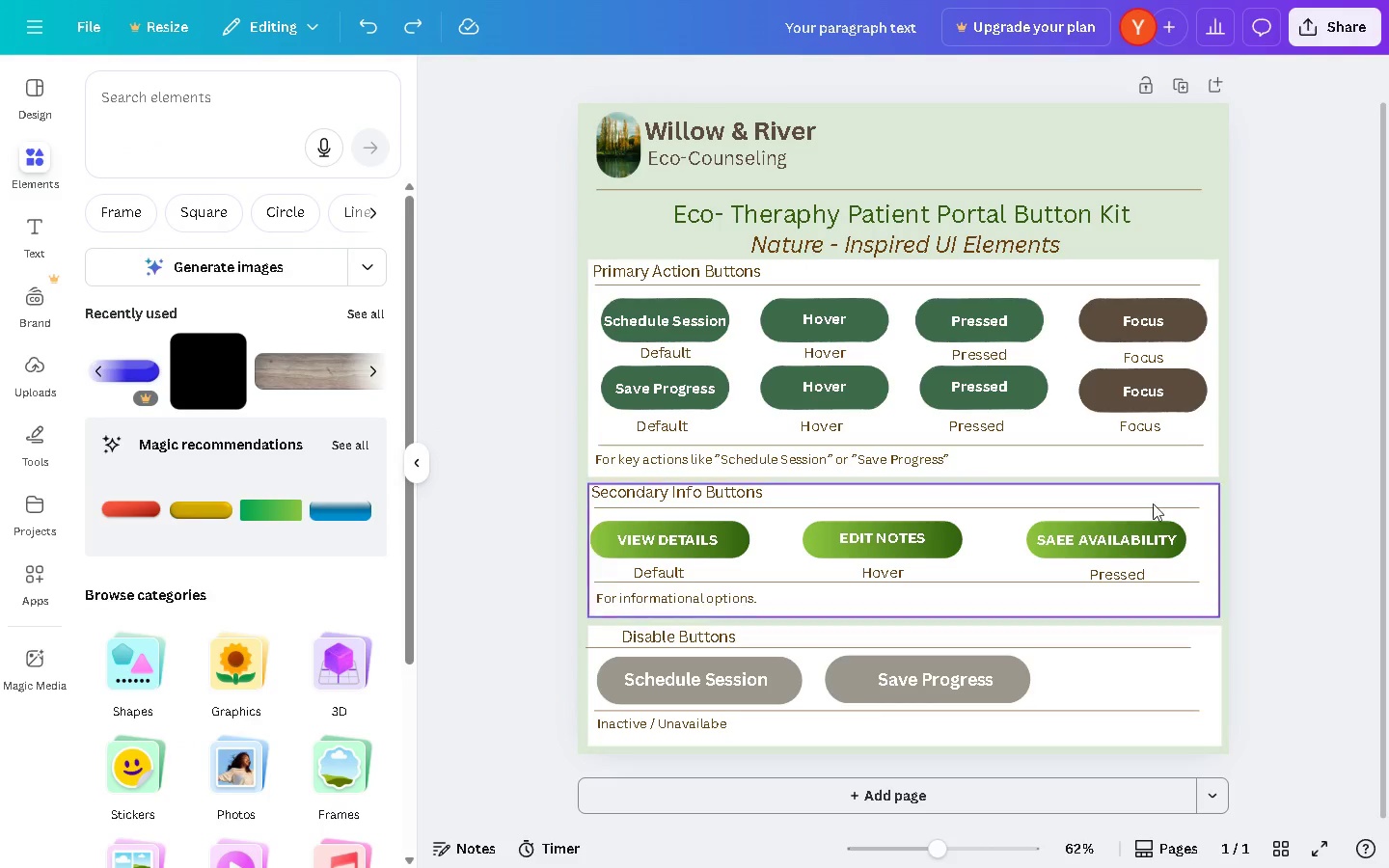 
left_click([180, 111])
 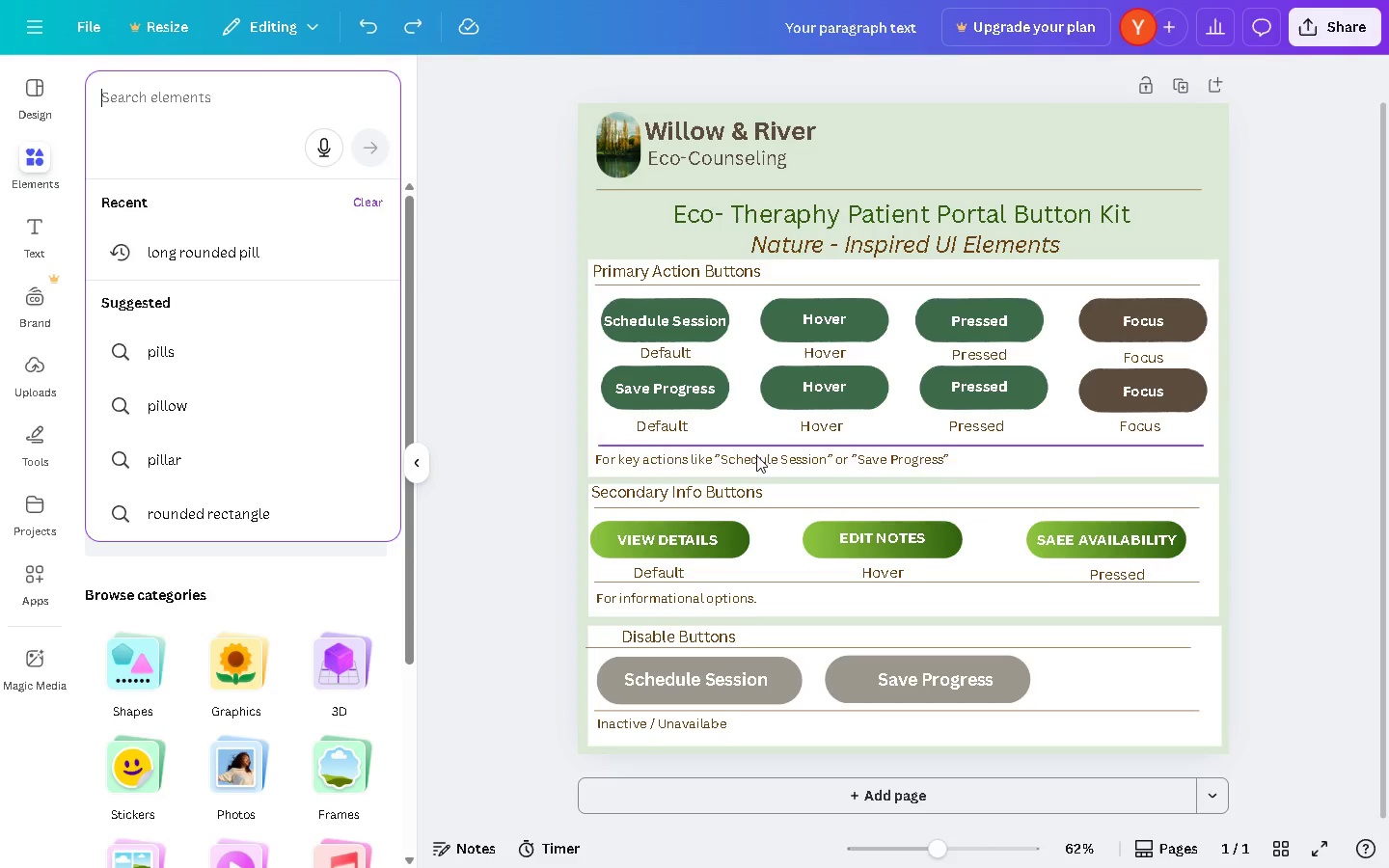 
double_click([1051, 537])
 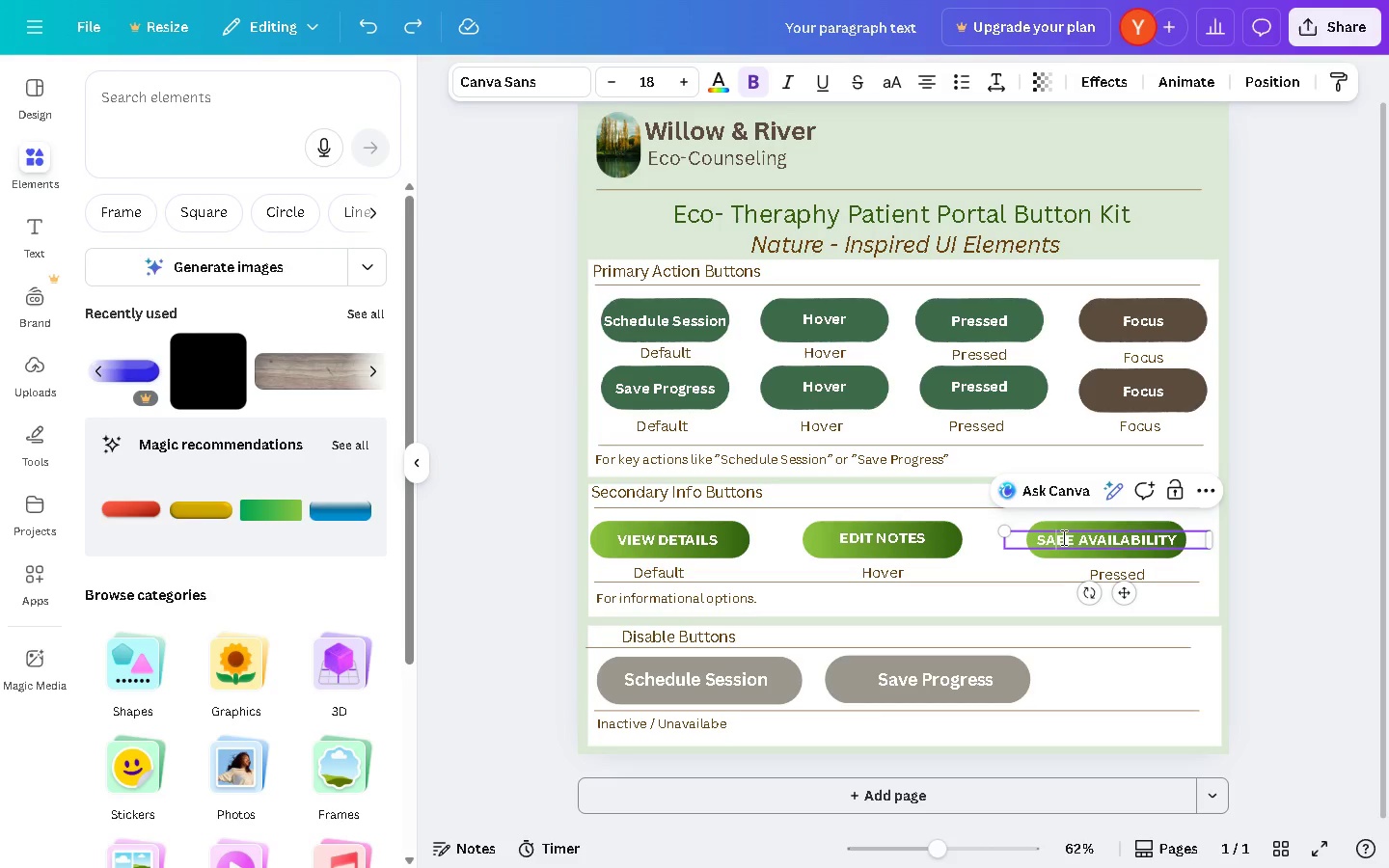 
left_click([1062, 537])
 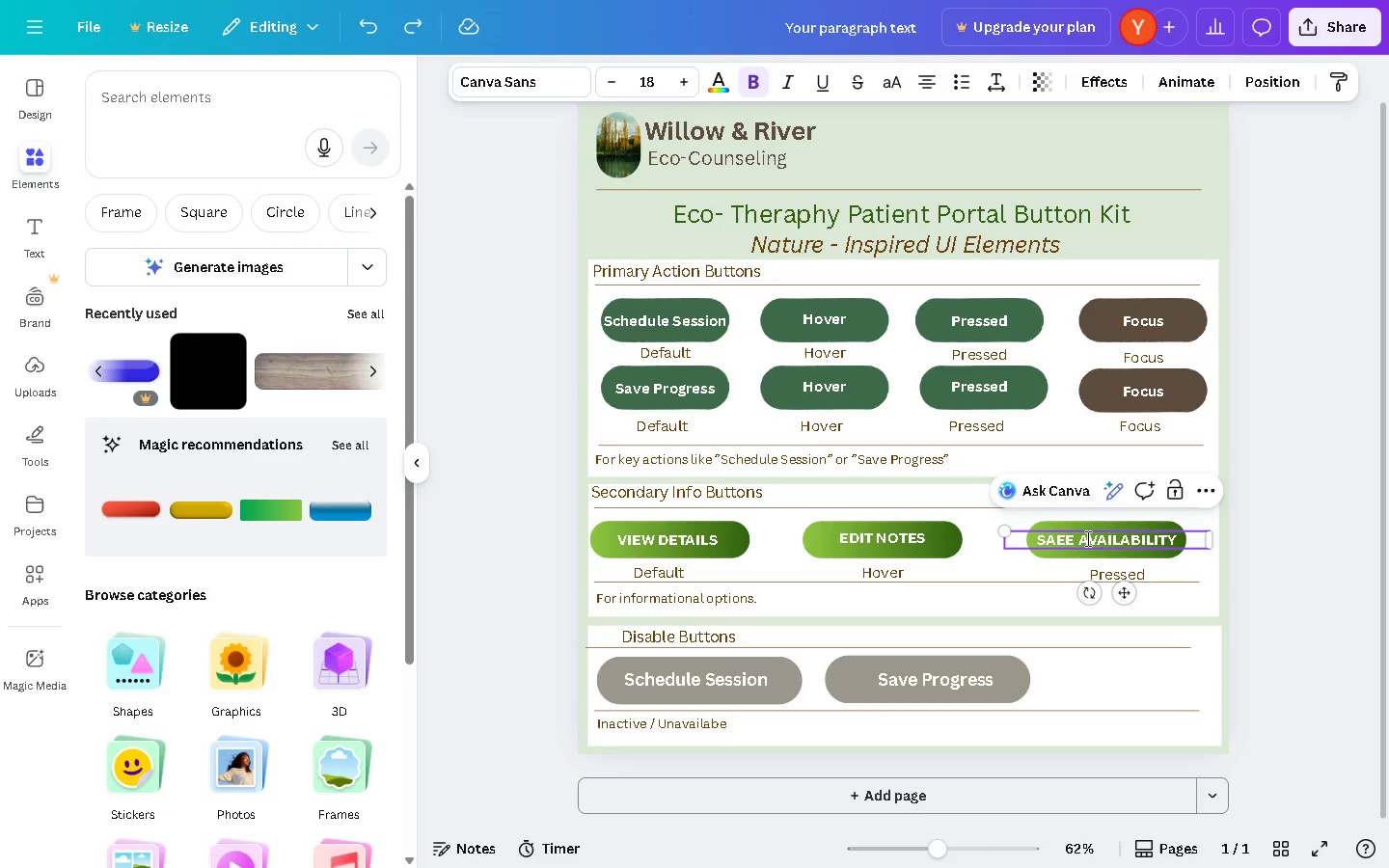 
key(Backspace)
 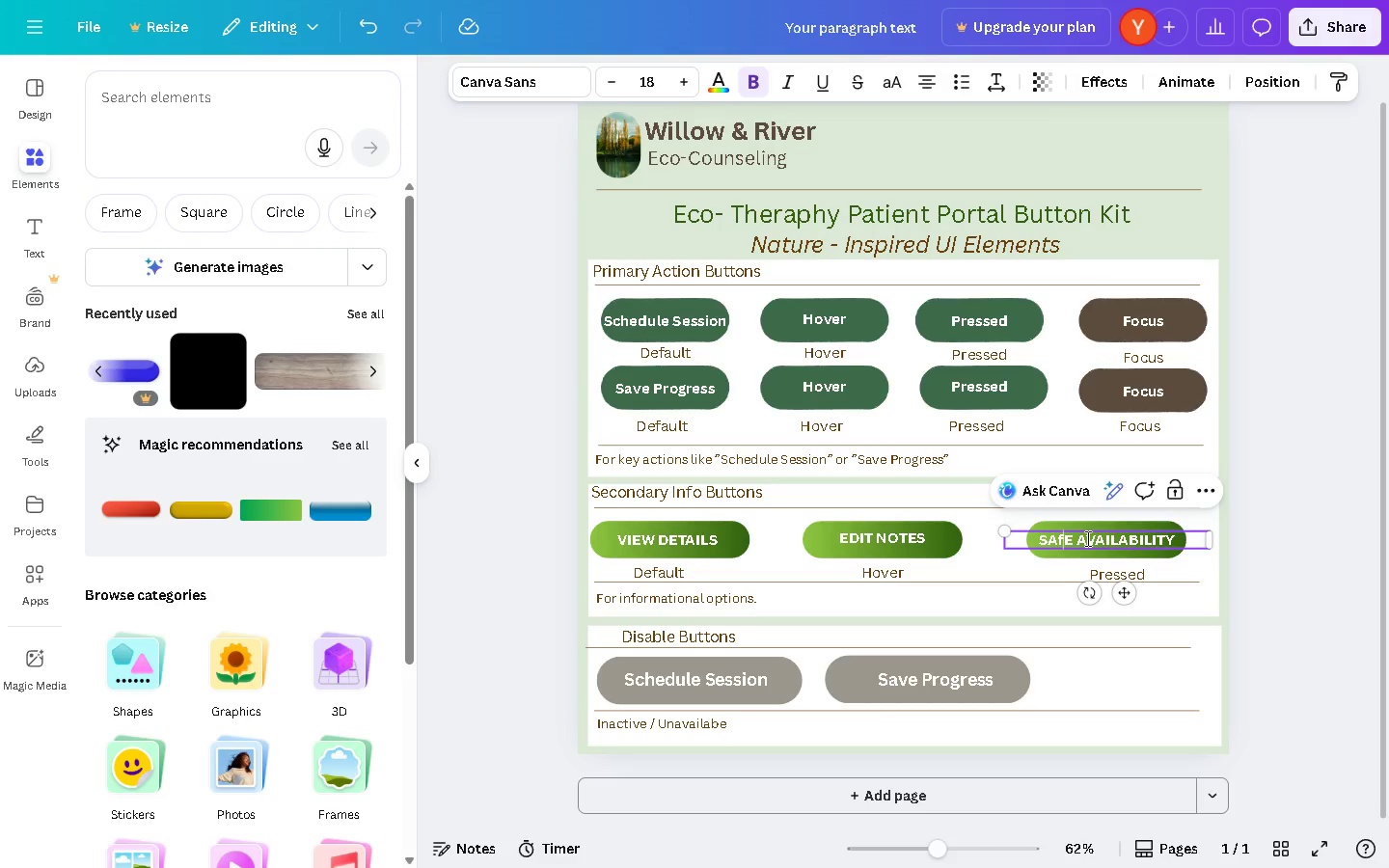 
key(F)
 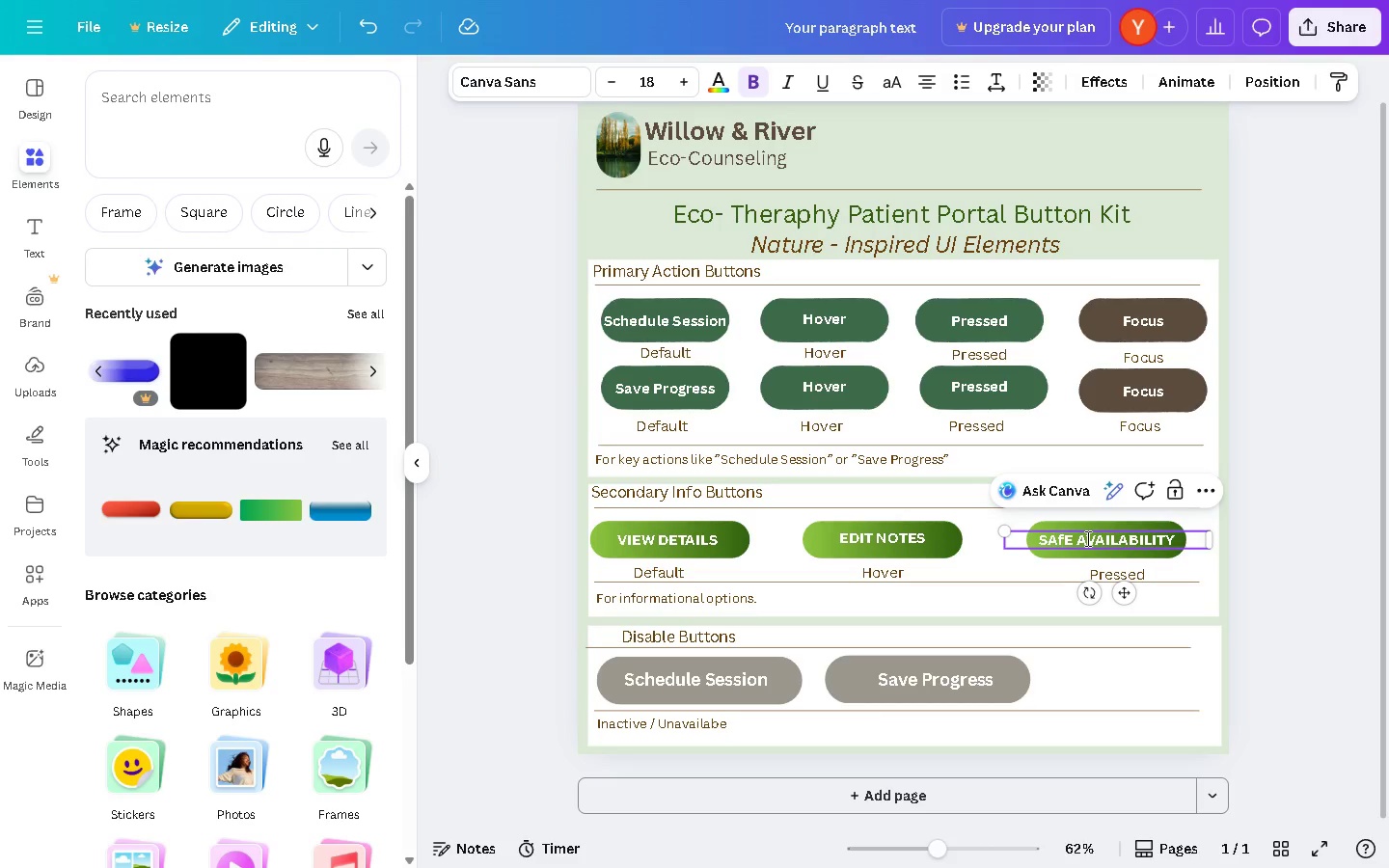 
key(Backspace)
 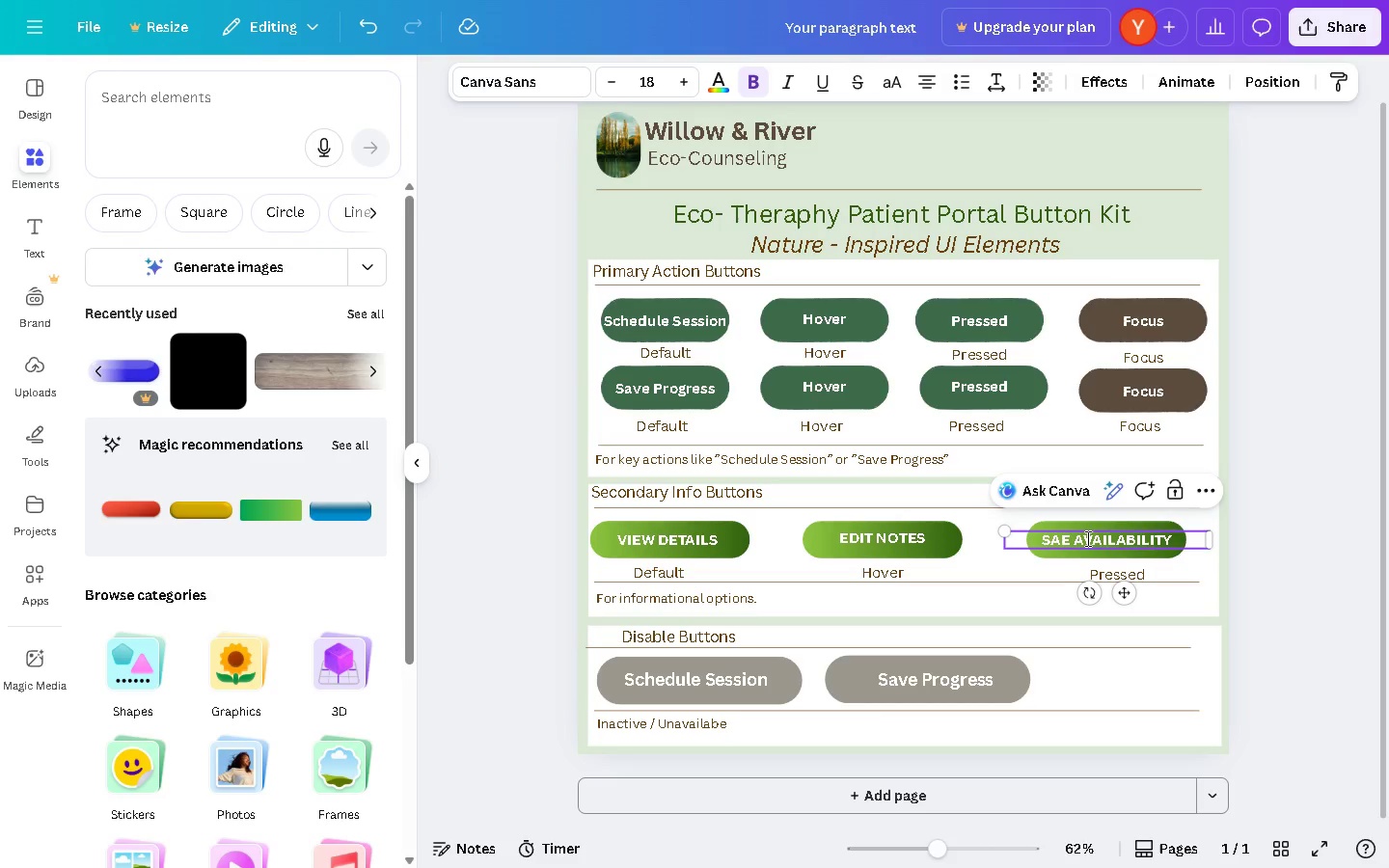 
key(Shift+ShiftLeft)
 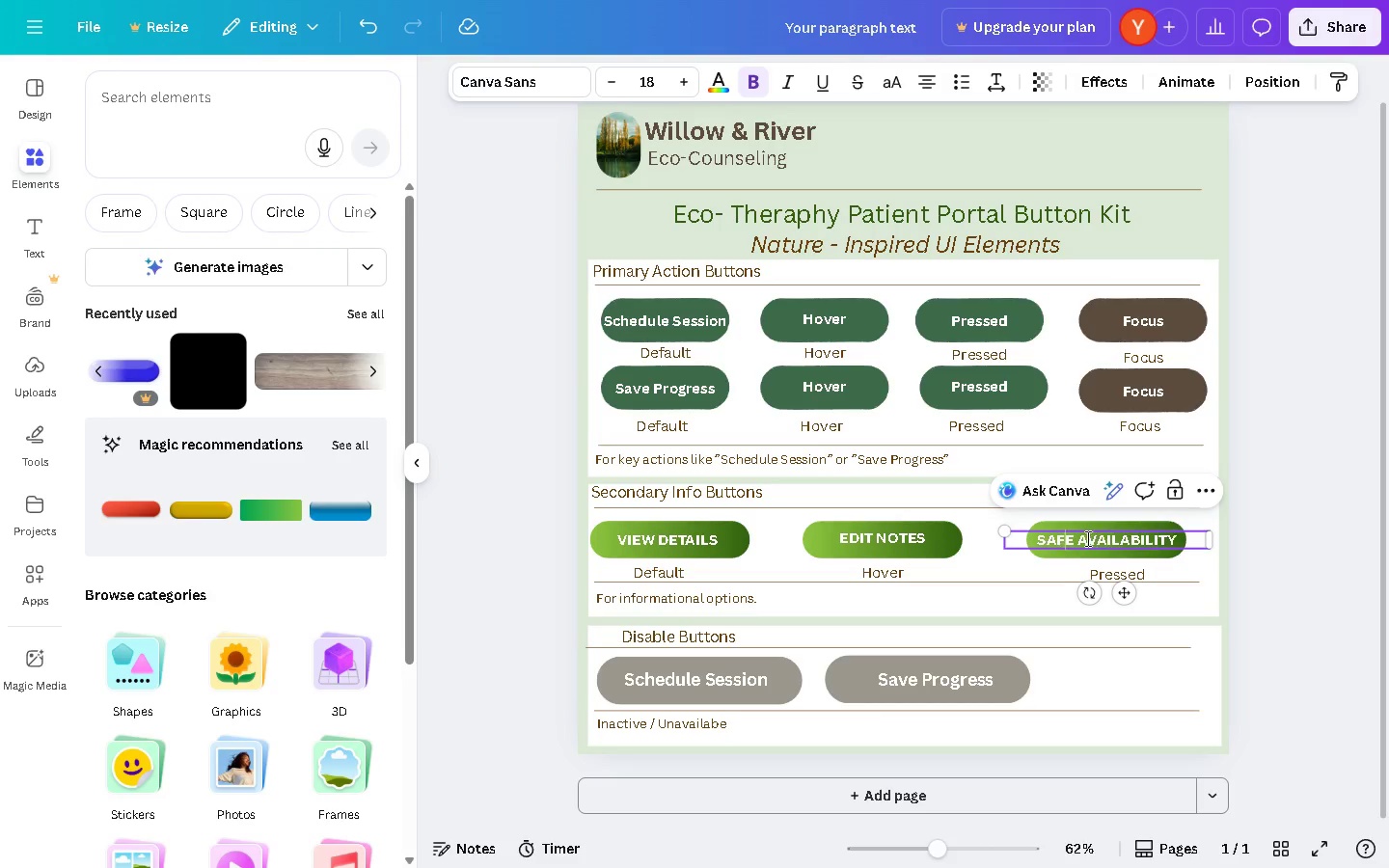 
key(Shift+F)
 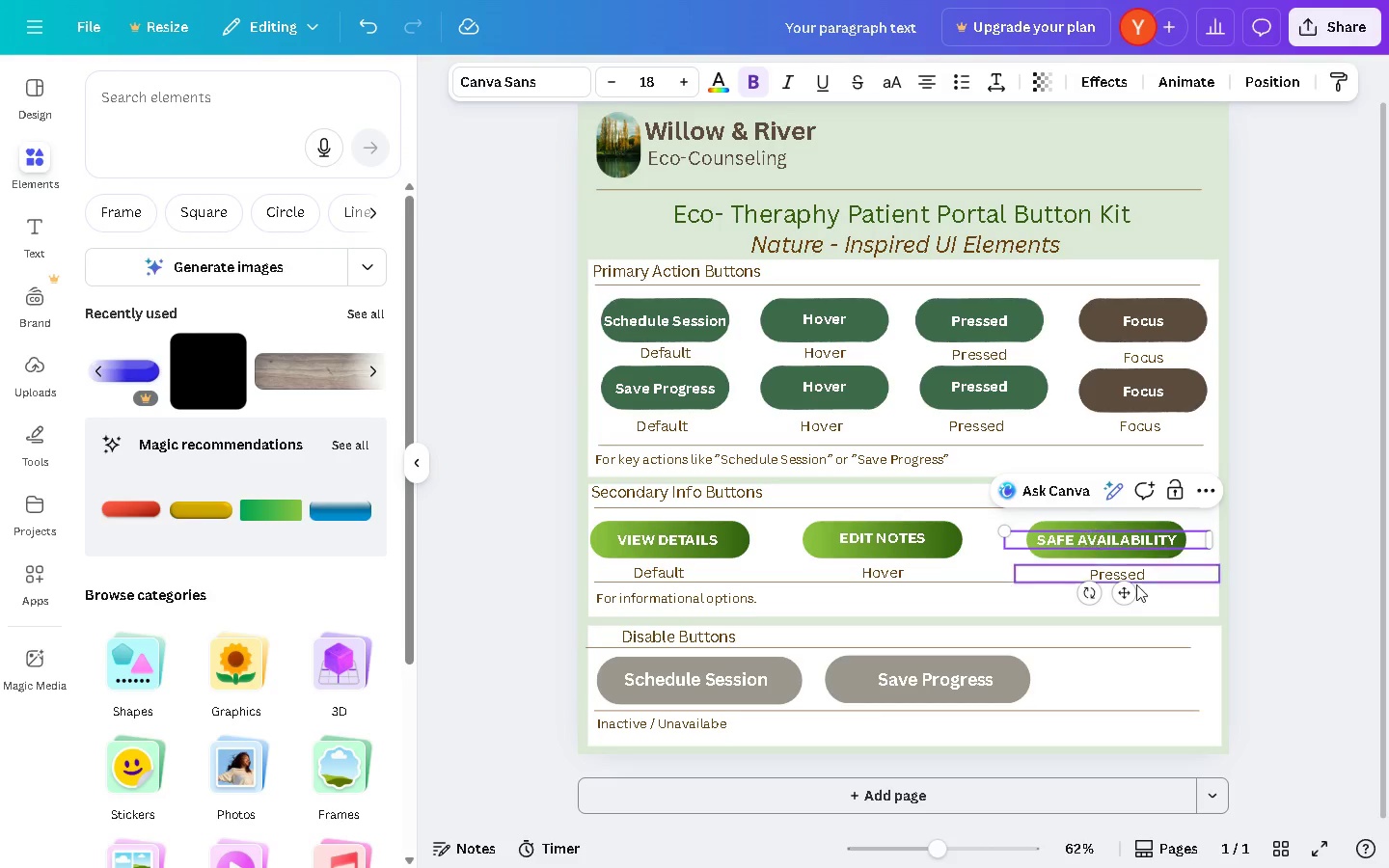 
left_click([1275, 594])
 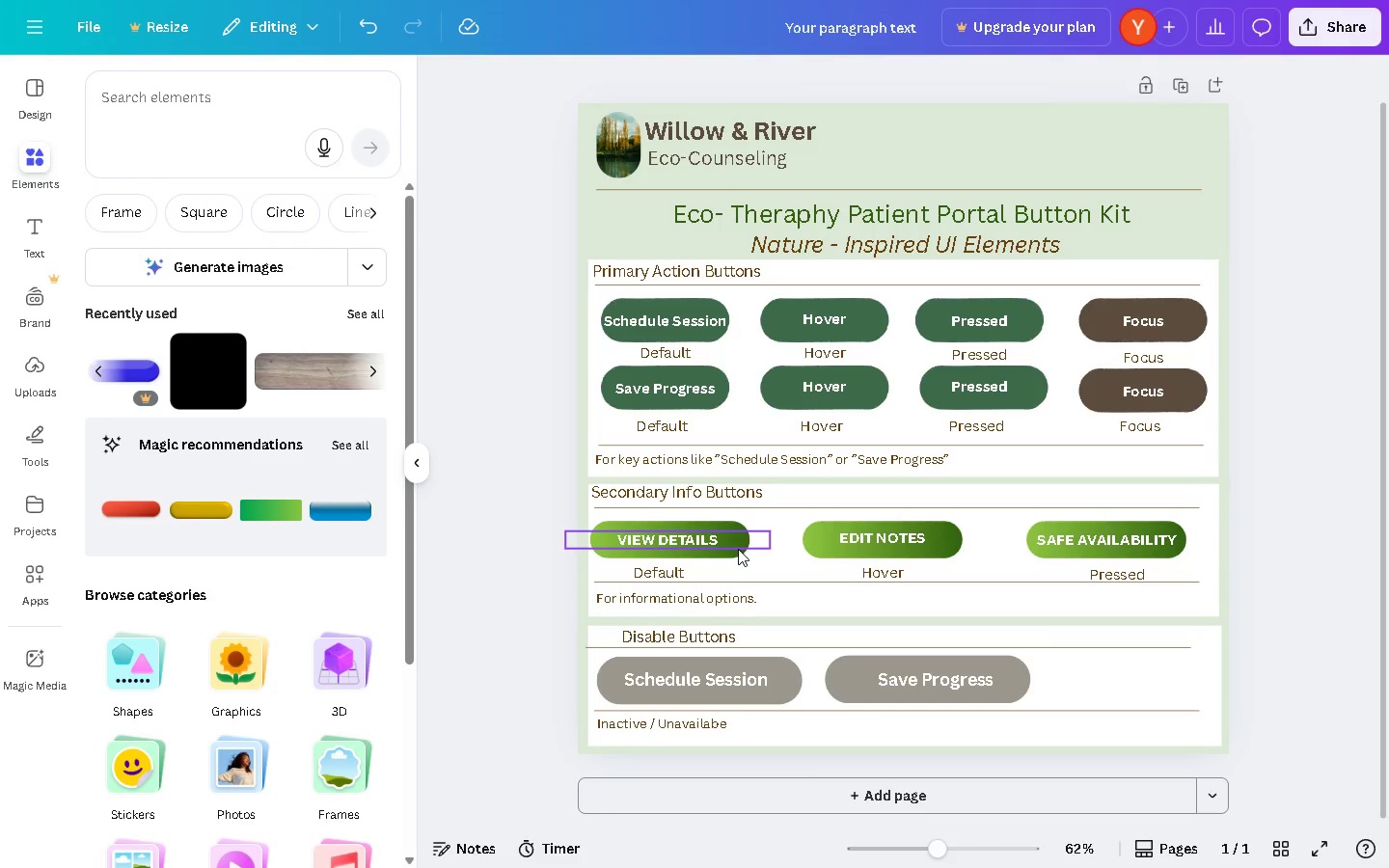 
left_click([730, 556])
 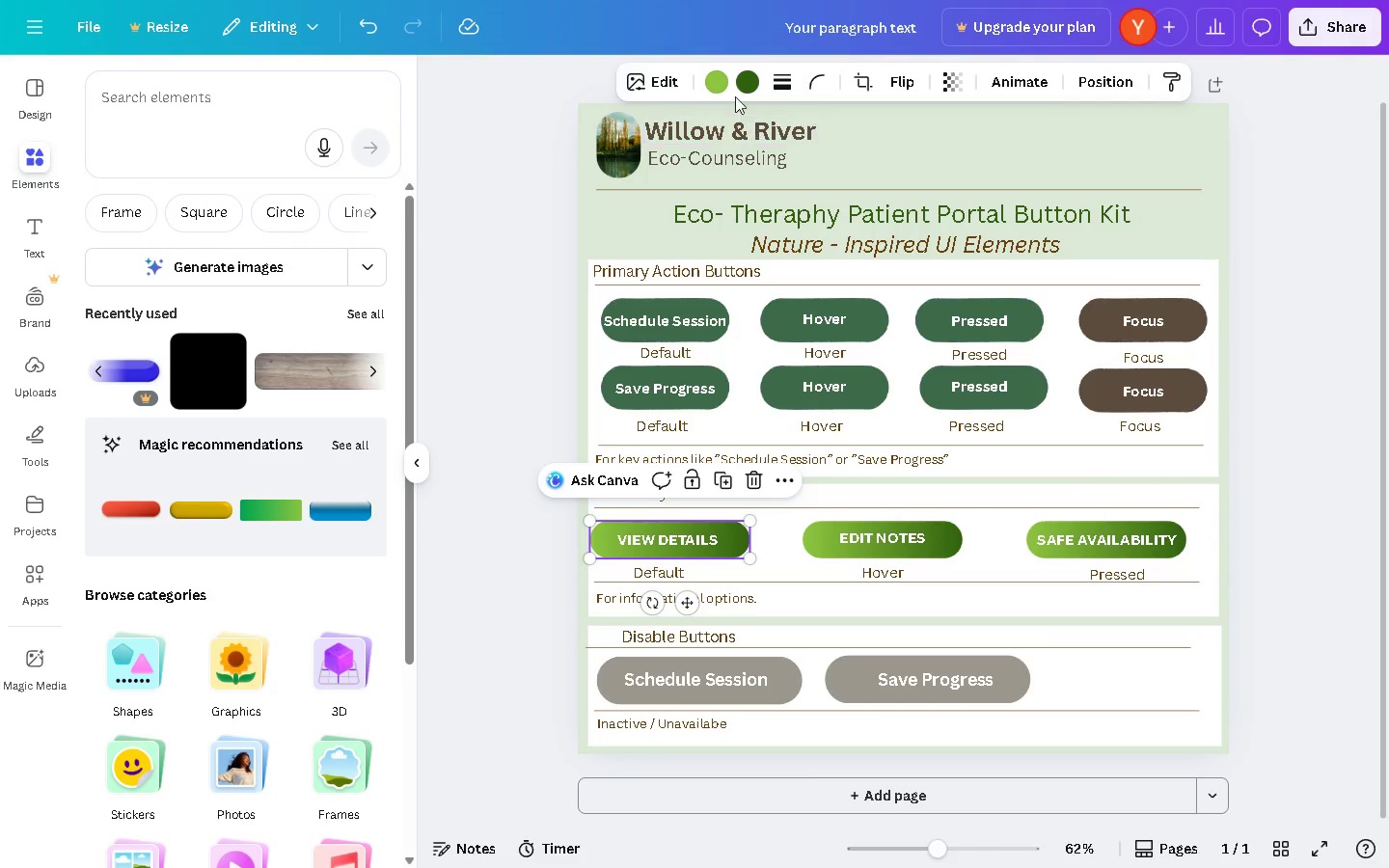 
left_click([709, 82])
 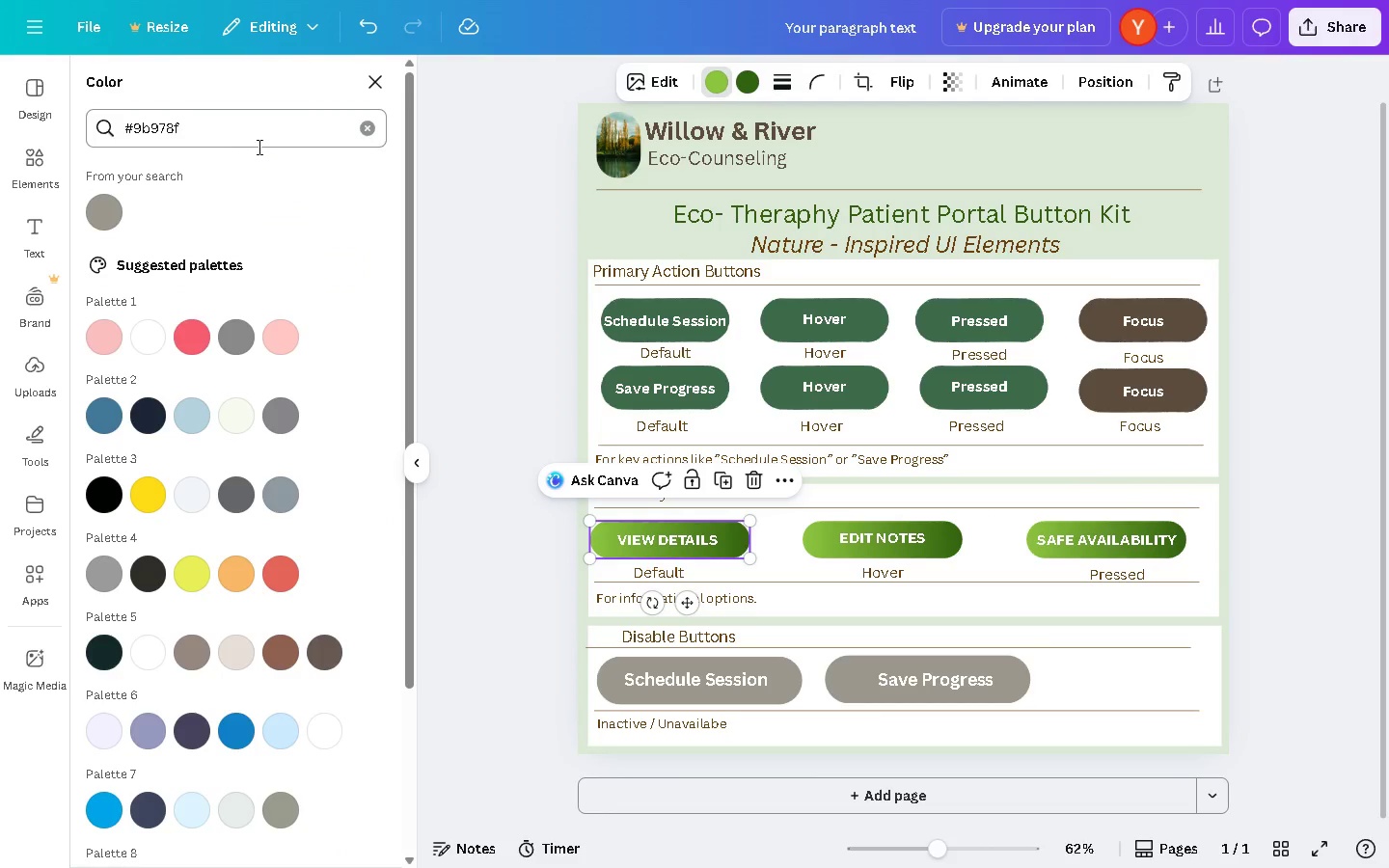 
left_click([116, 214])
 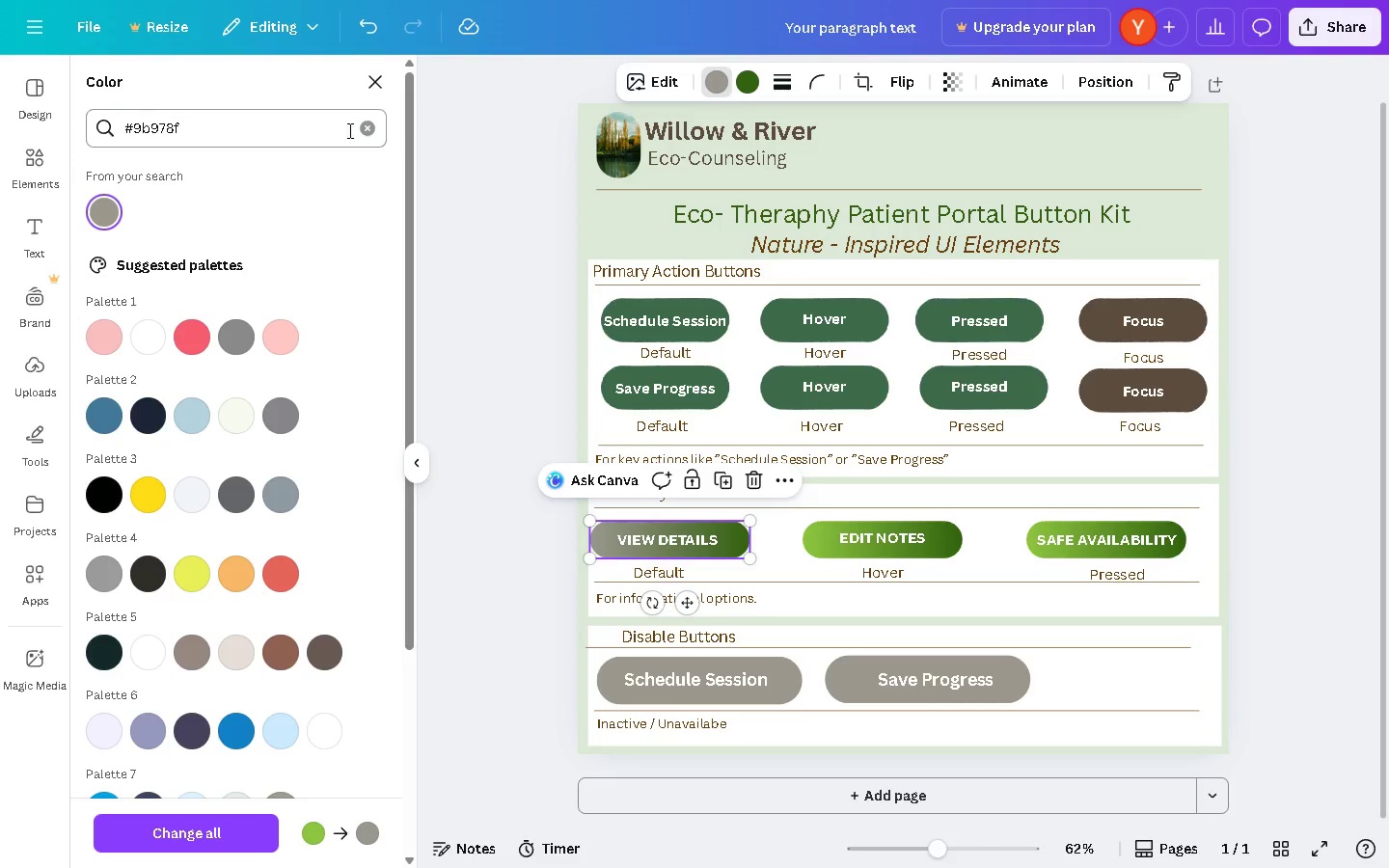 
left_click([372, 122])
 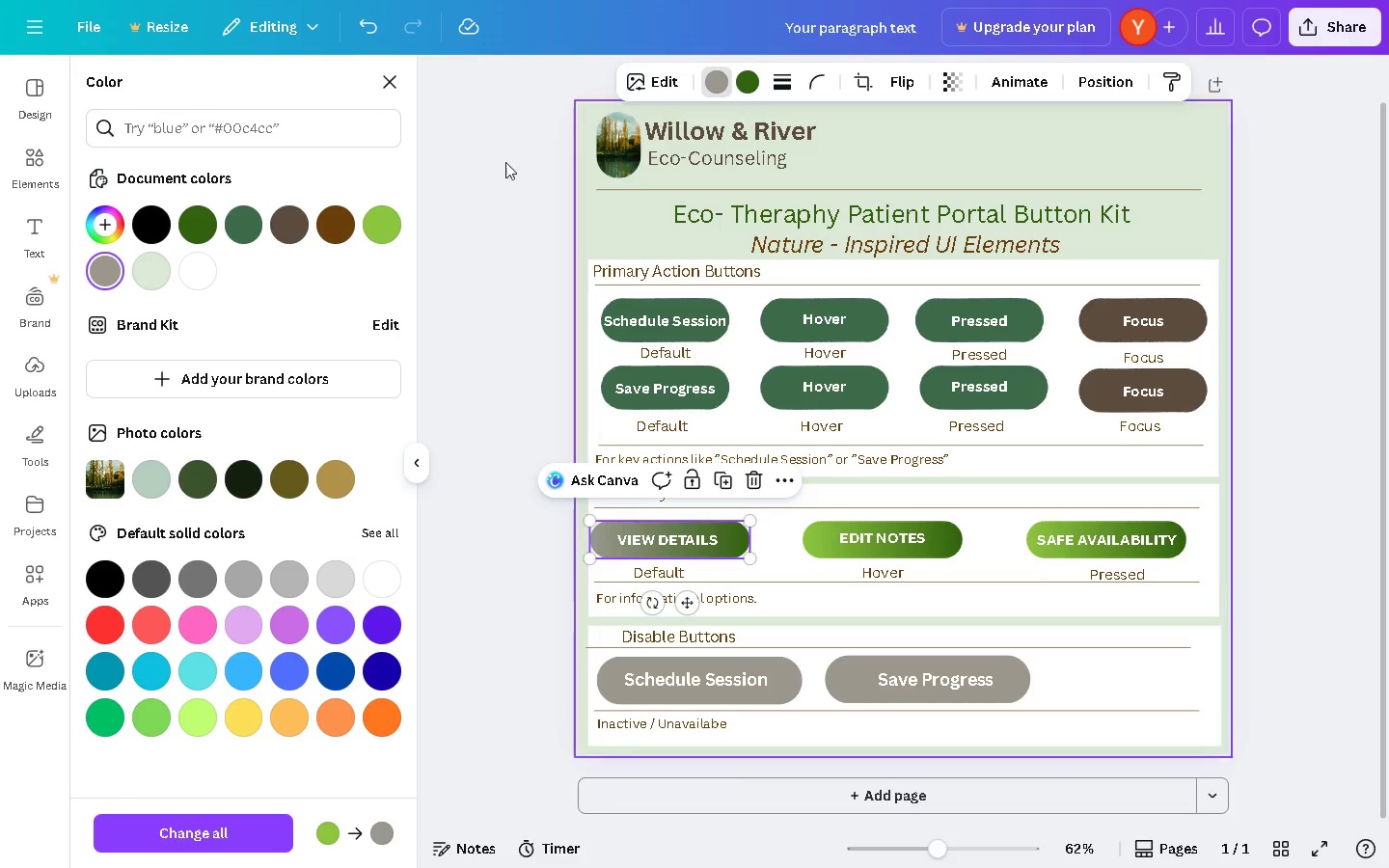 
left_click([193, 224])
 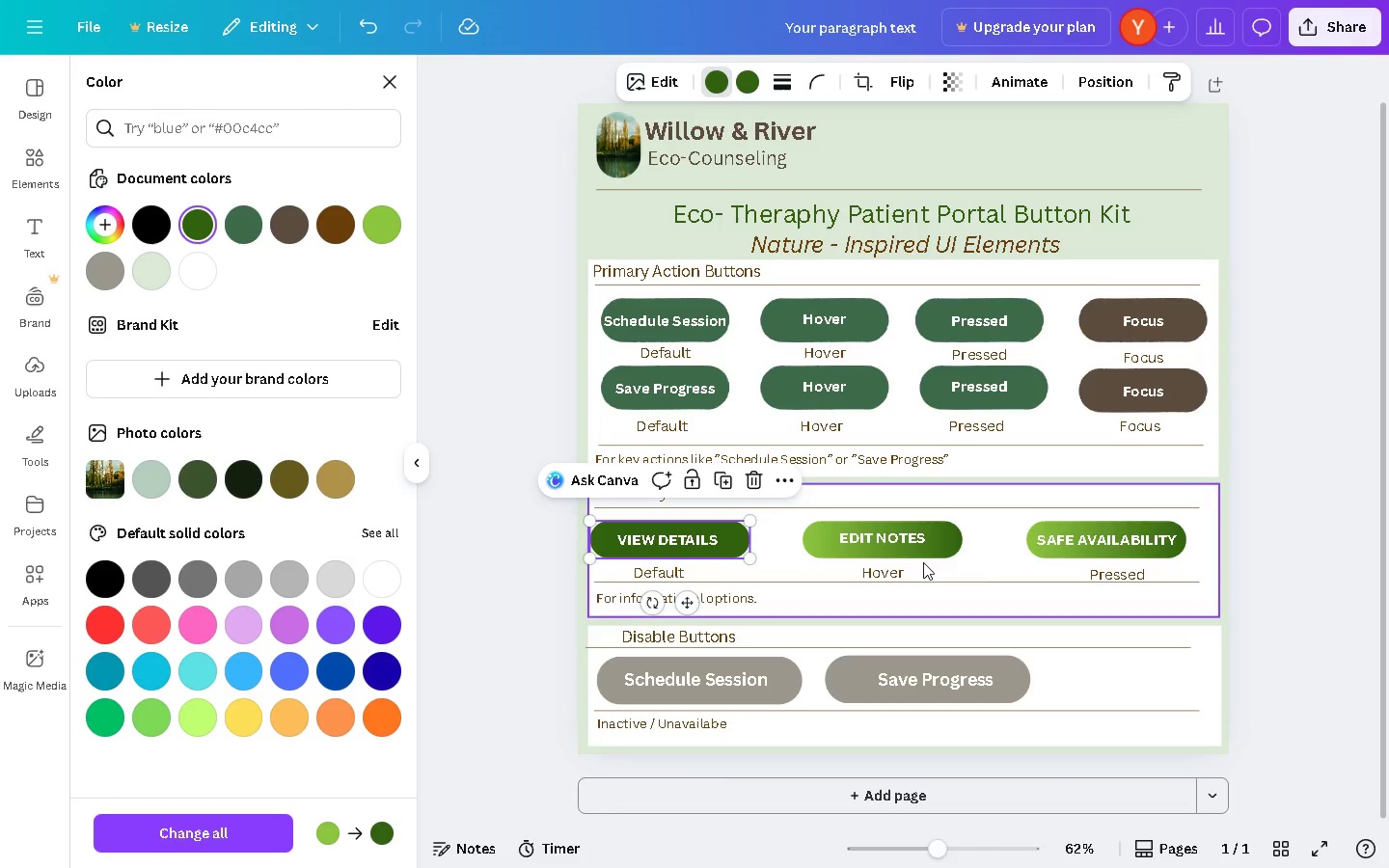 
left_click([924, 553])
 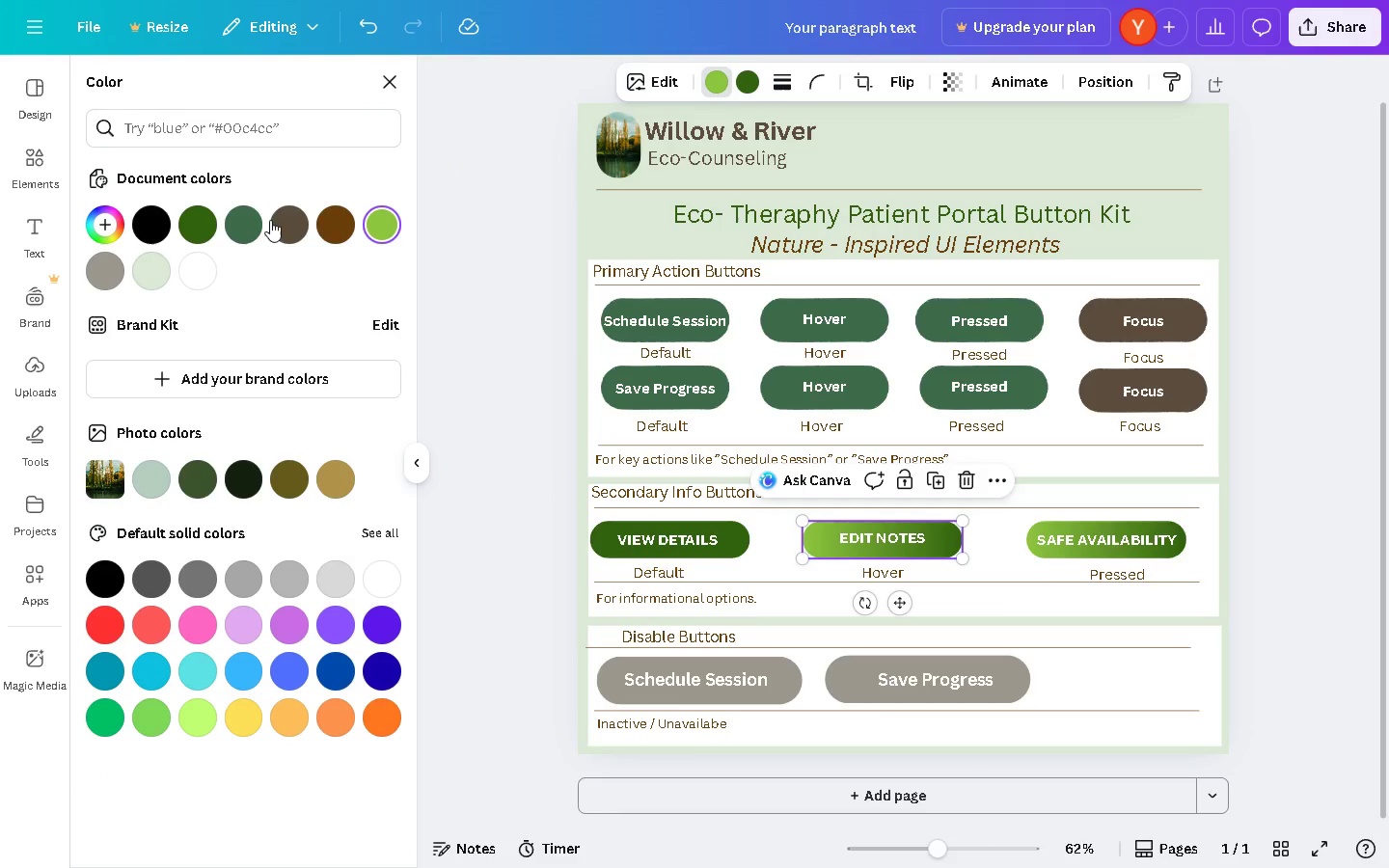 
left_click([200, 224])
 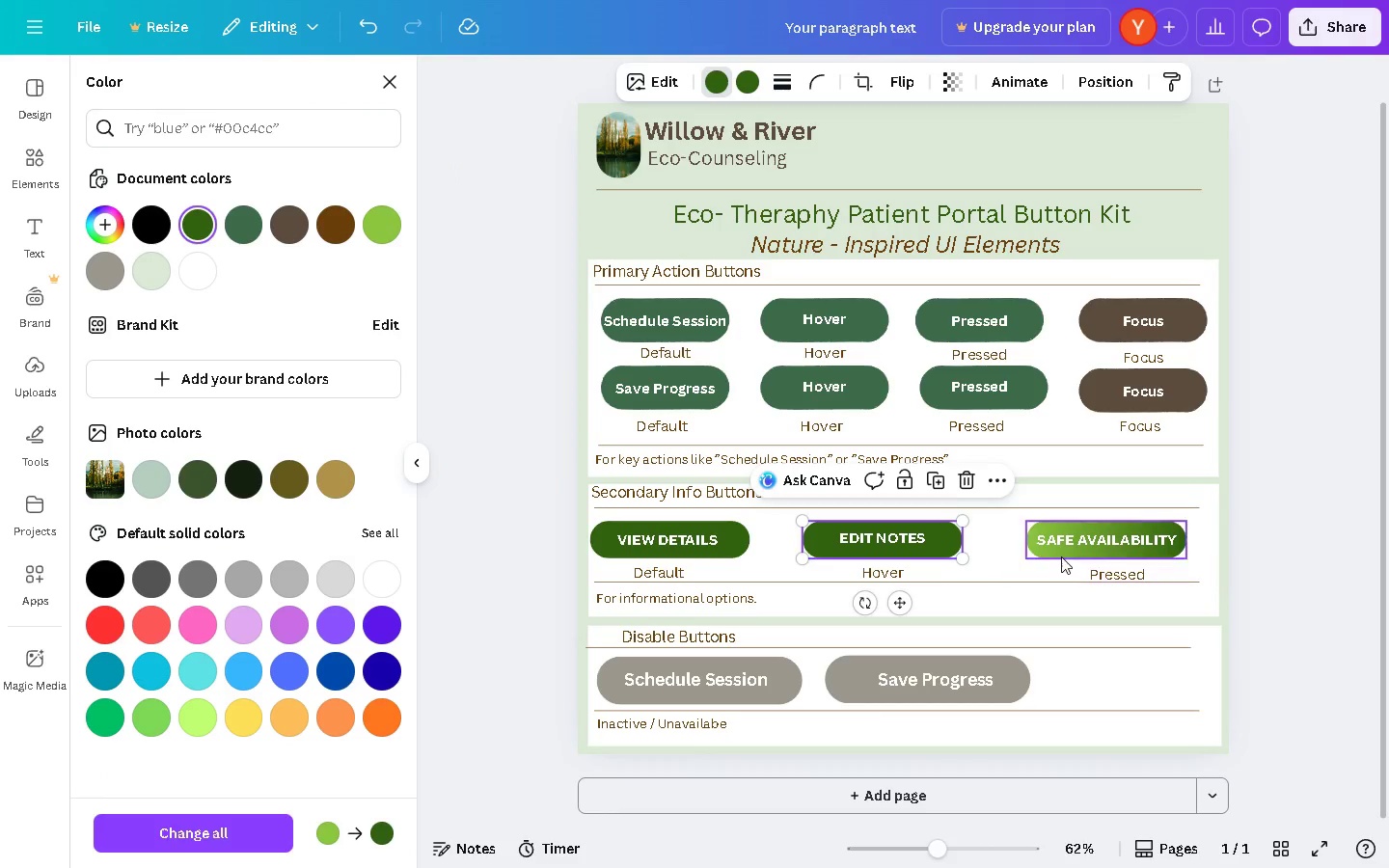 
left_click([1061, 556])
 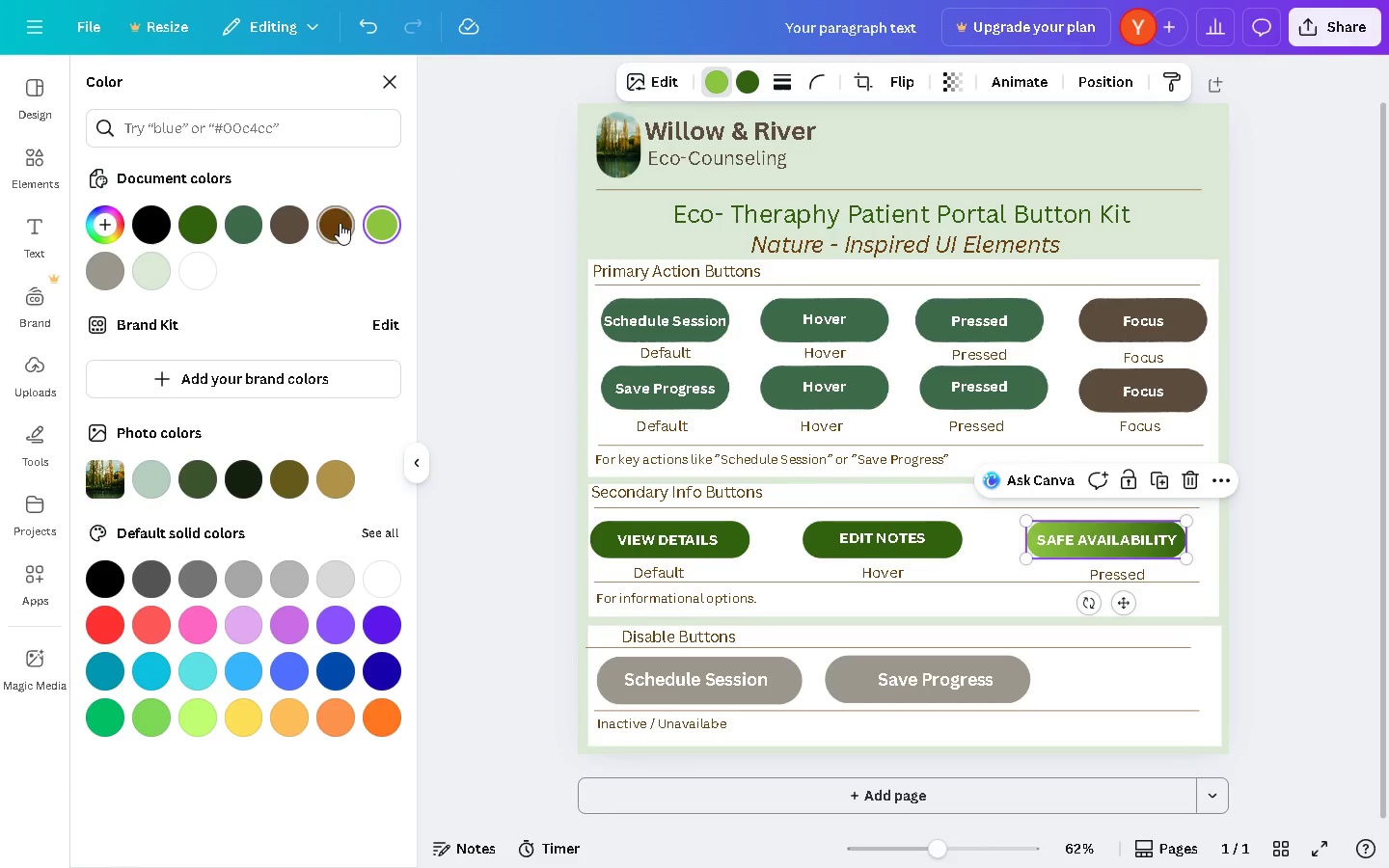 
left_click([242, 232])
 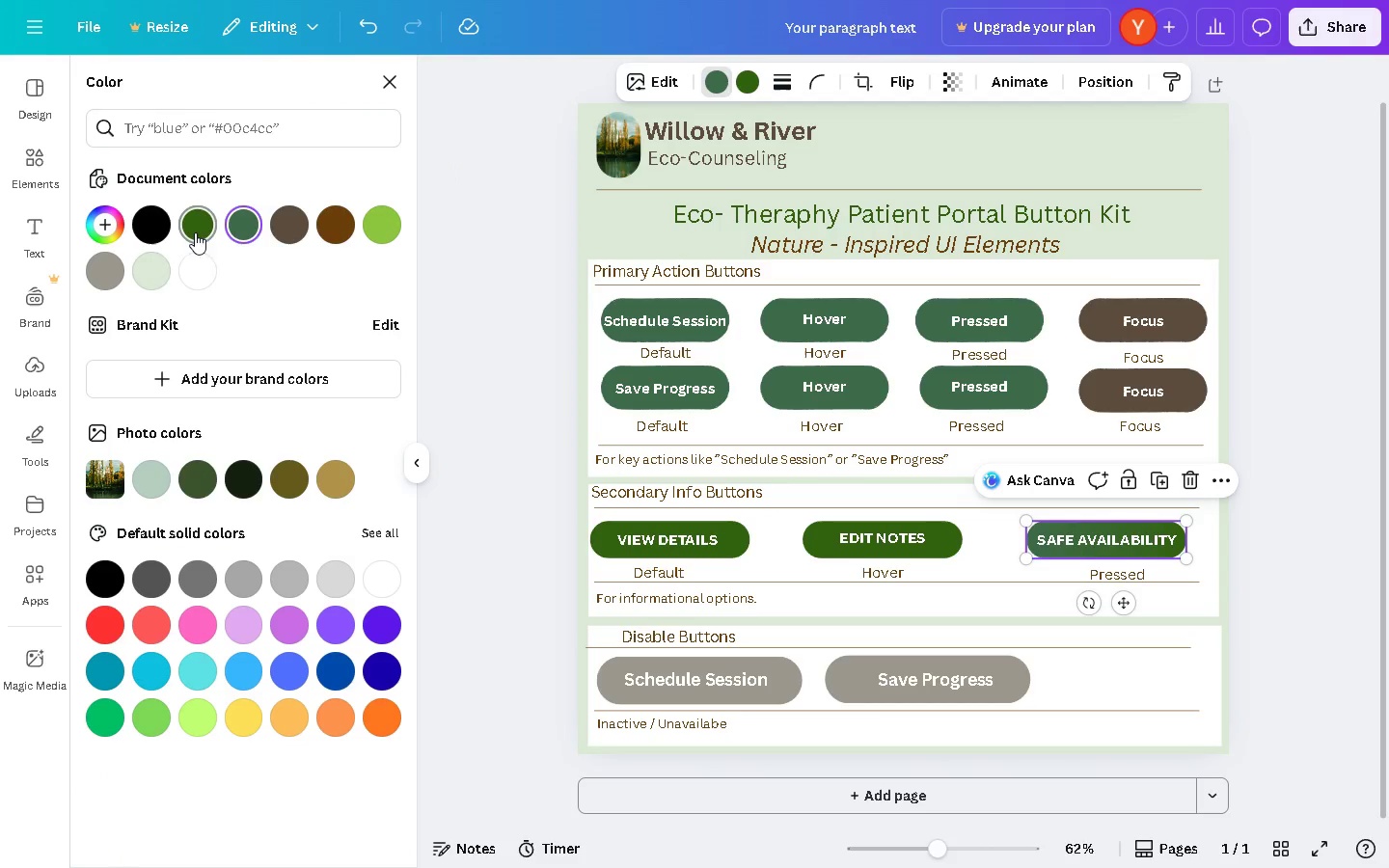 
left_click([194, 232])
 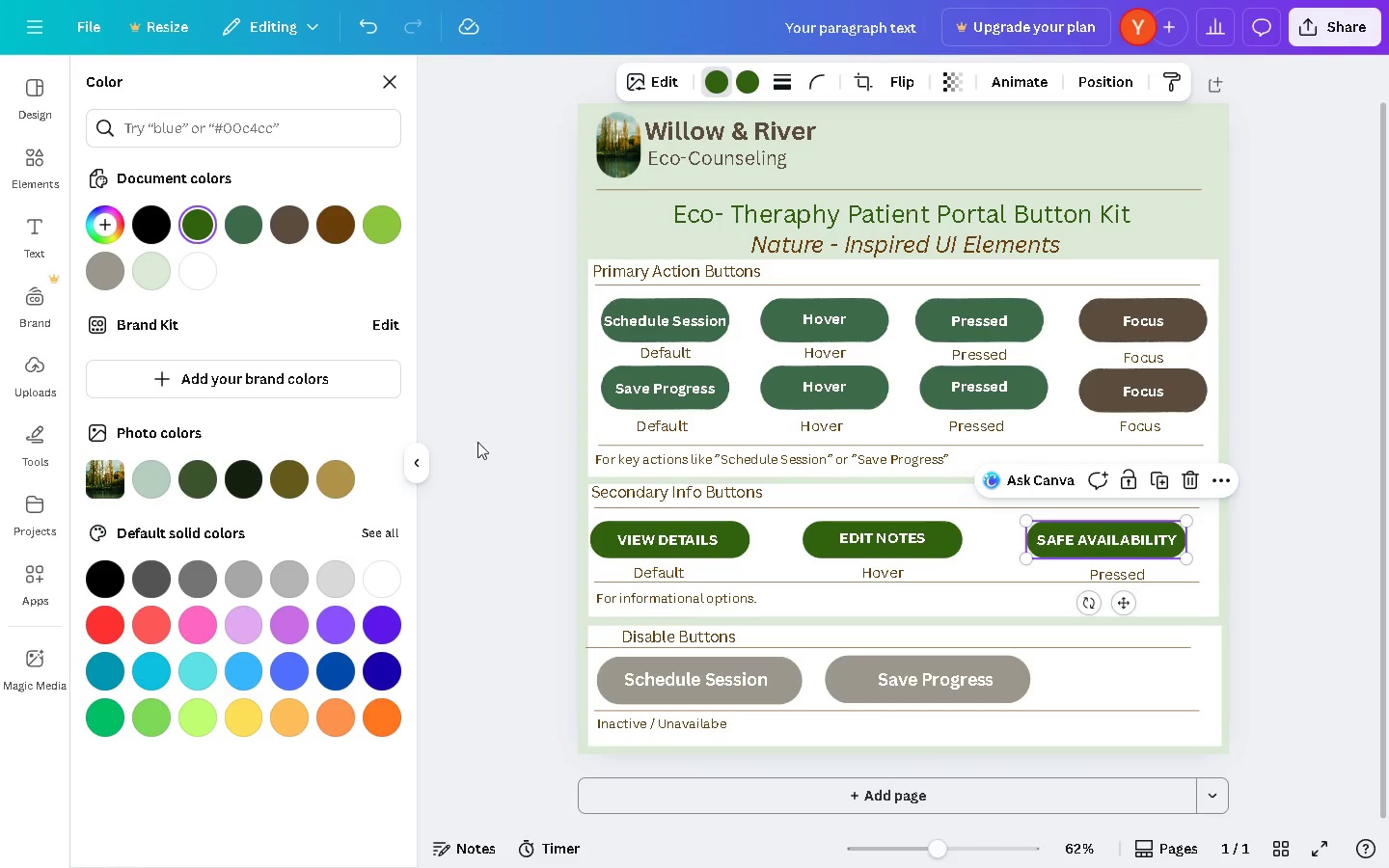 
left_click([483, 443])
 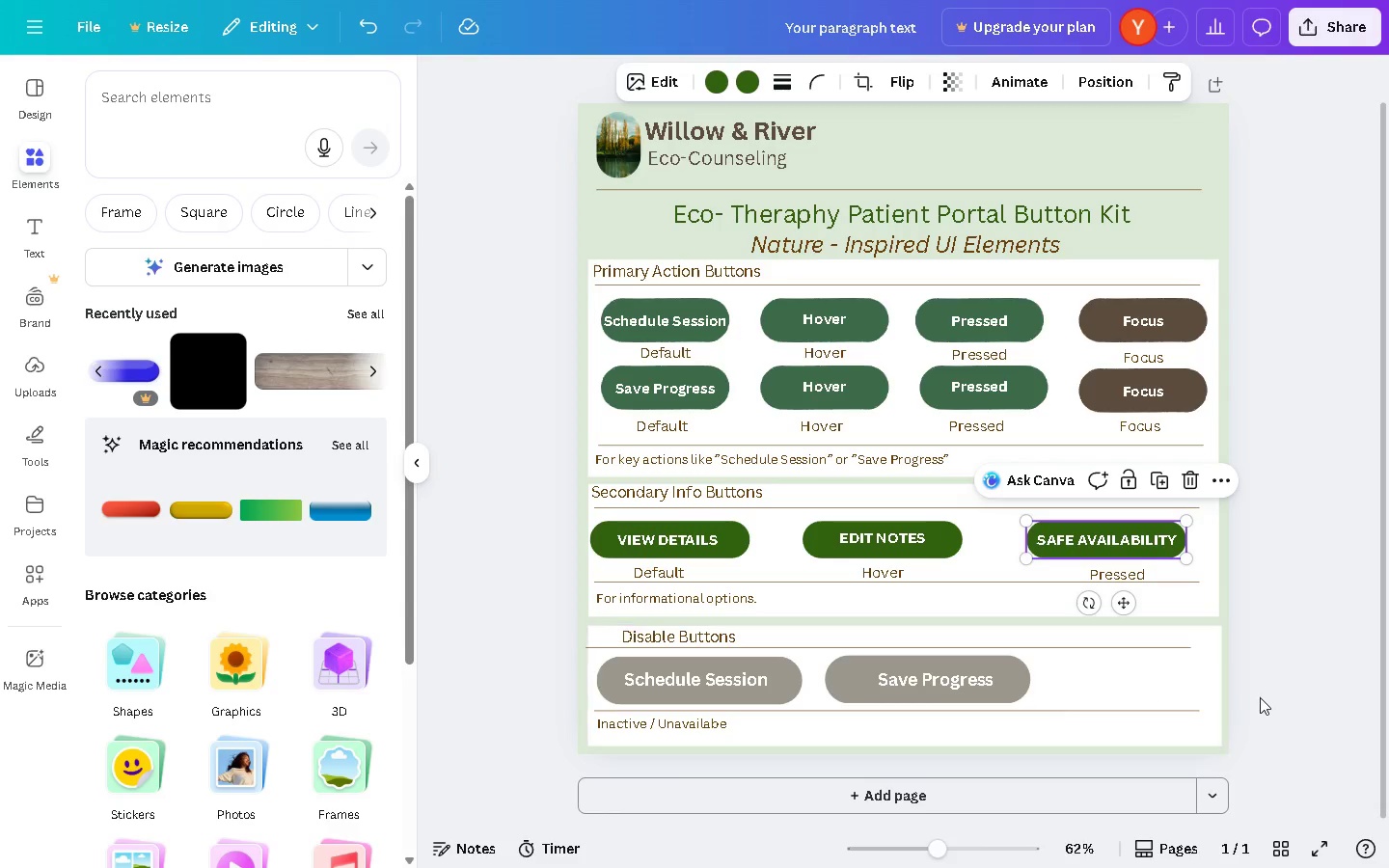 
left_click([1262, 697])
 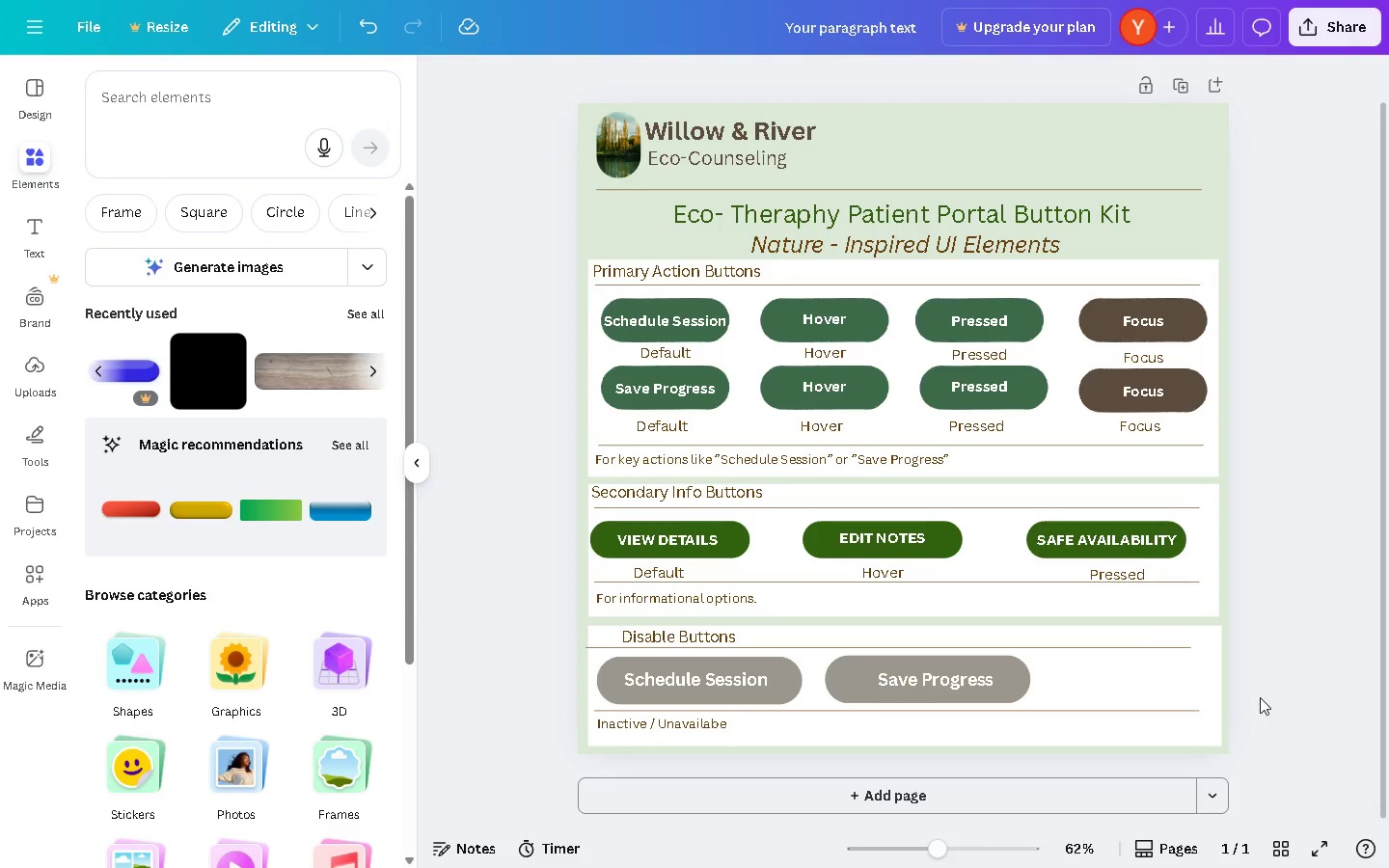 
wait(9.09)
 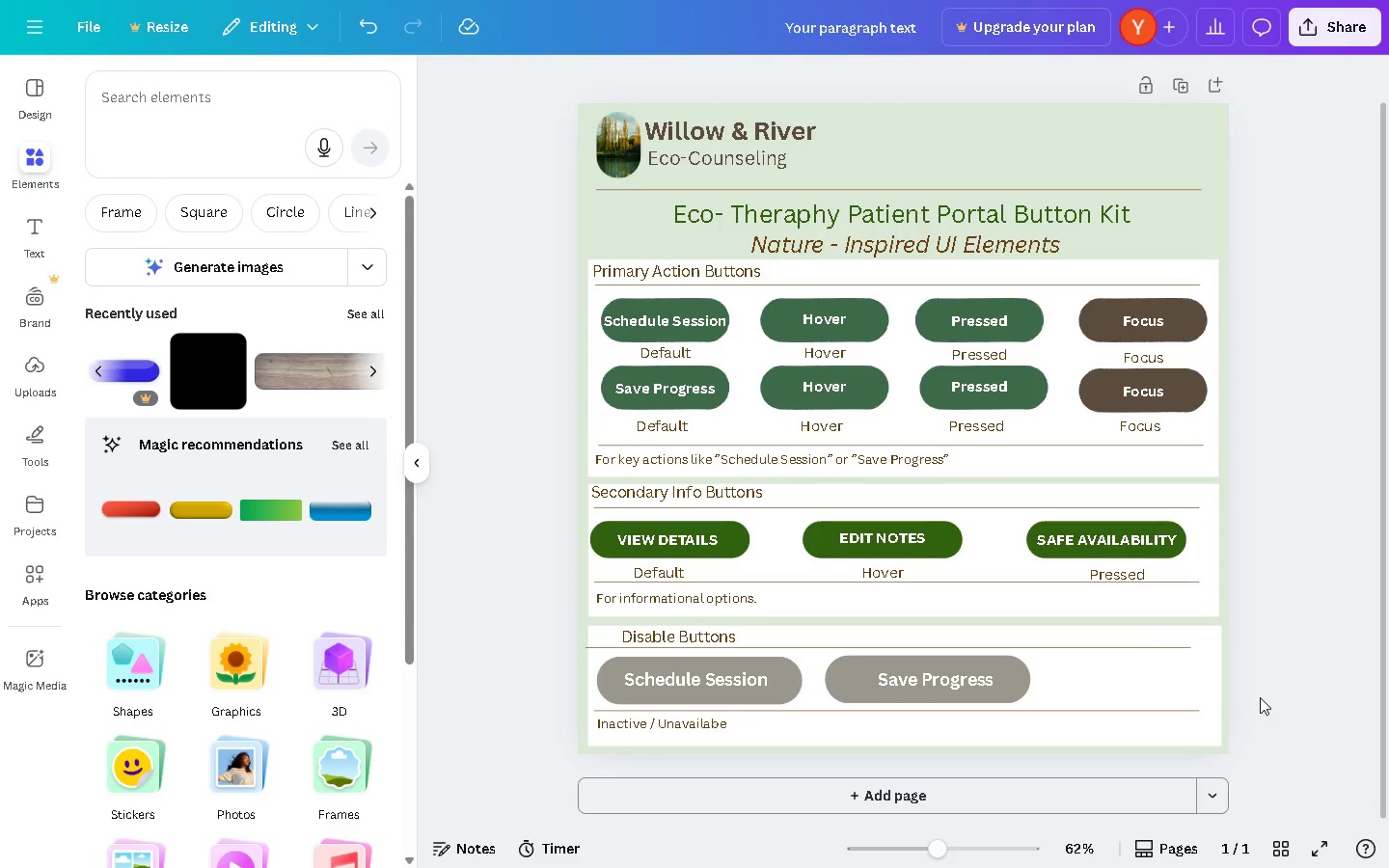 
double_click([214, 98])
 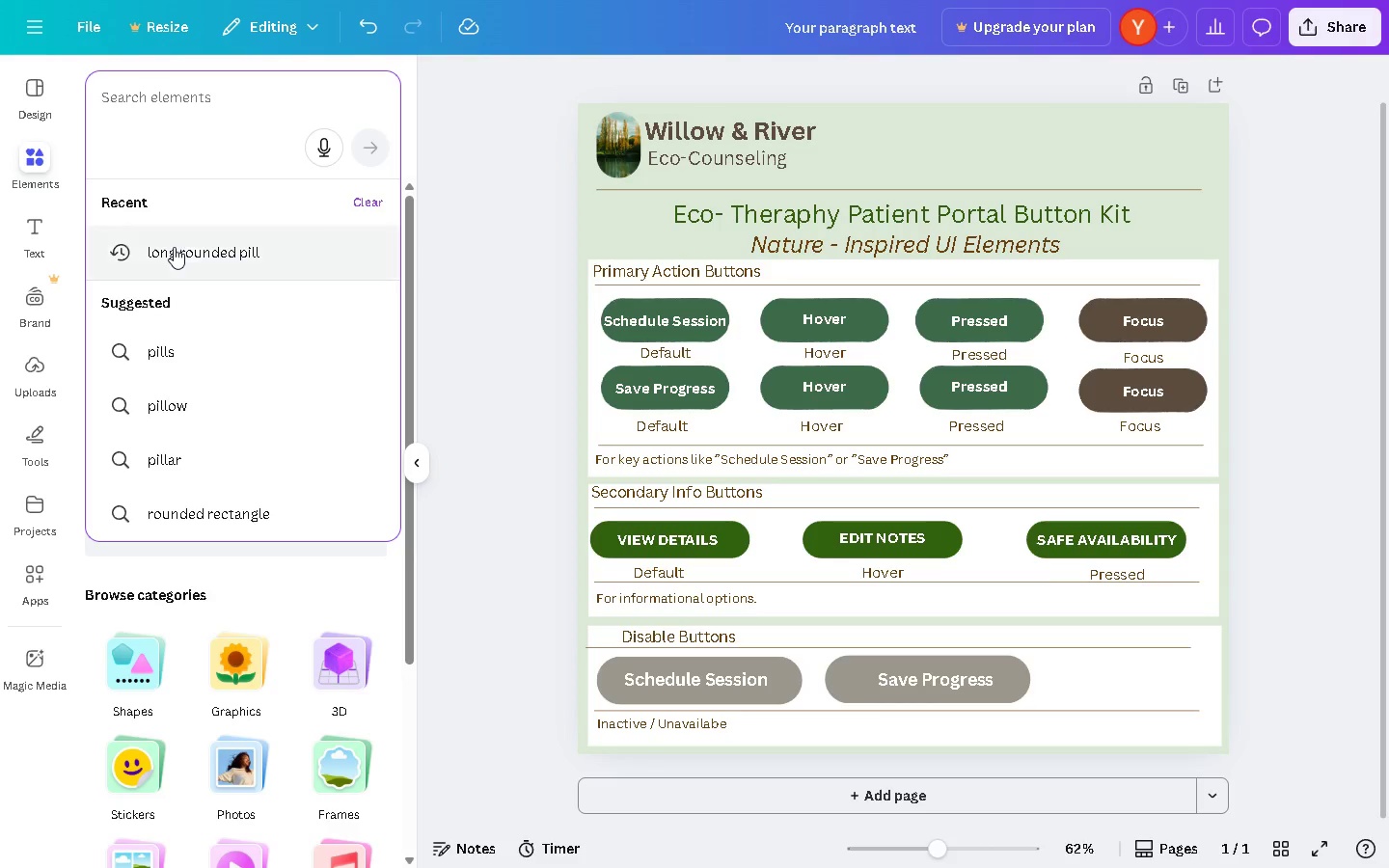 
left_click([178, 247])
 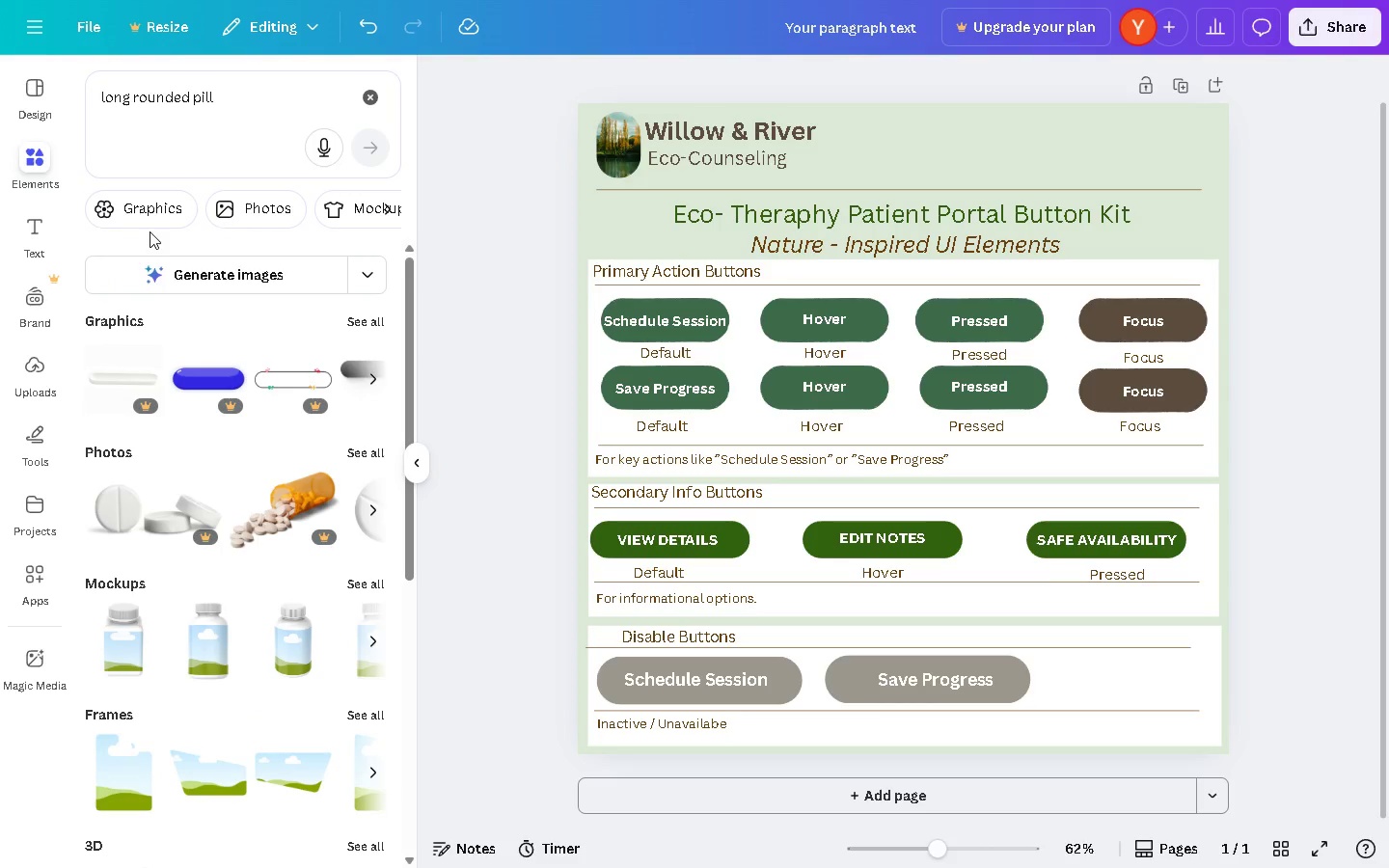 
scroll: coordinate [267, 259], scroll_direction: down, amount: 6.0
 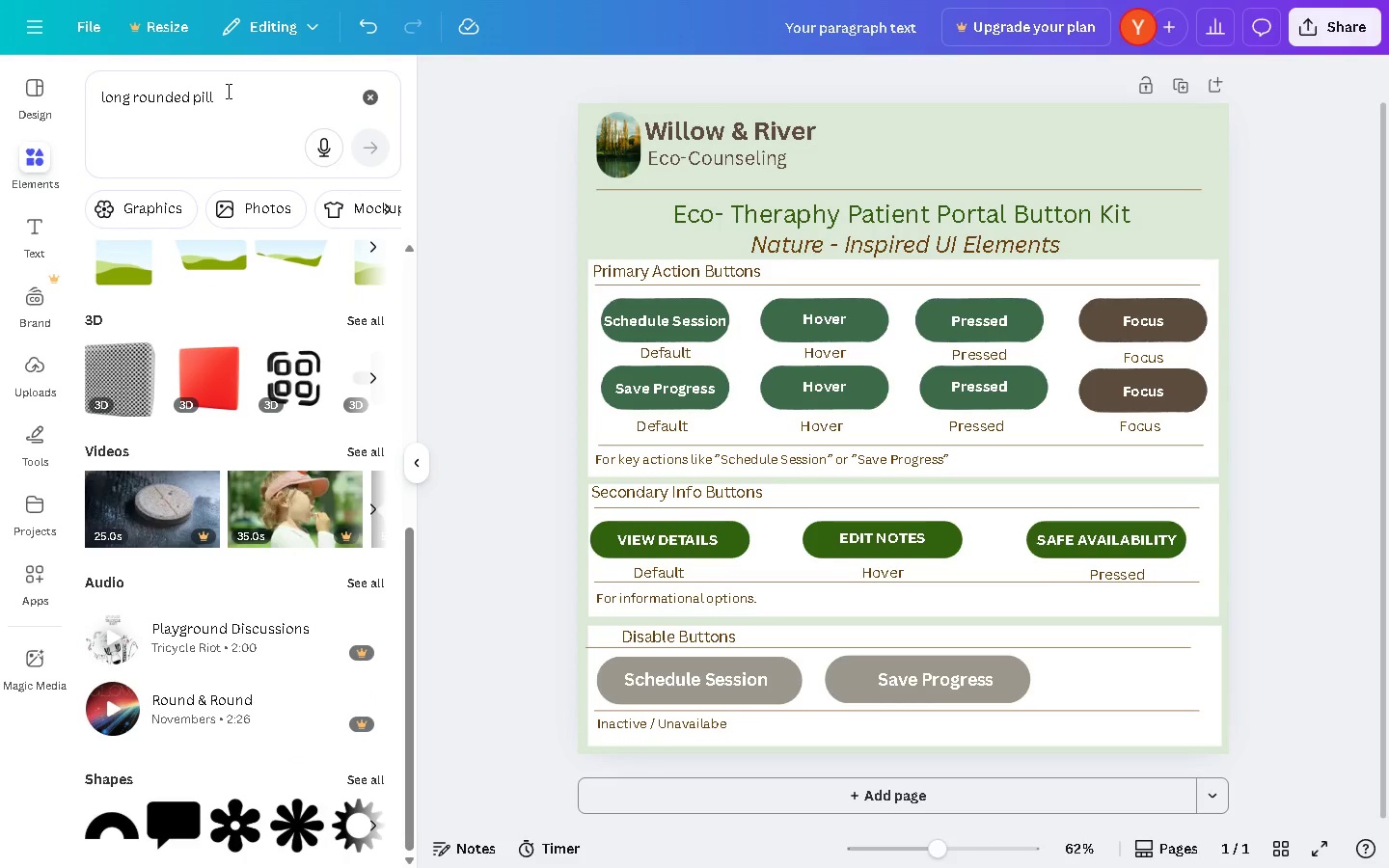 
left_click([220, 93])
 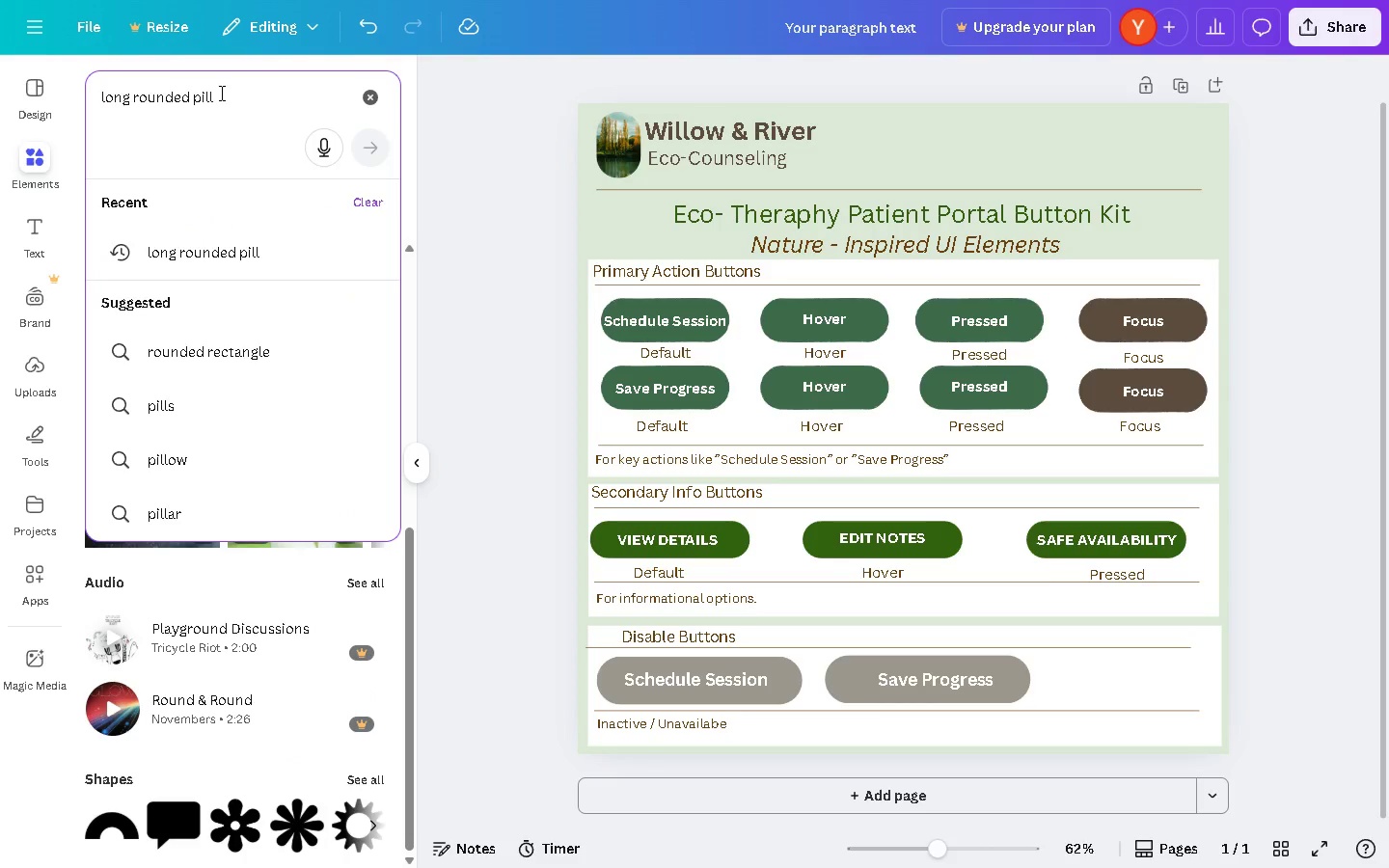 
type( buttonm)
 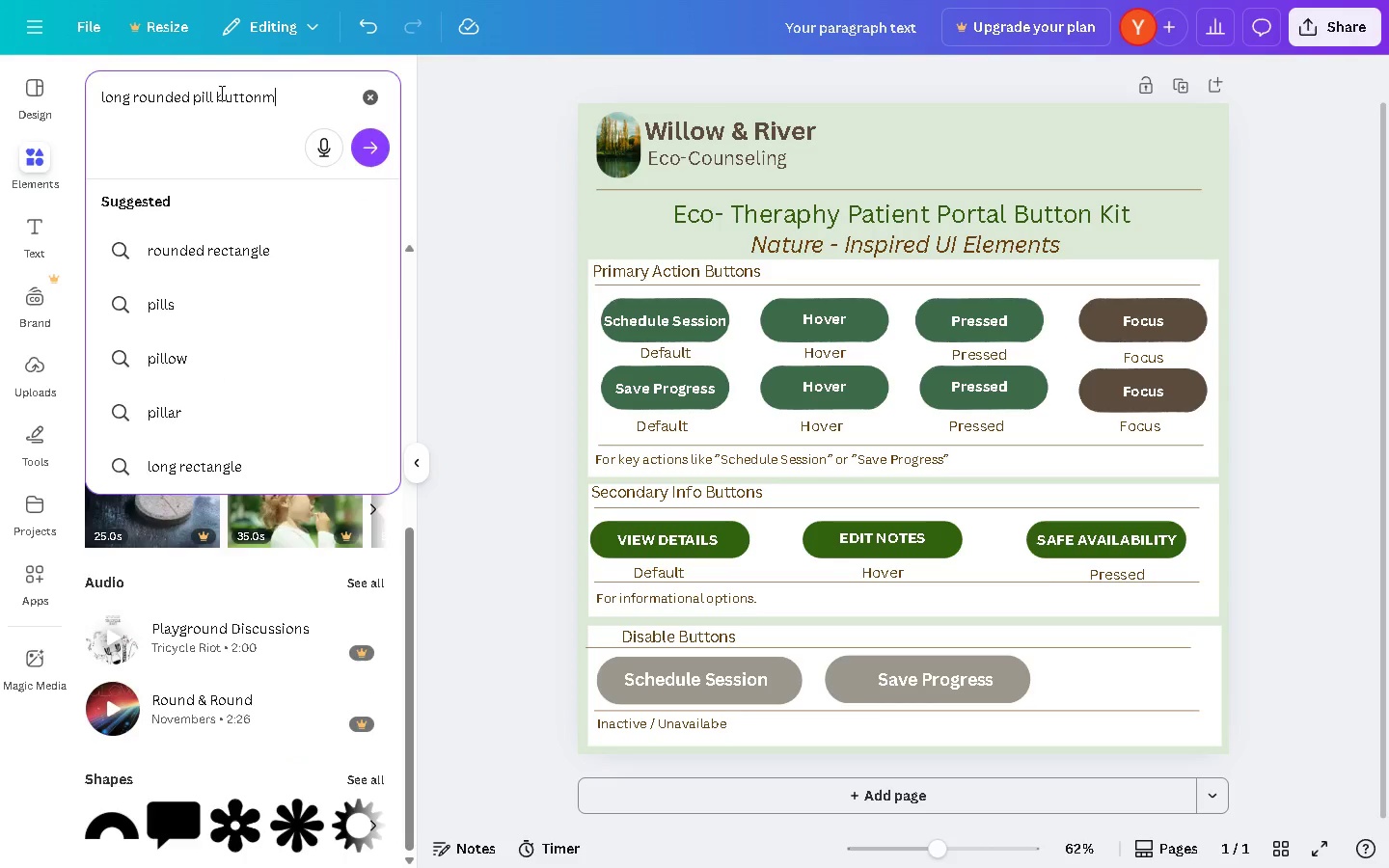 
key(Enter)
 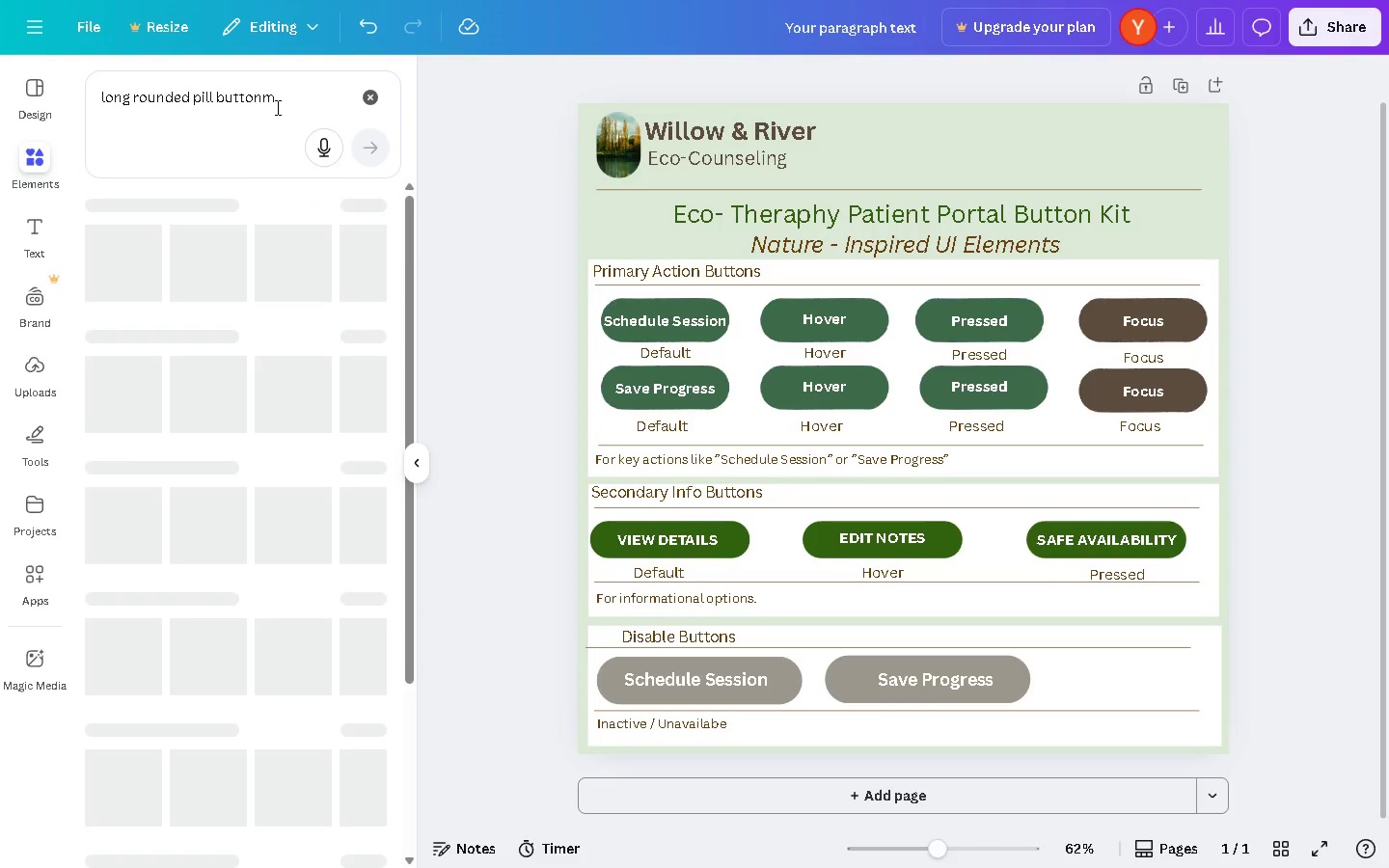 
left_click([278, 107])
 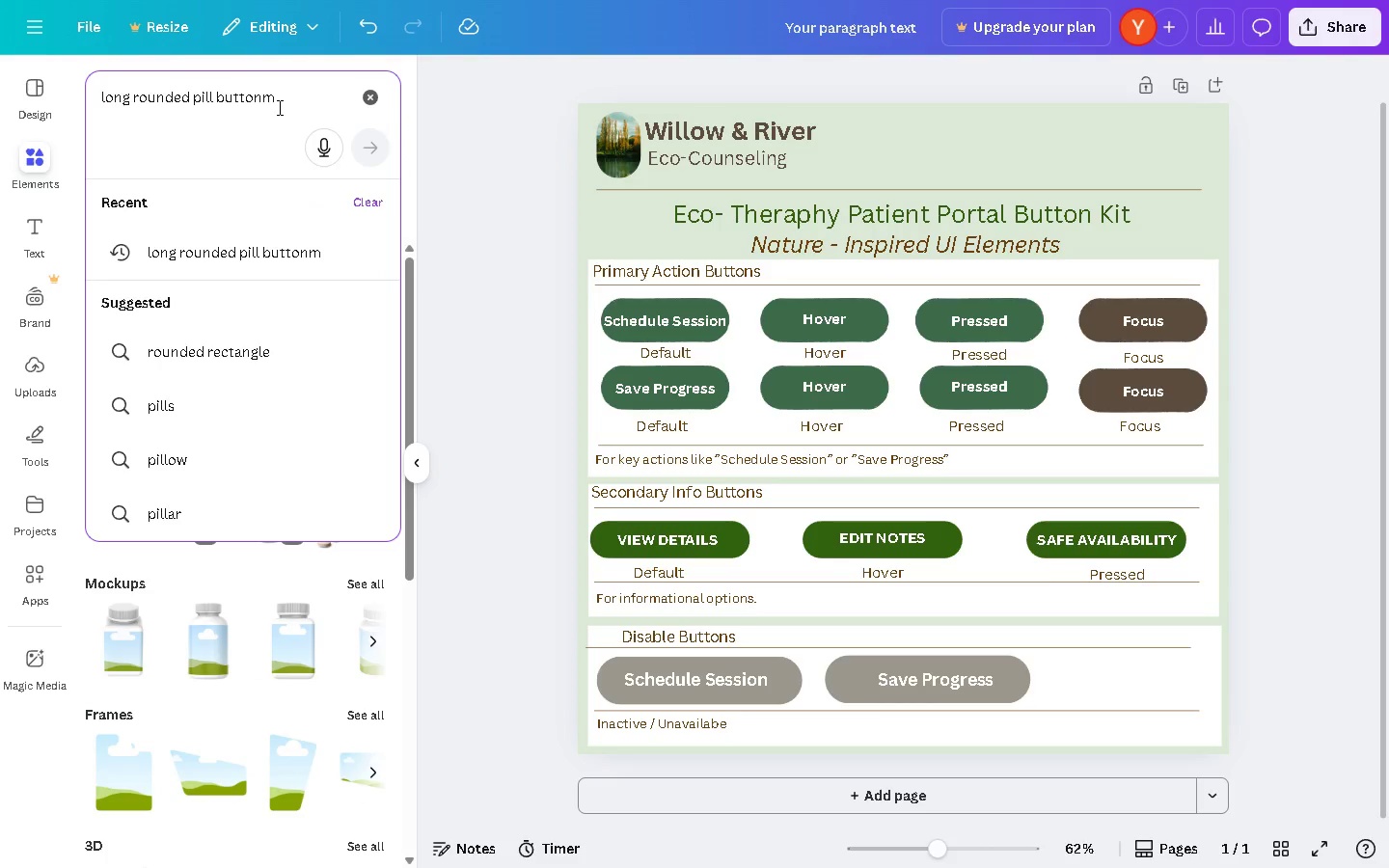 
key(Backspace)
 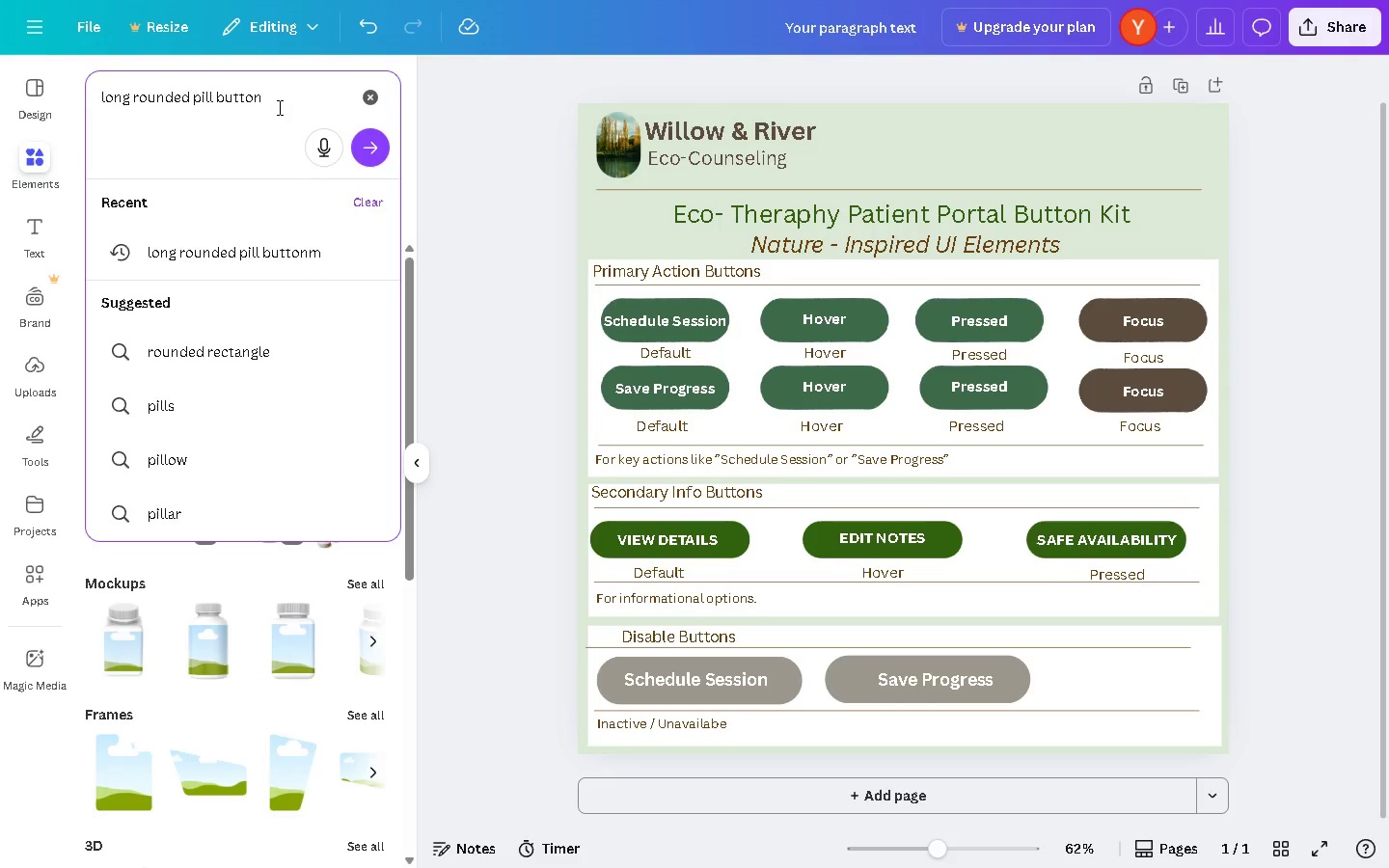 
key(Enter)
 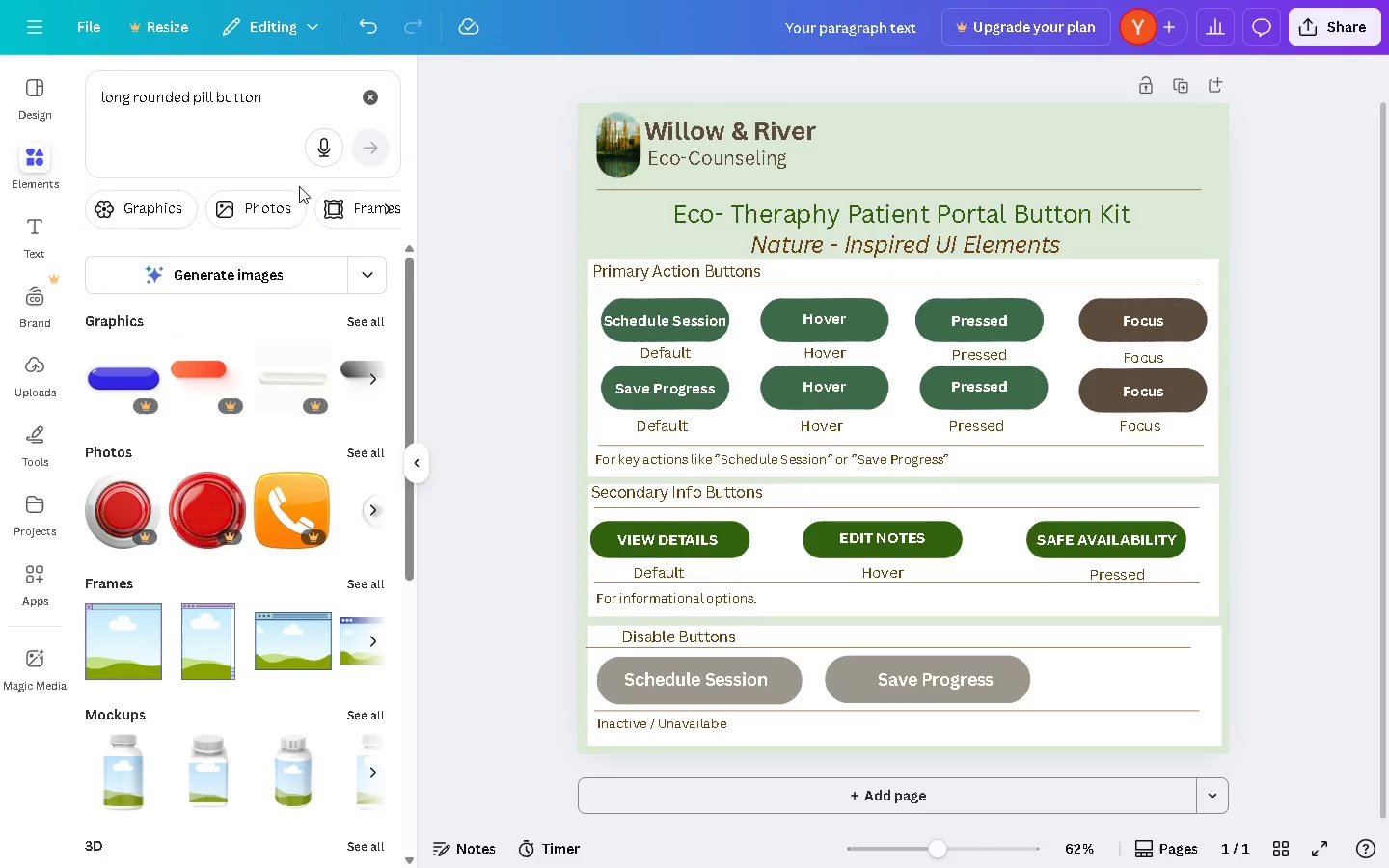 
left_click([371, 322])
 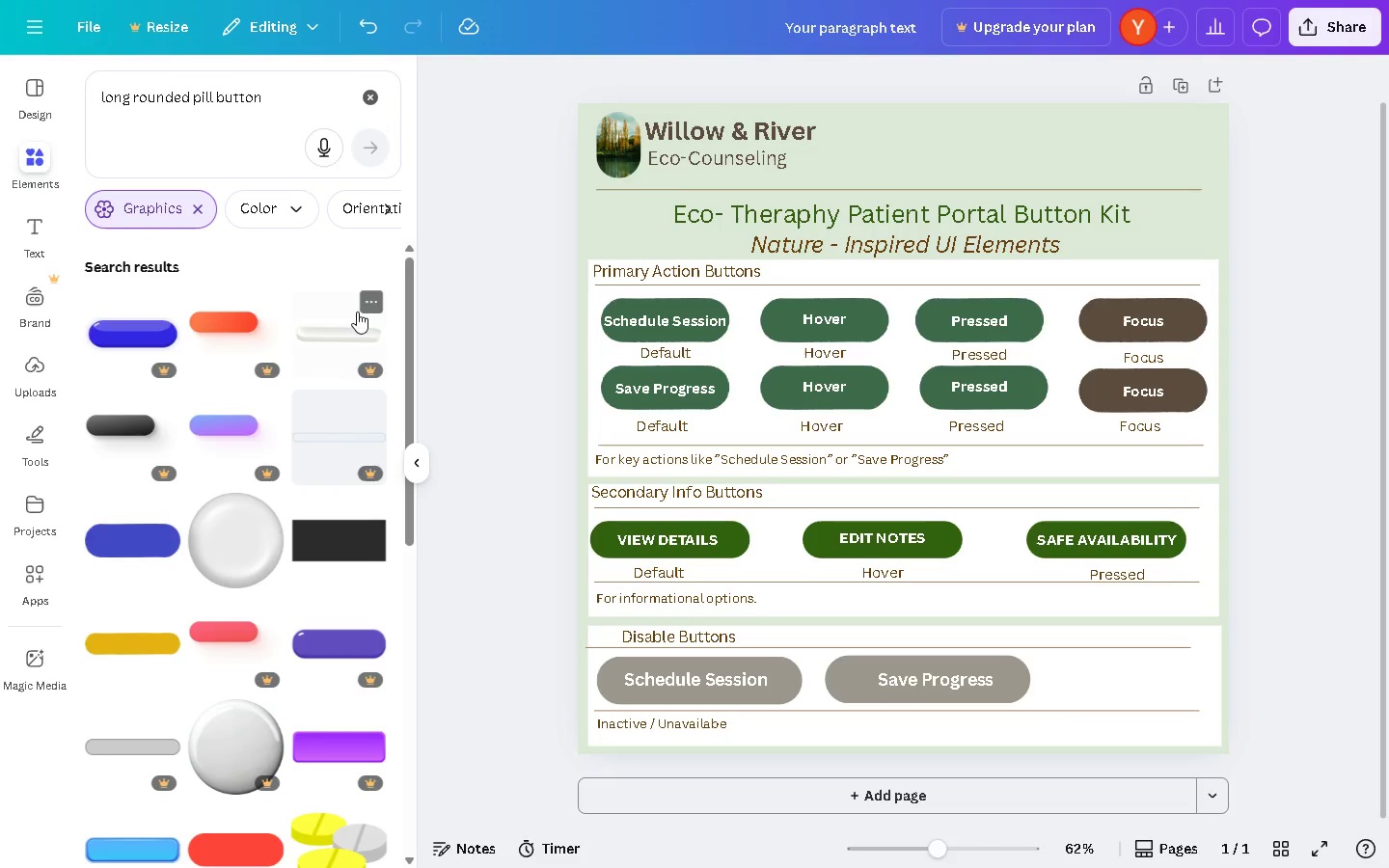 
scroll: coordinate [204, 317], scroll_direction: down, amount: 1.0
 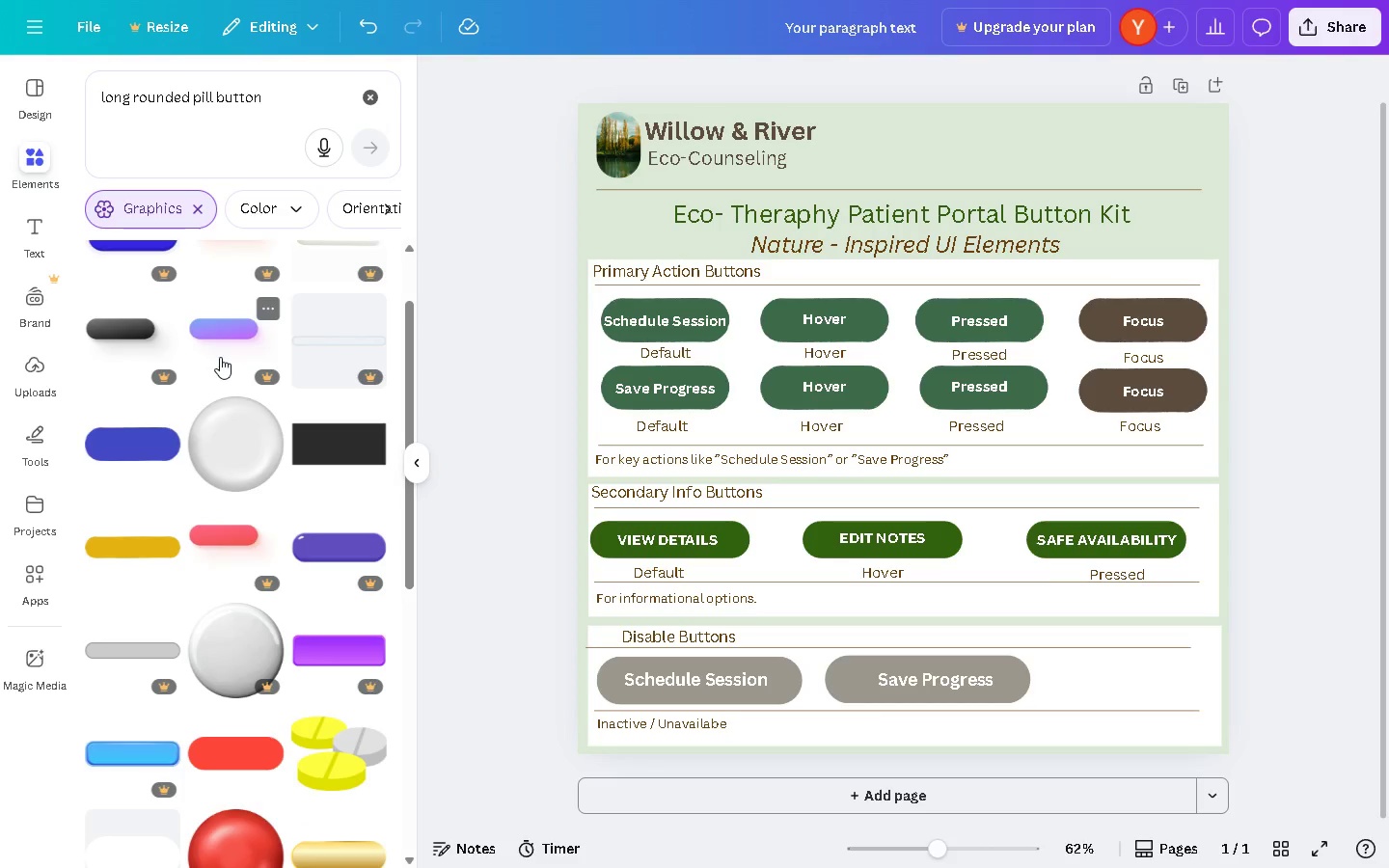 
scroll: coordinate [227, 365], scroll_direction: up, amount: 3.0
 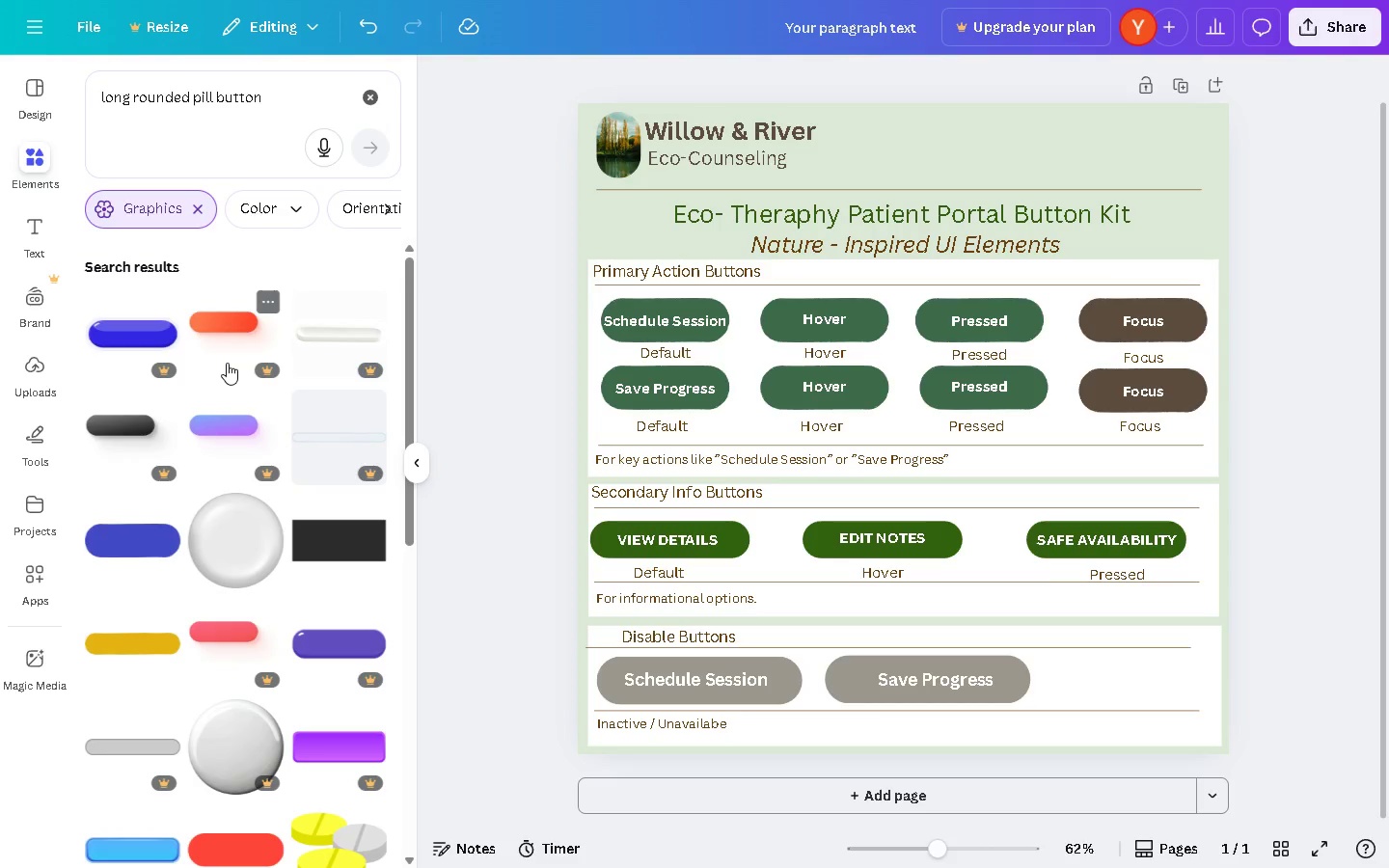 
left_click([137, 340])
 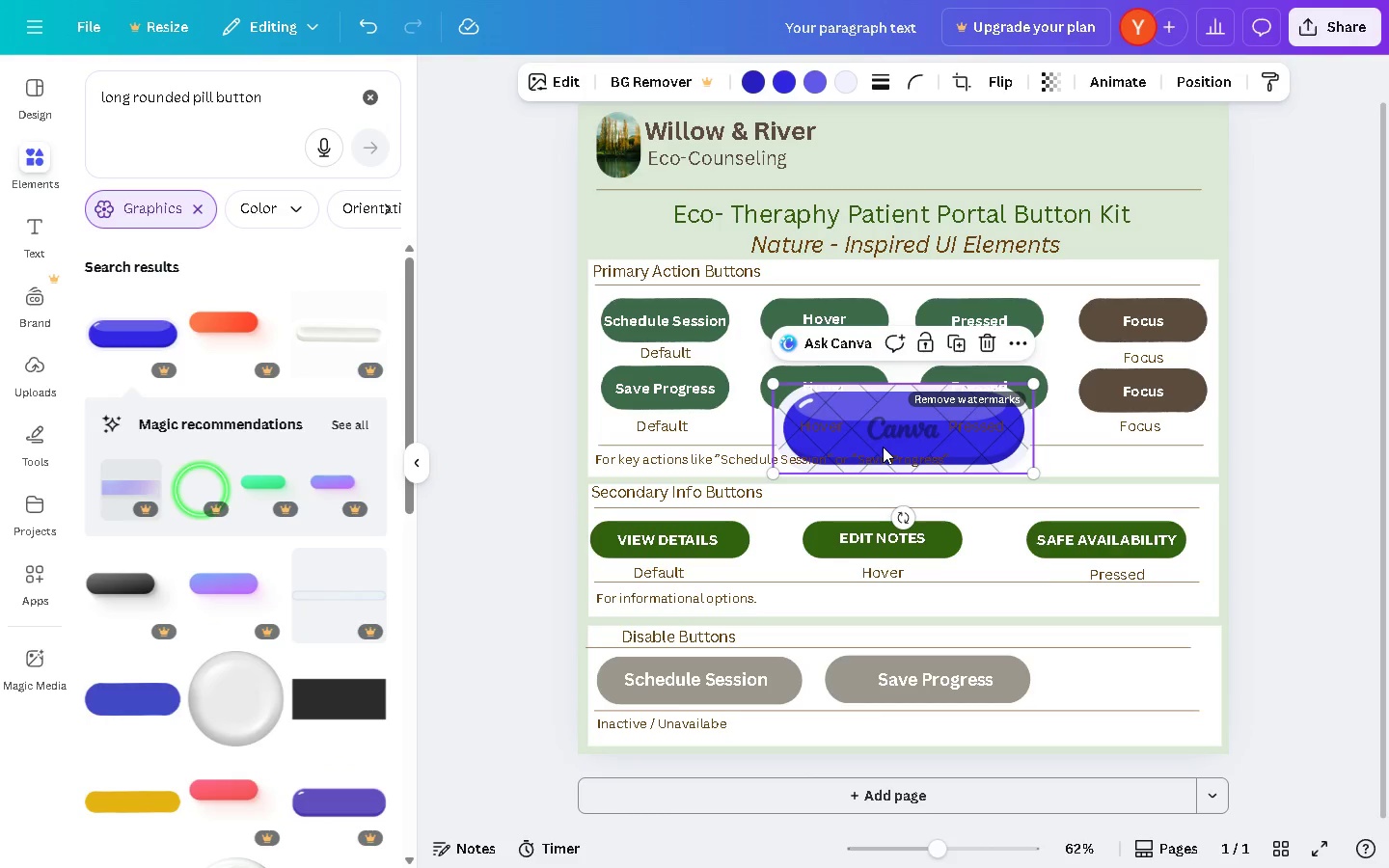 
key(Backspace)
 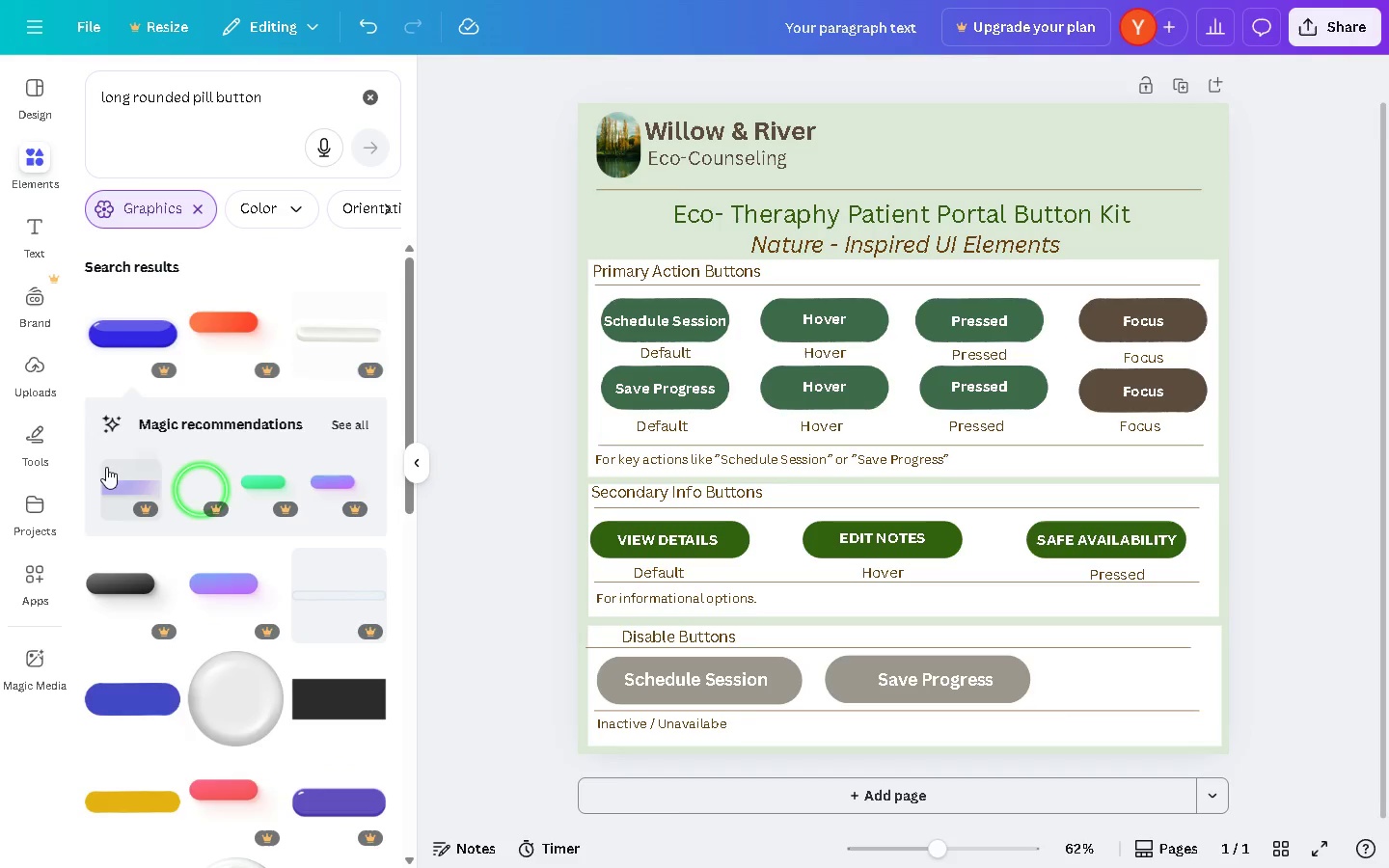 
scroll: coordinate [221, 401], scroll_direction: down, amount: 13.0
 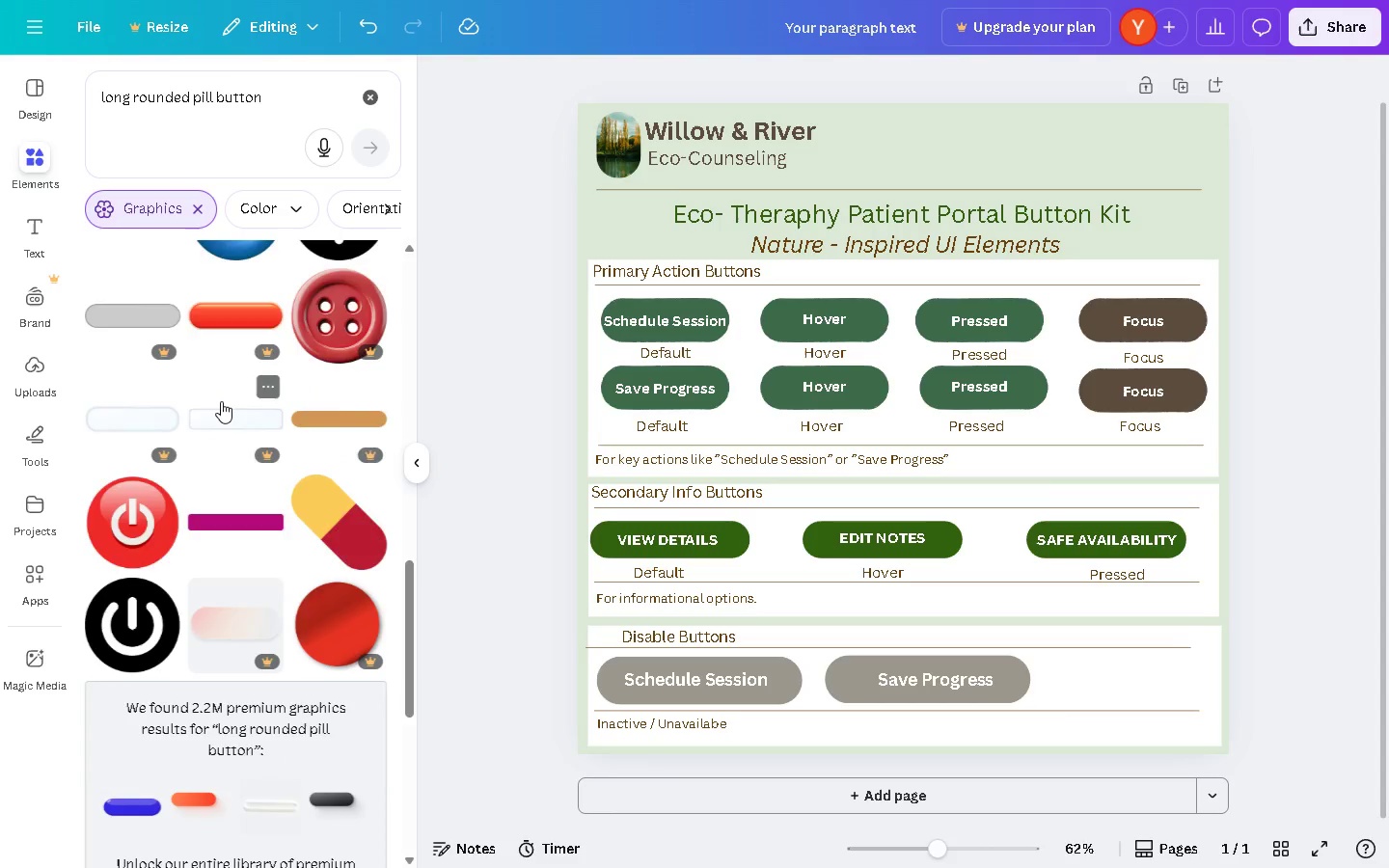 
scroll: coordinate [219, 405], scroll_direction: down, amount: 5.0
 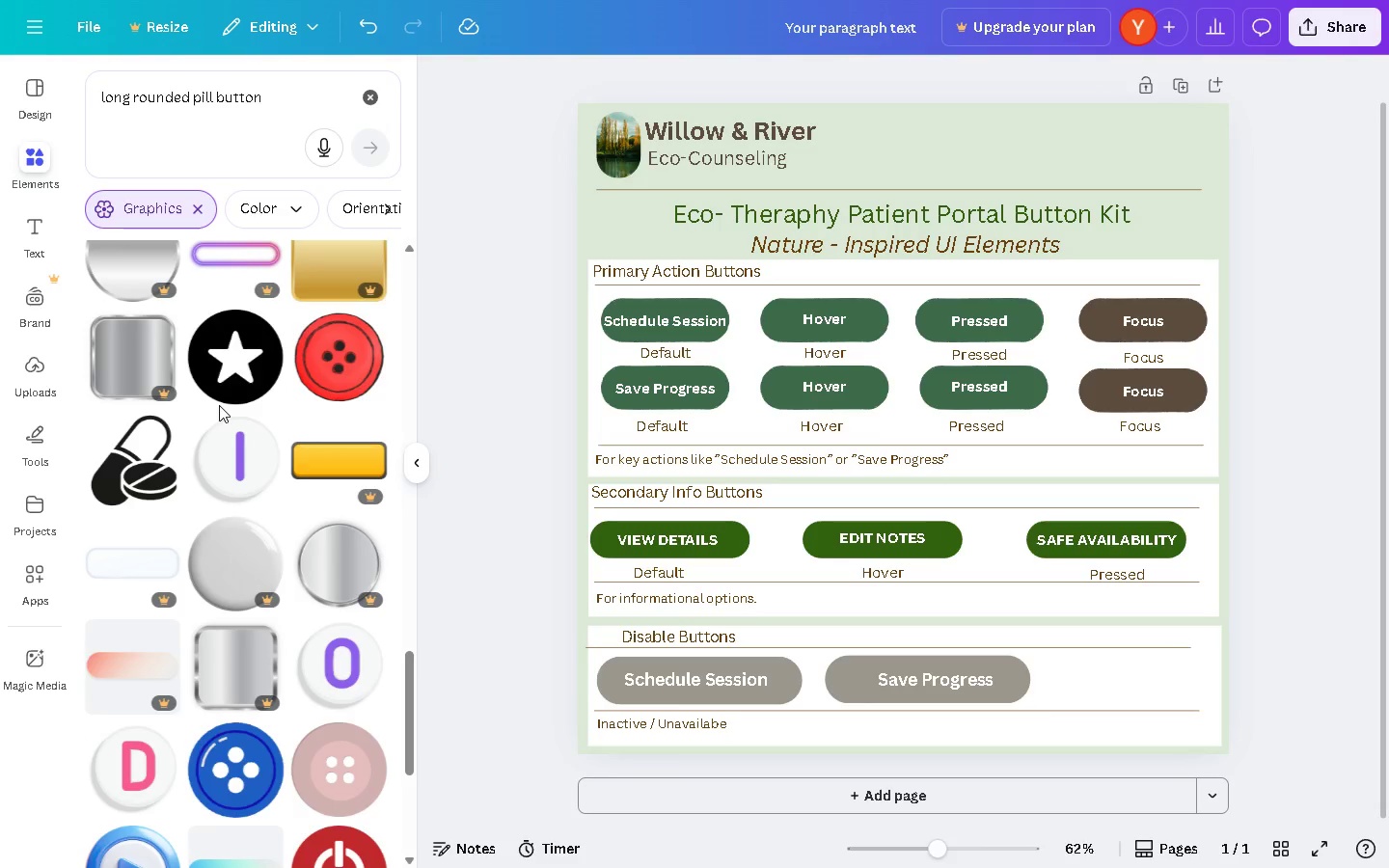 
left_click([330, 457])
 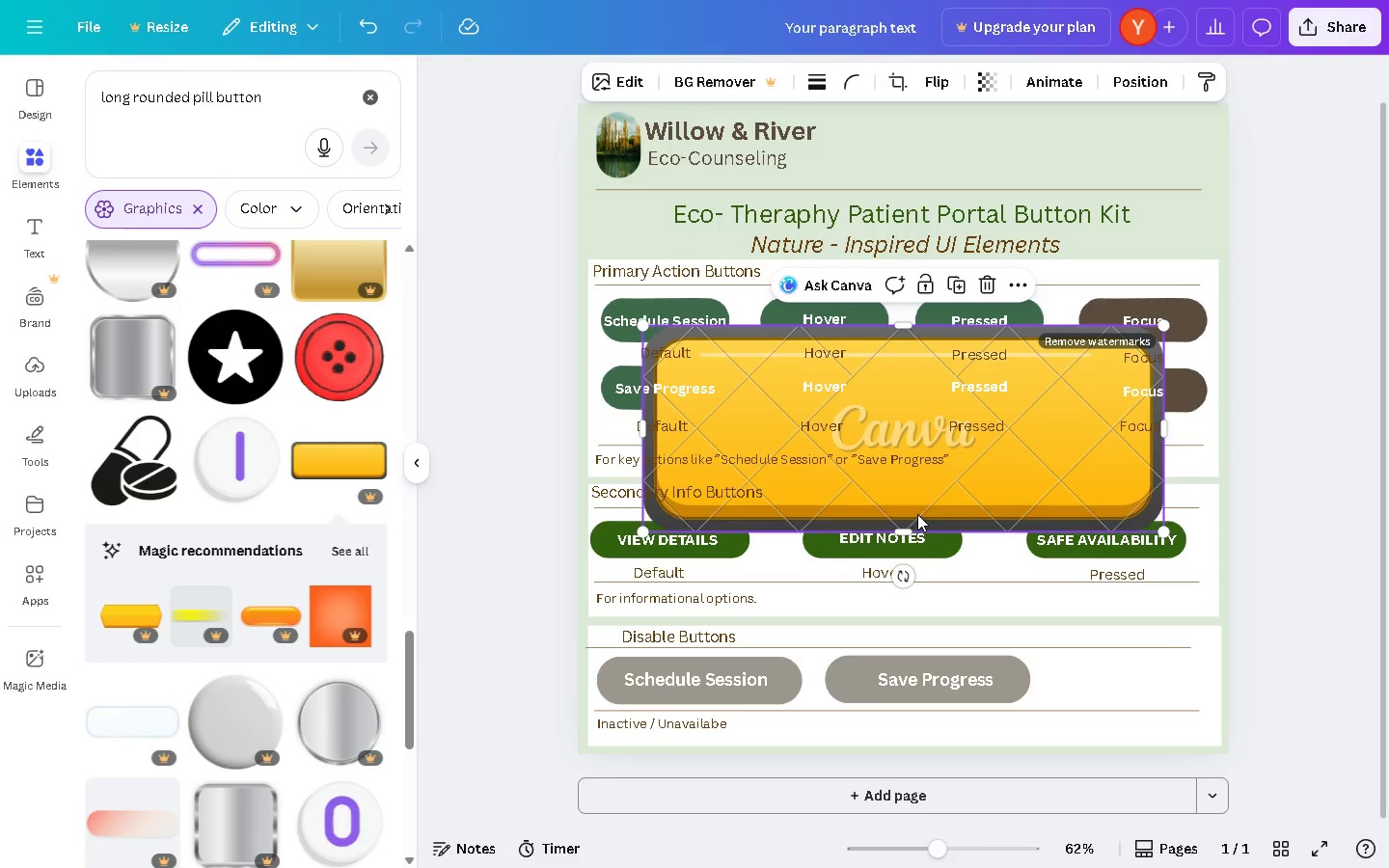 
key(Backspace)
 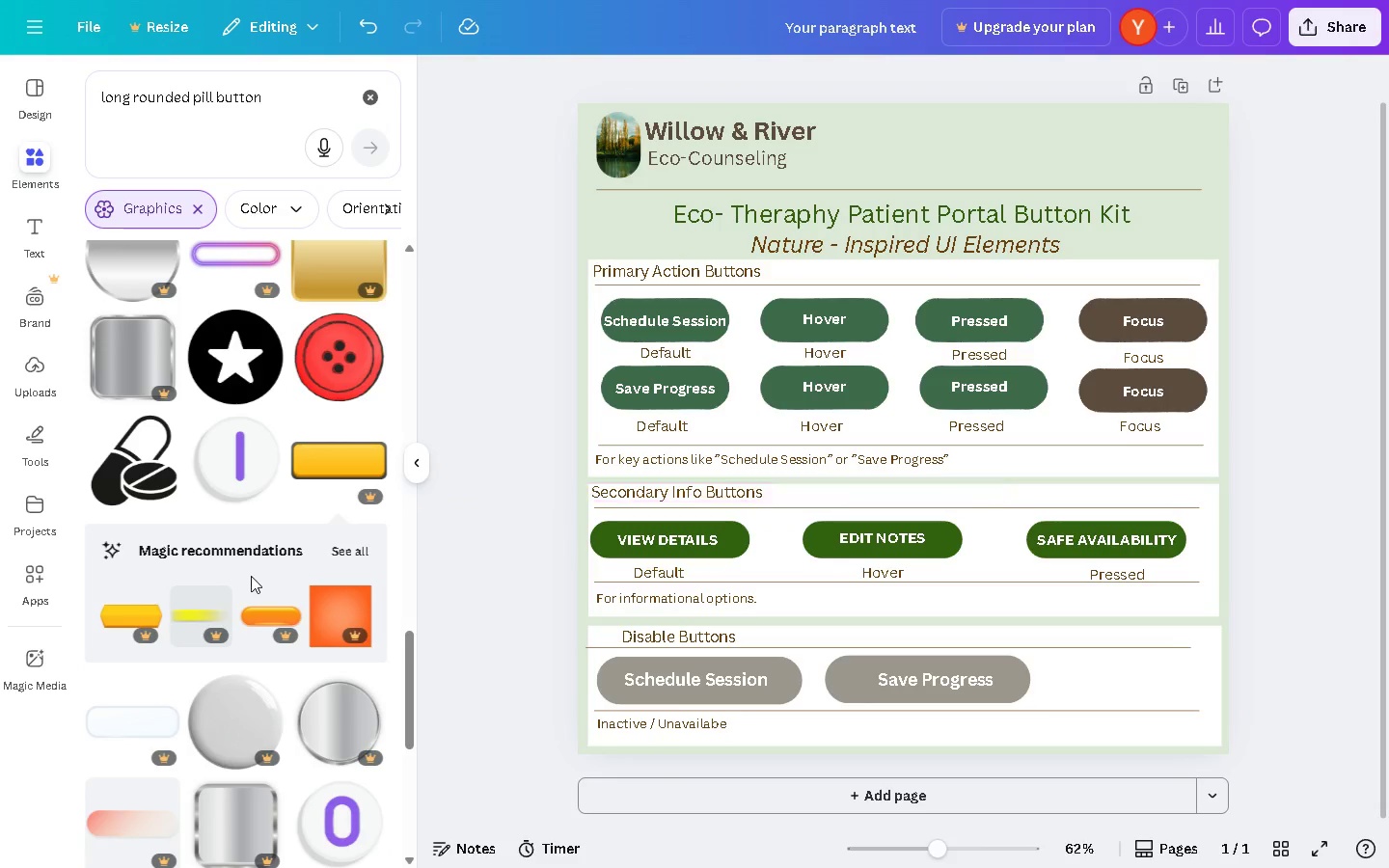 
scroll: coordinate [180, 681], scroll_direction: down, amount: 11.0
 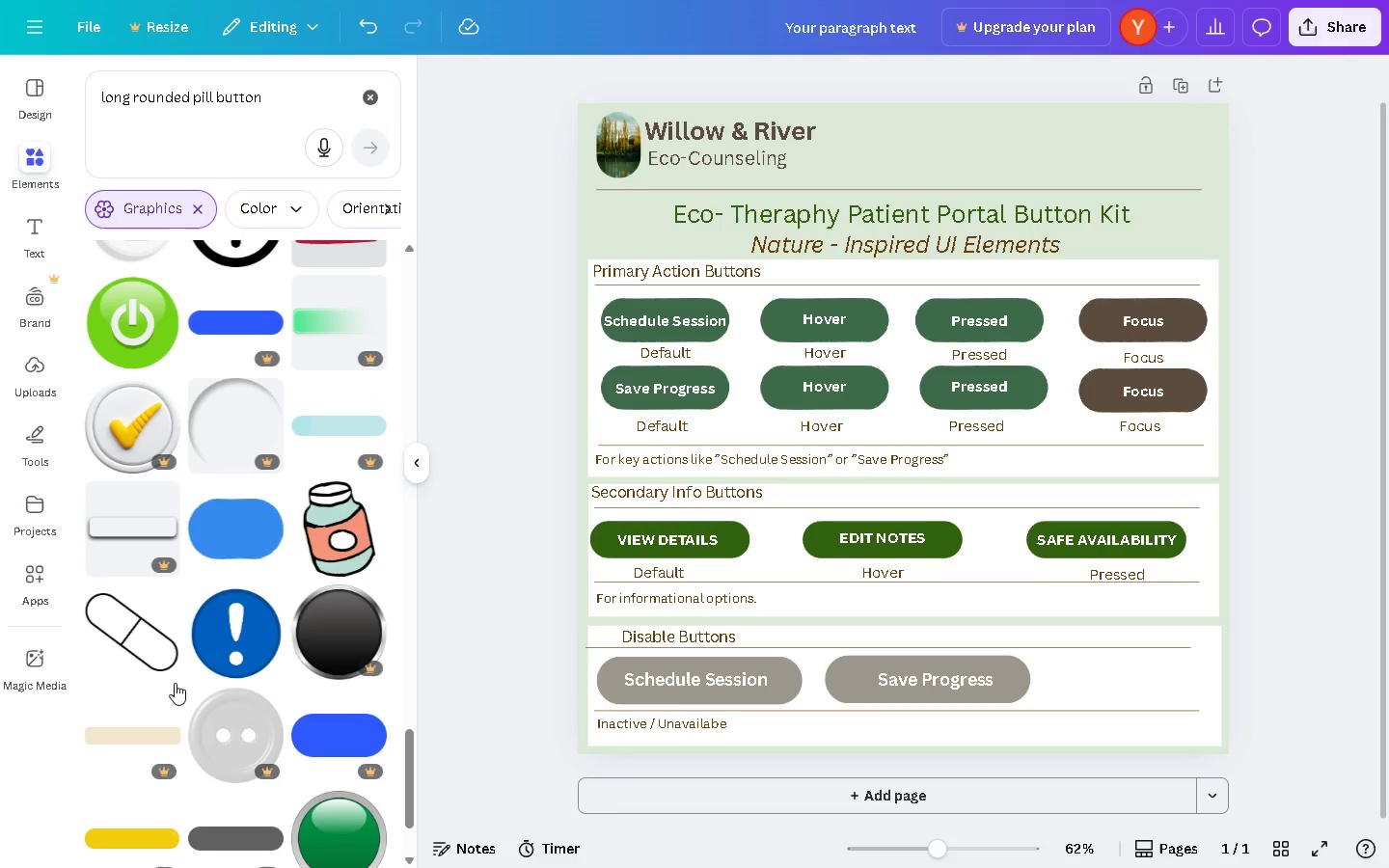 
mouse_move([199, 673])
 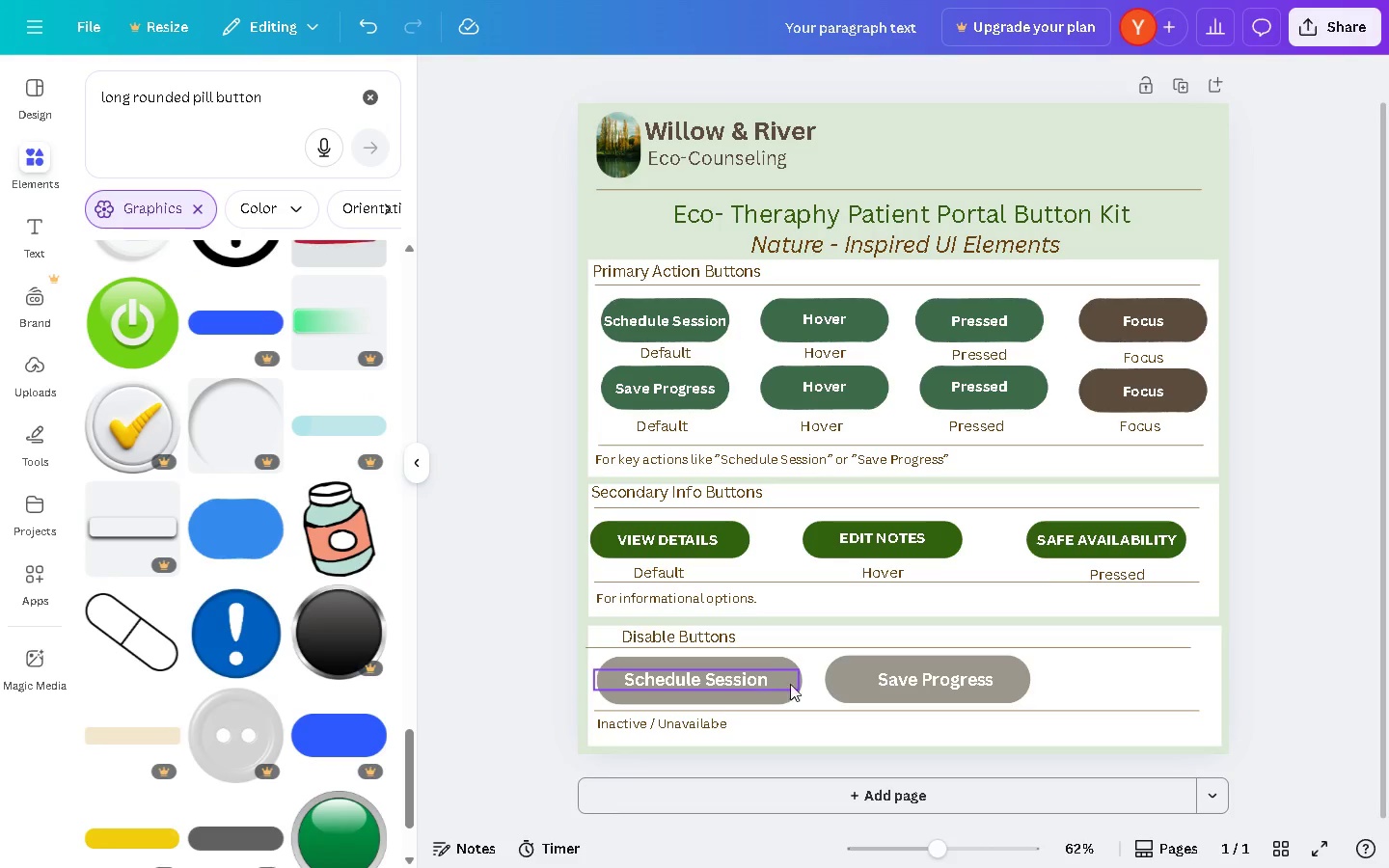 
left_click([836, 678])
 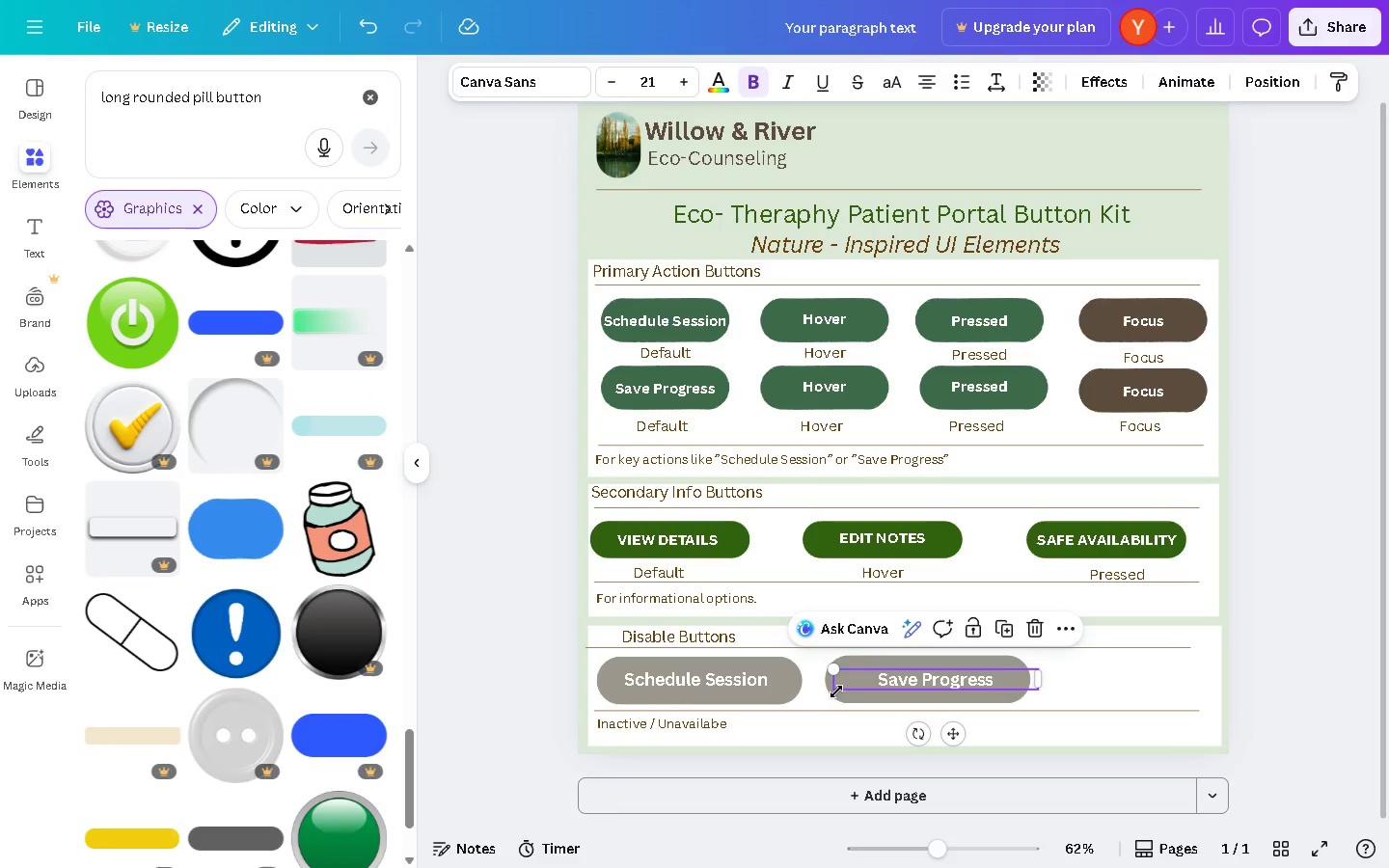 
left_click([845, 696])
 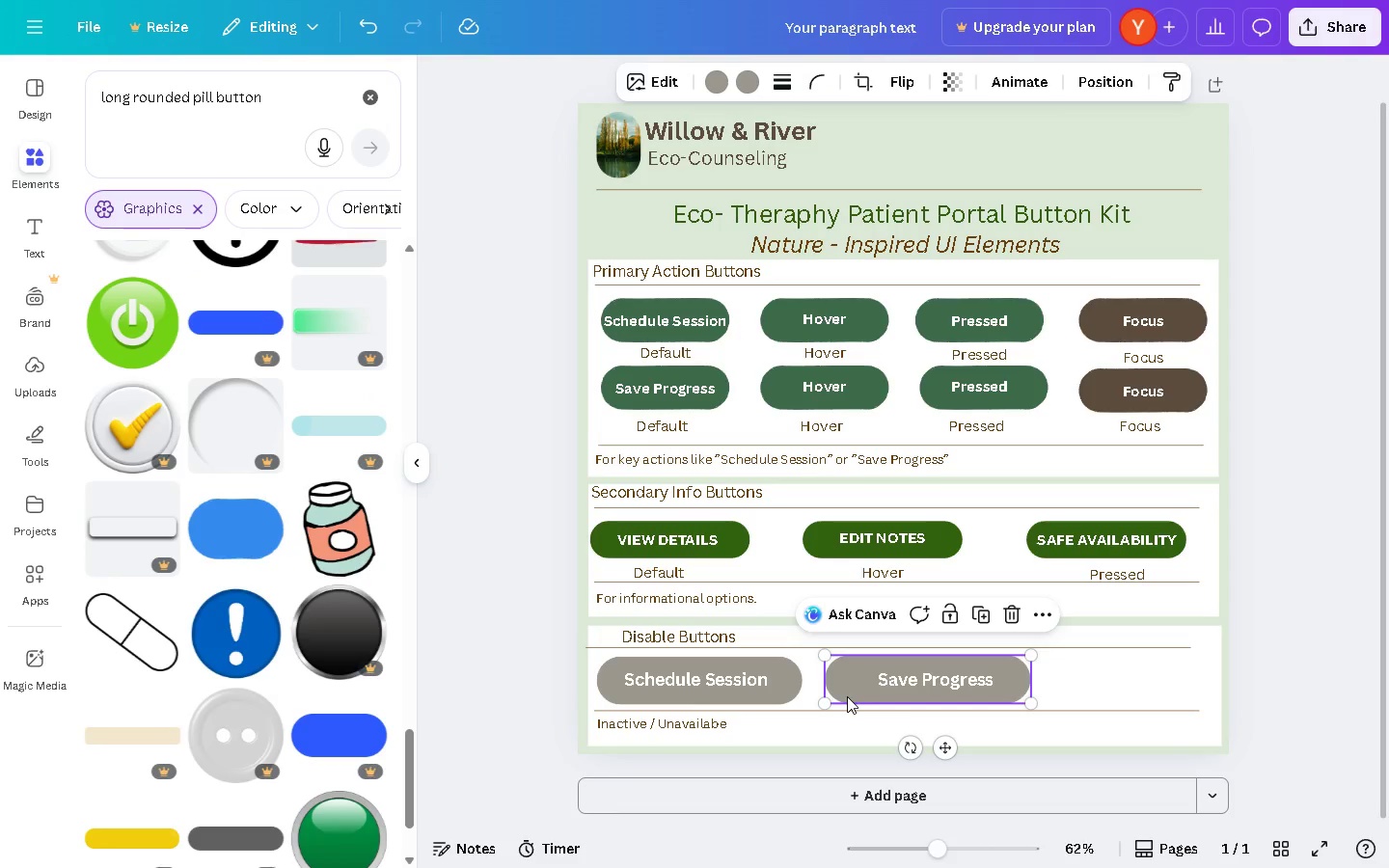 
left_click_drag(start_coordinate=[847, 696], to_coordinate=[857, 696])
 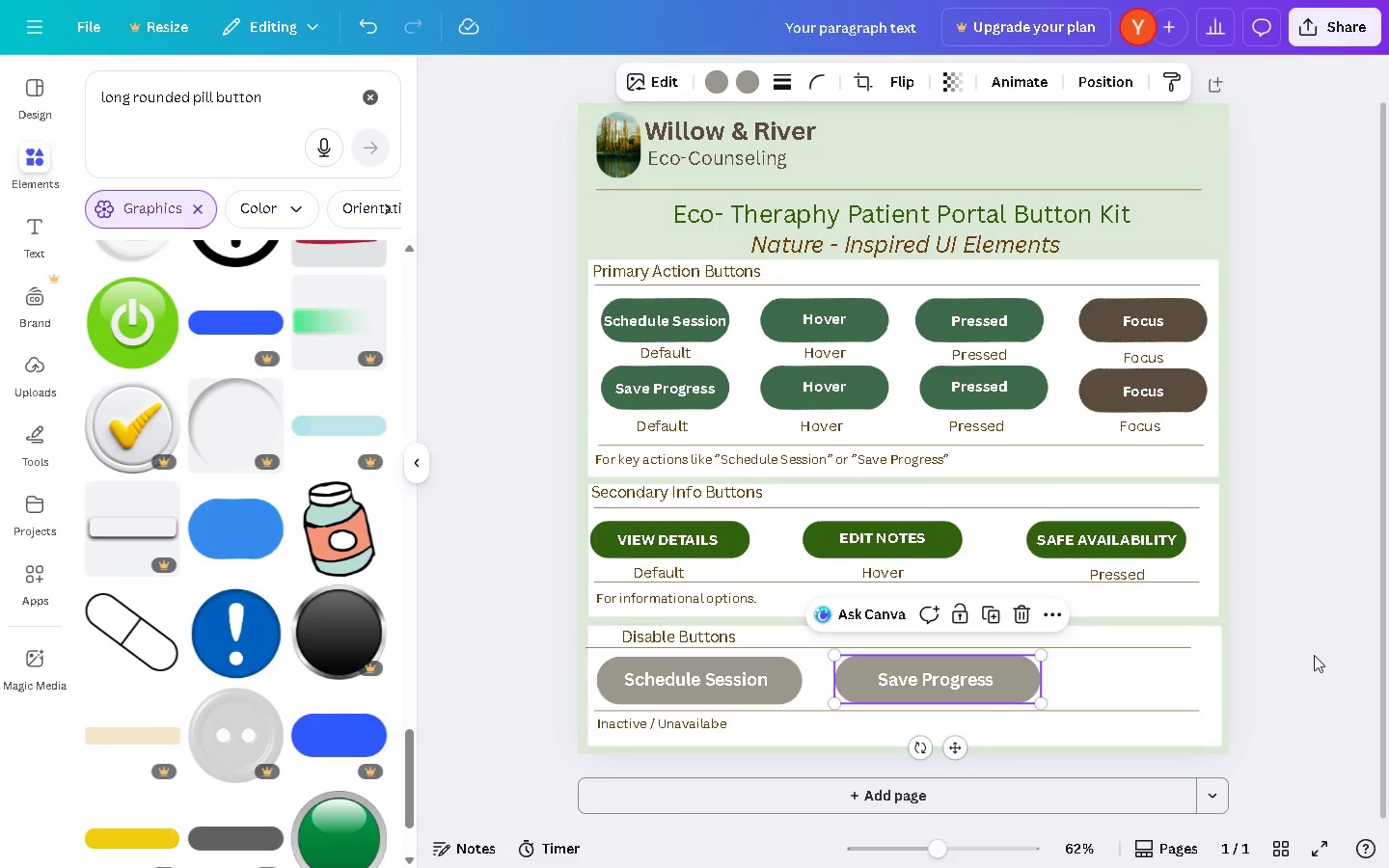 
left_click([1314, 655])
 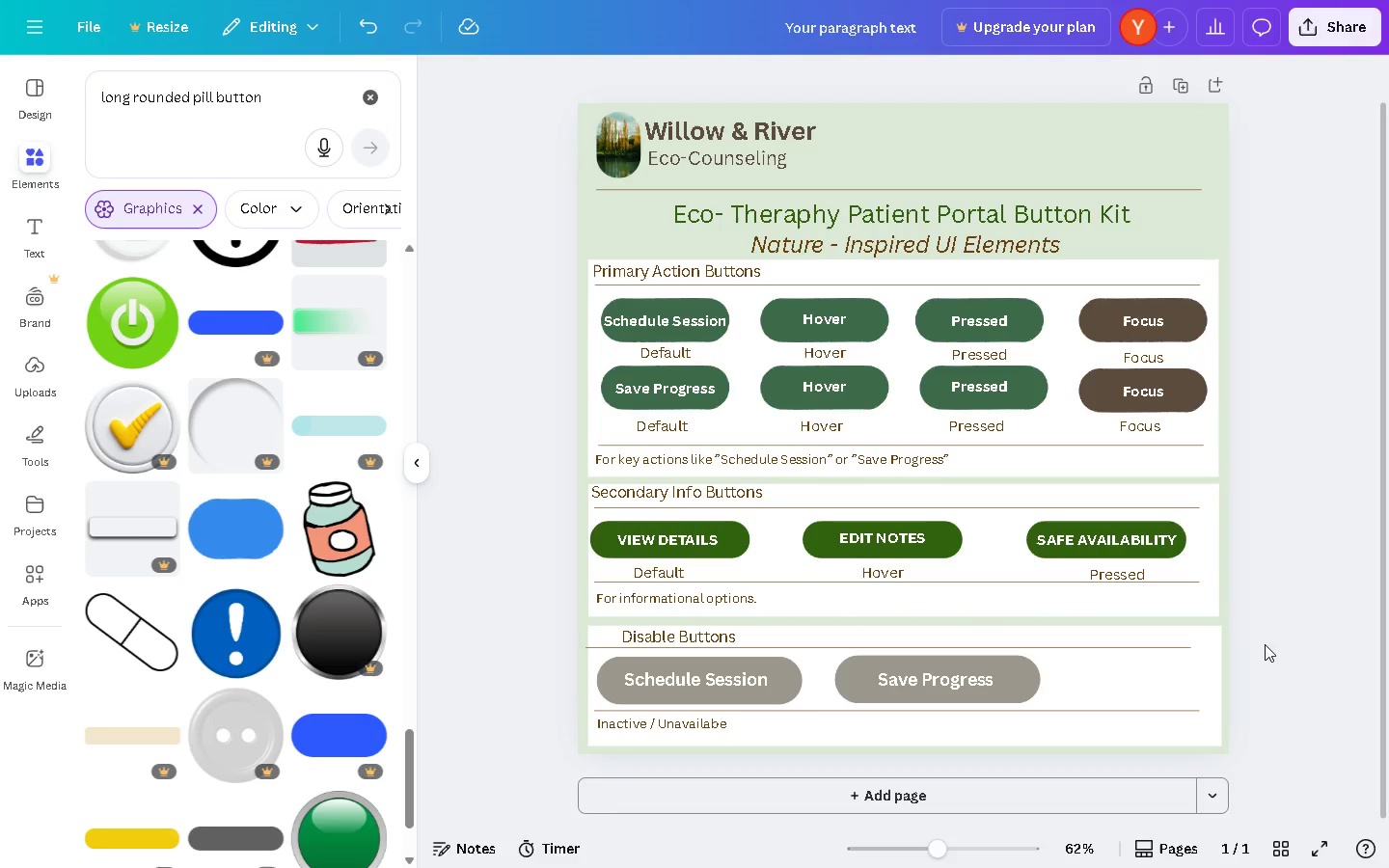 
wait(8.75)
 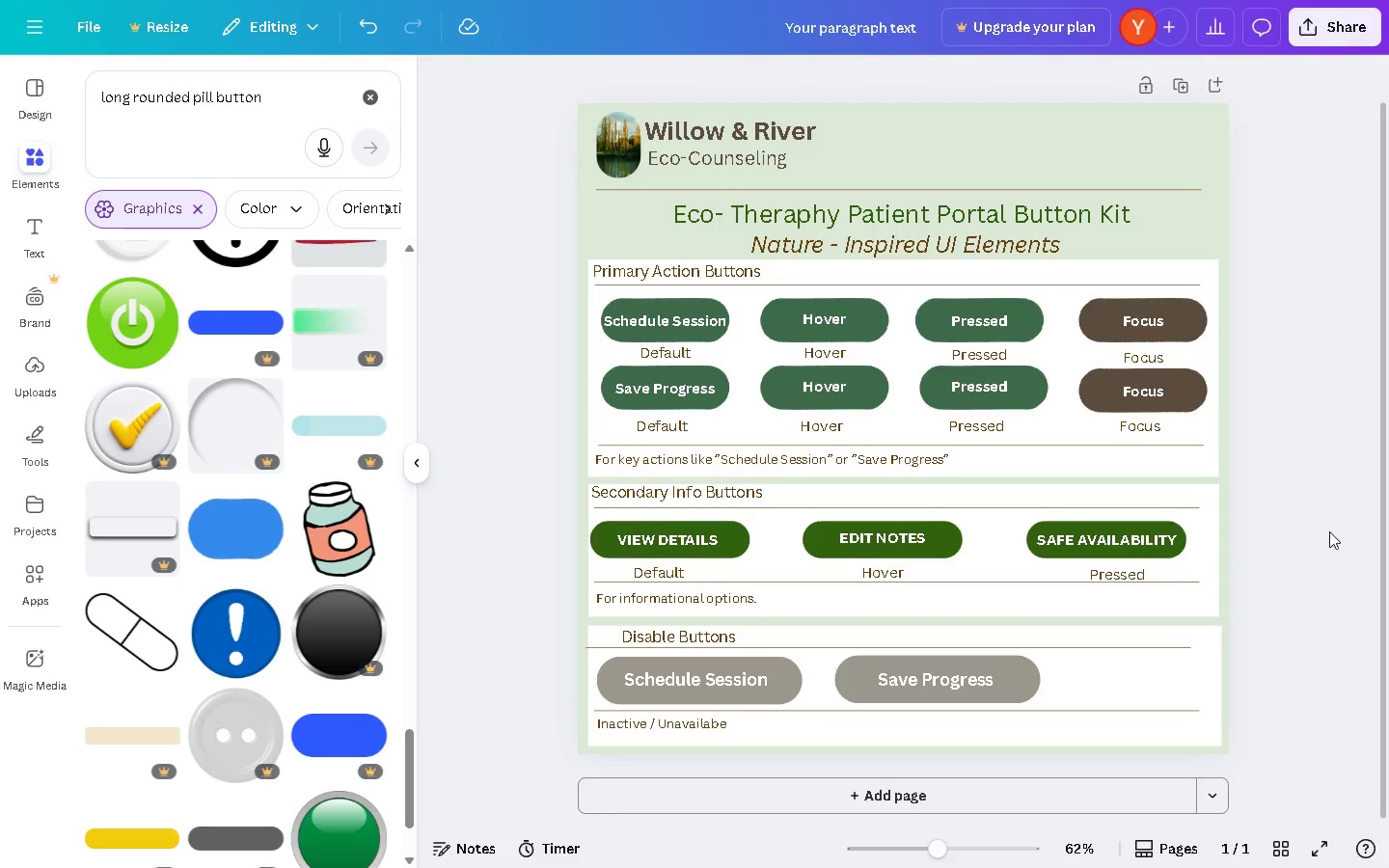 
left_click([1329, 531])
 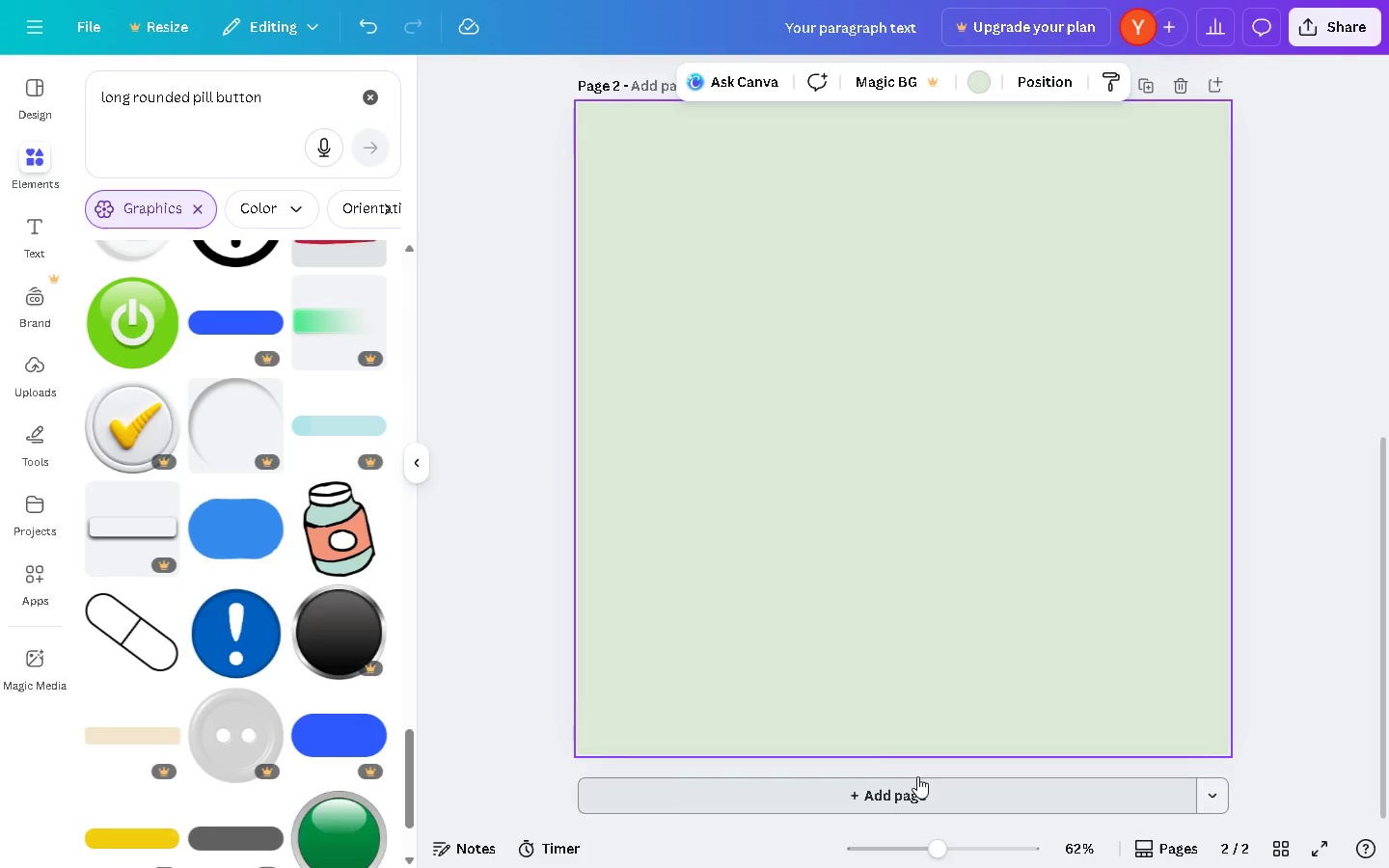 
scroll: coordinate [1228, 555], scroll_direction: down, amount: 3.0
 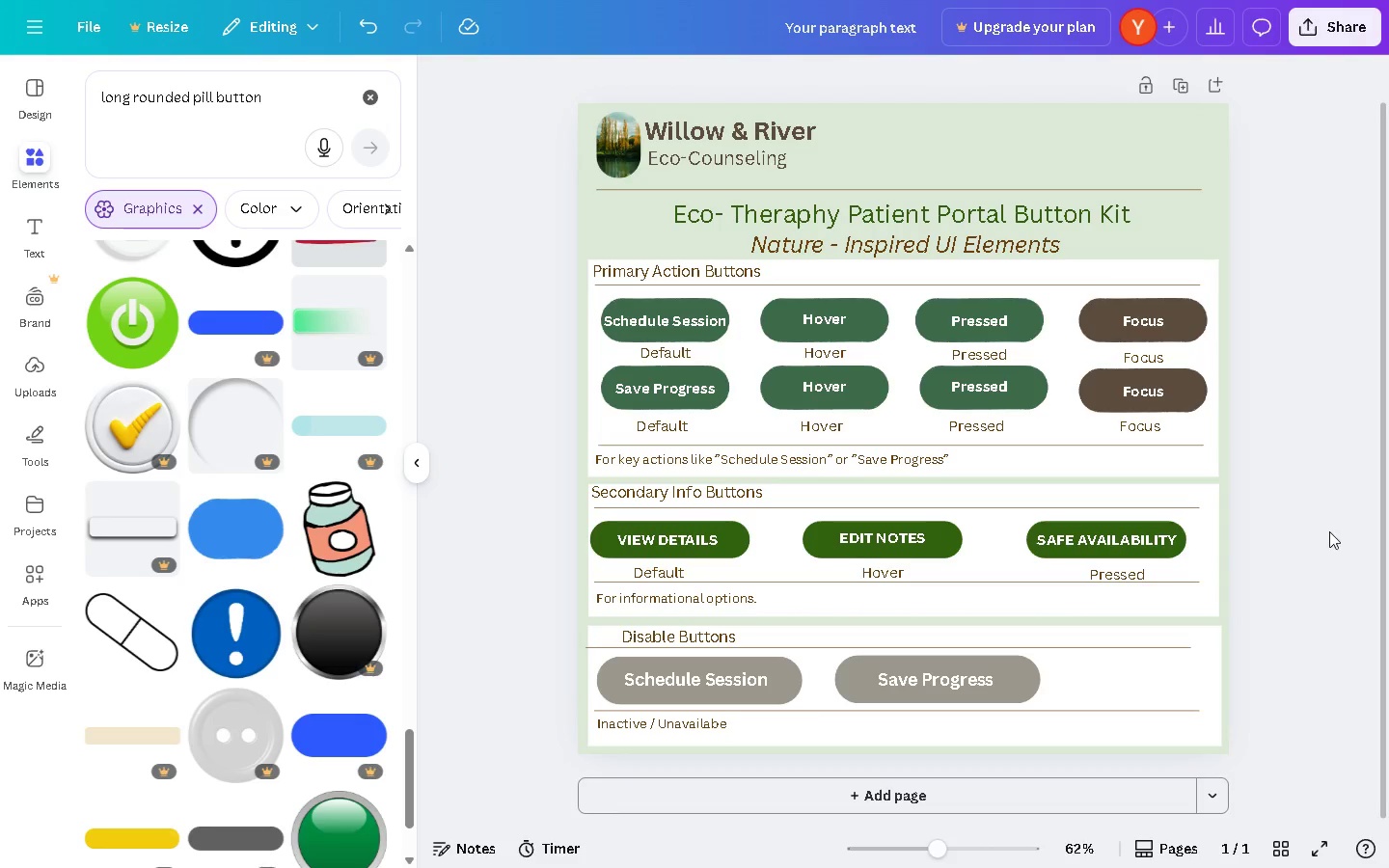 
left_click([877, 495])
 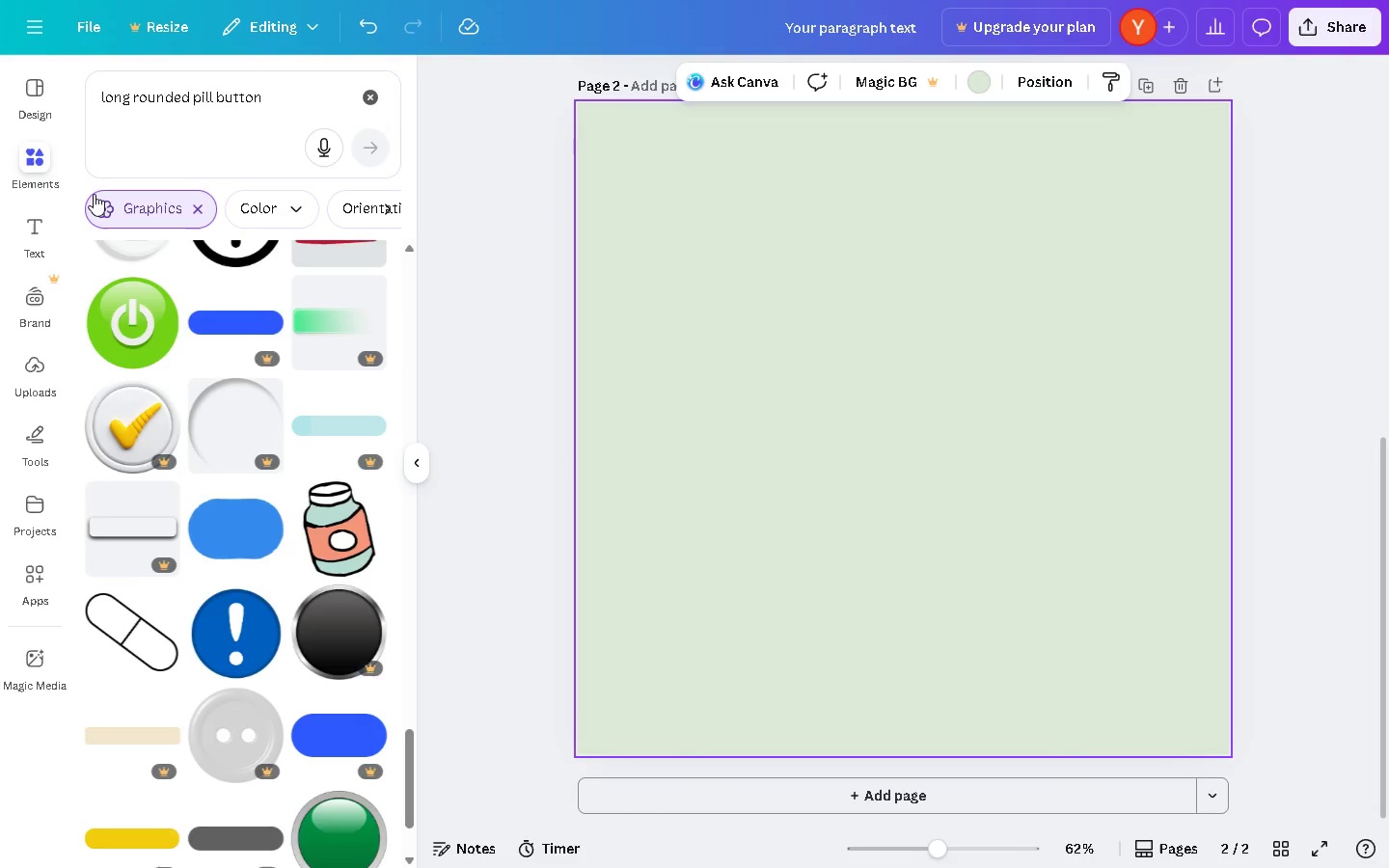 
double_click([169, 97])
 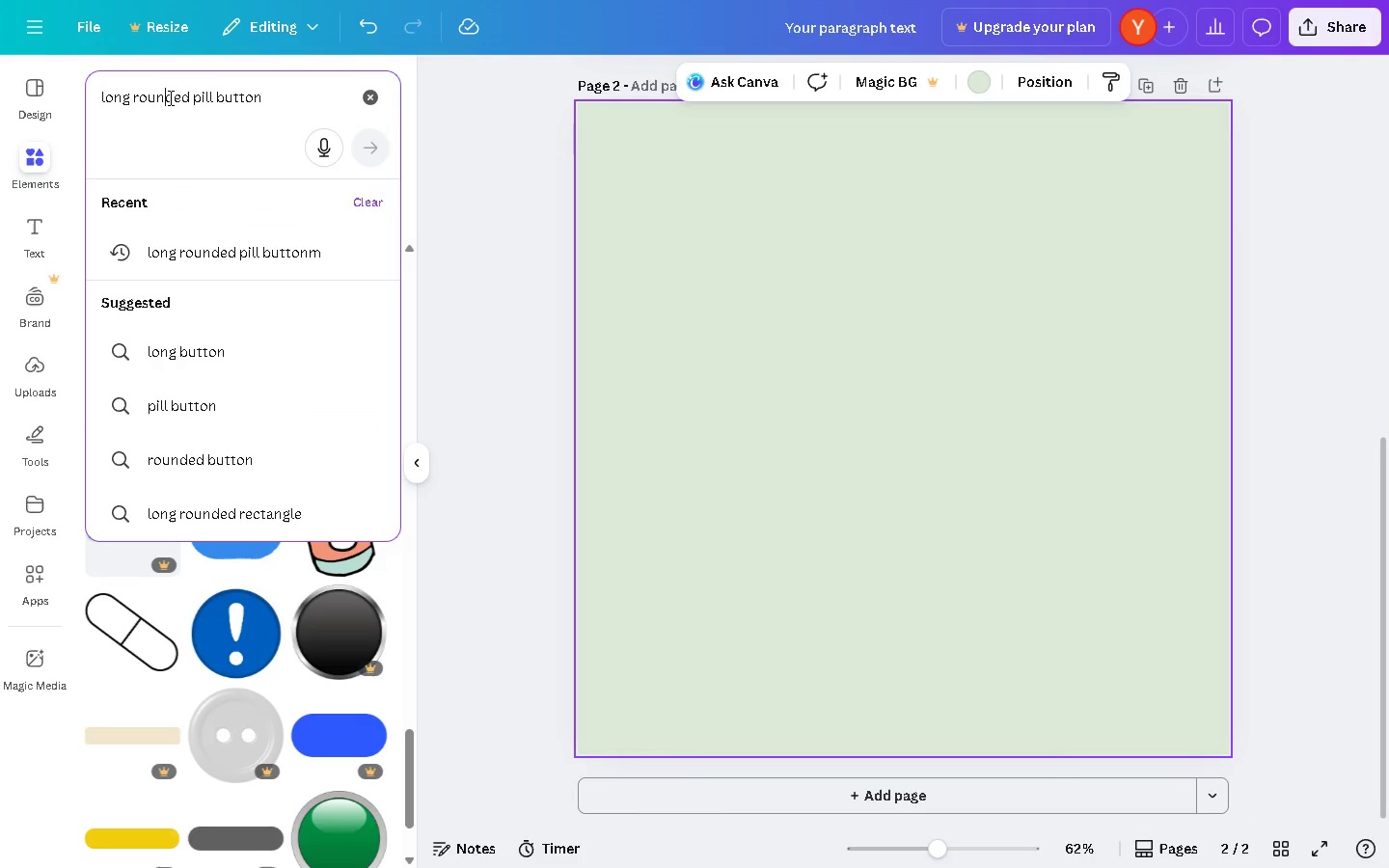 
triple_click([169, 97])
 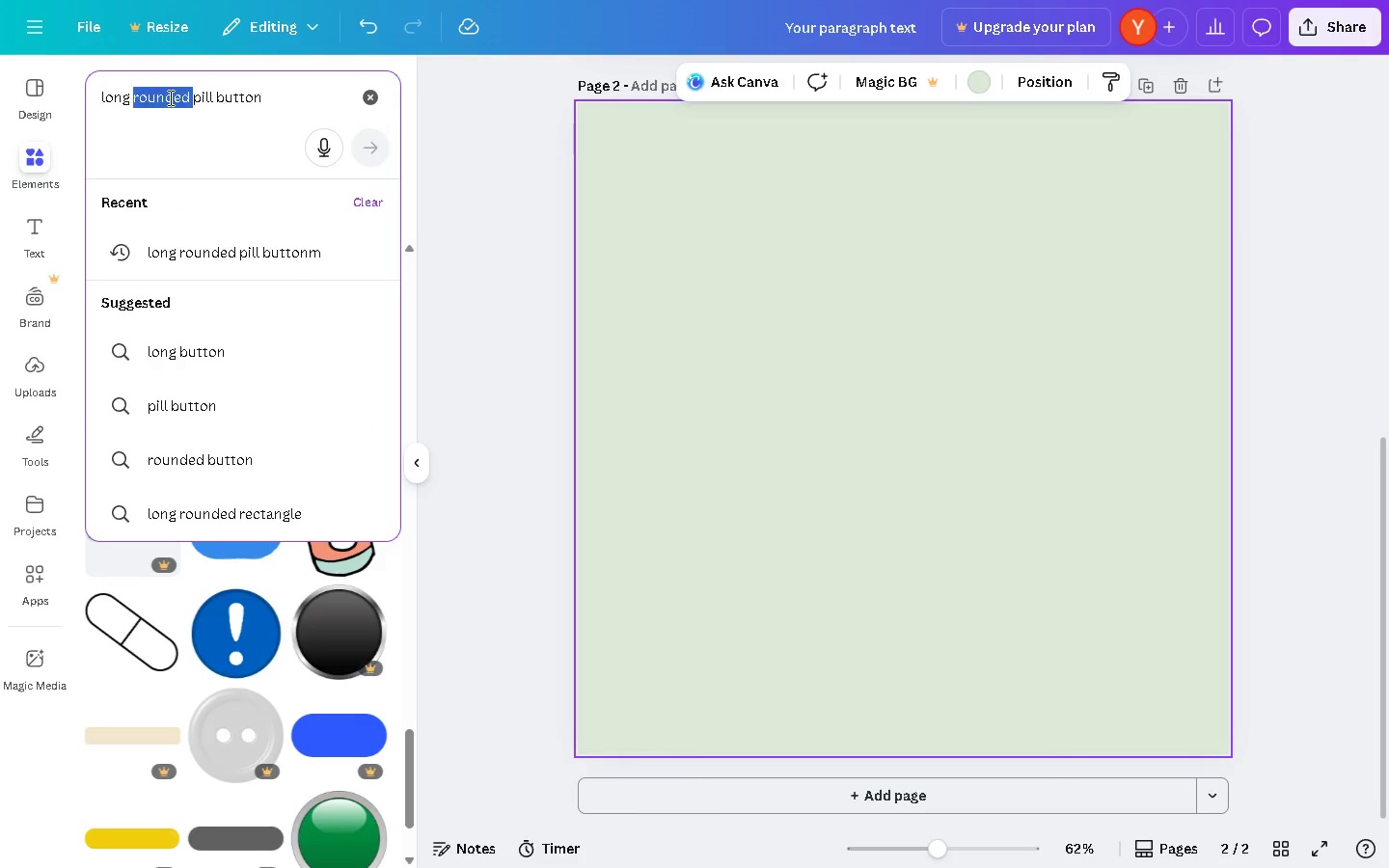 
triple_click([169, 97])
 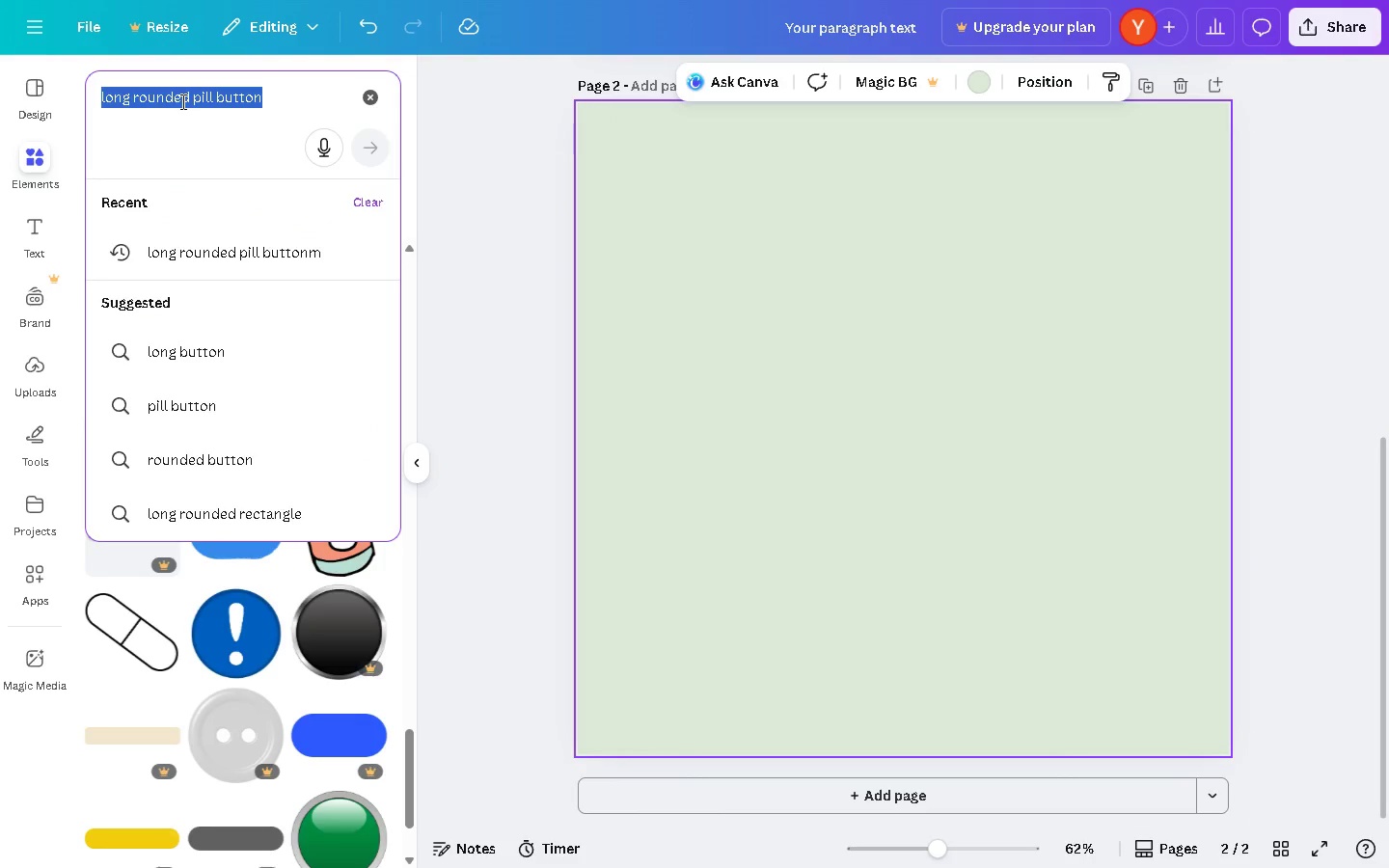 
type(willow & t)
key(Backspace)
type(river)
 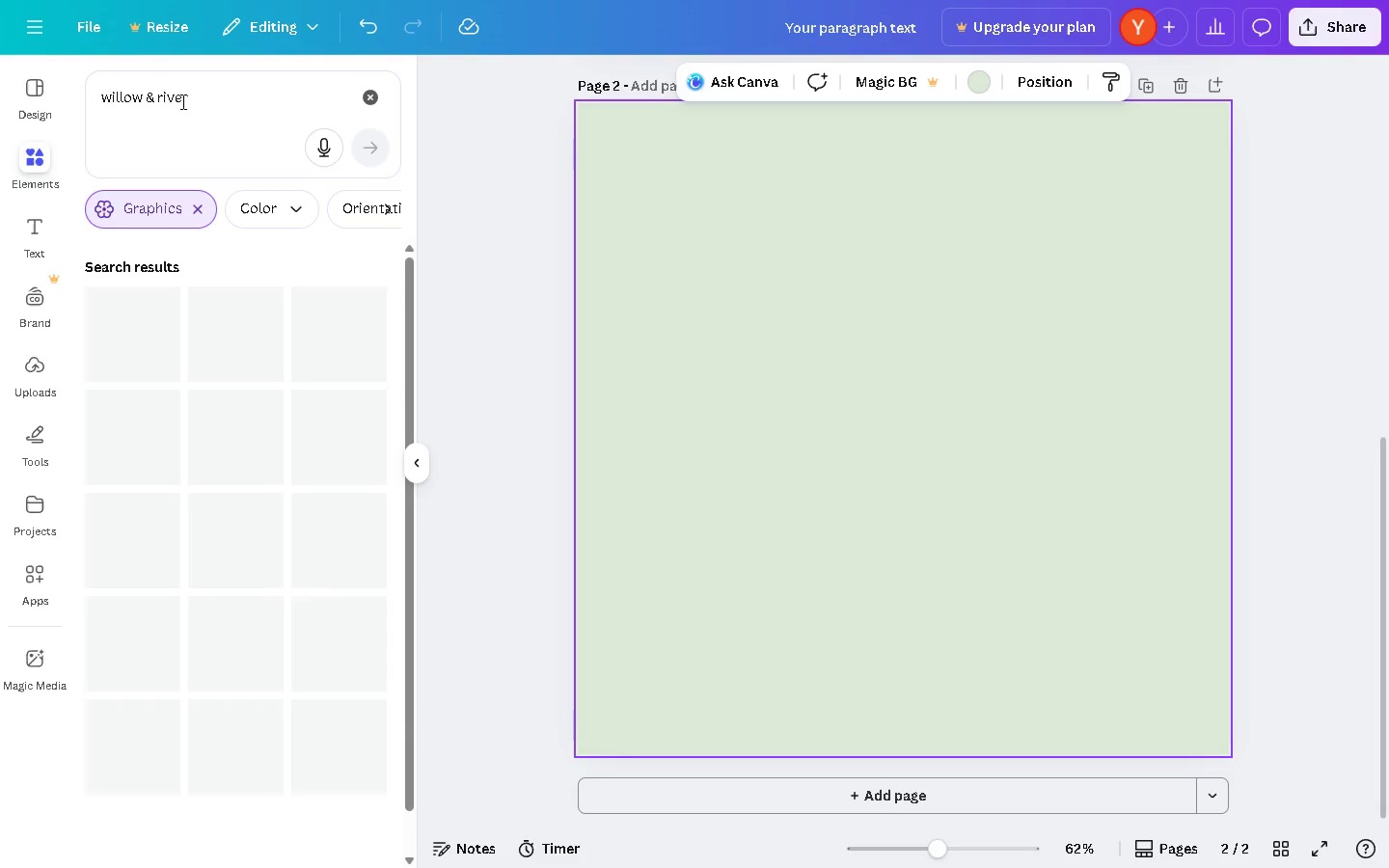 
 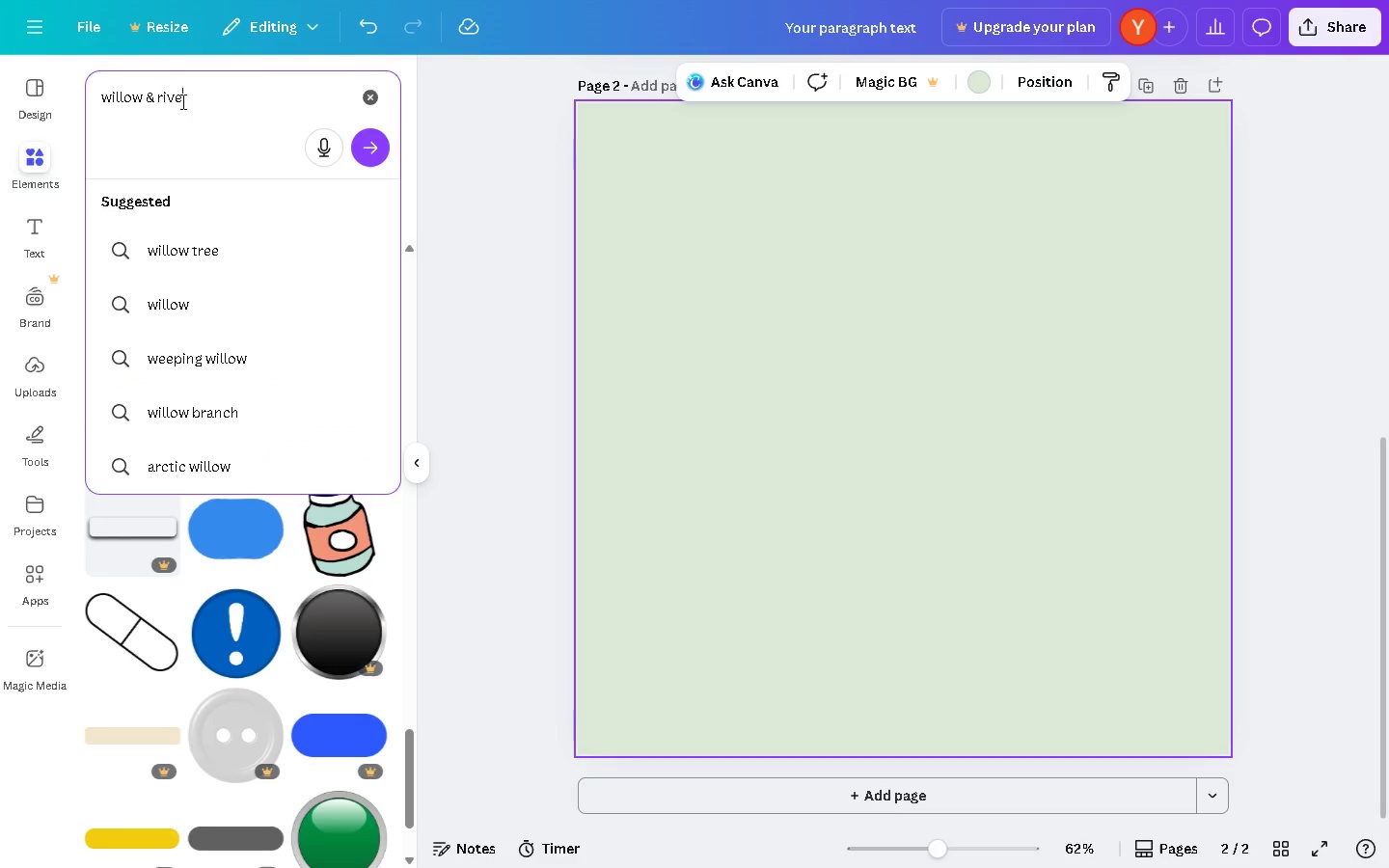 
key(Enter)
 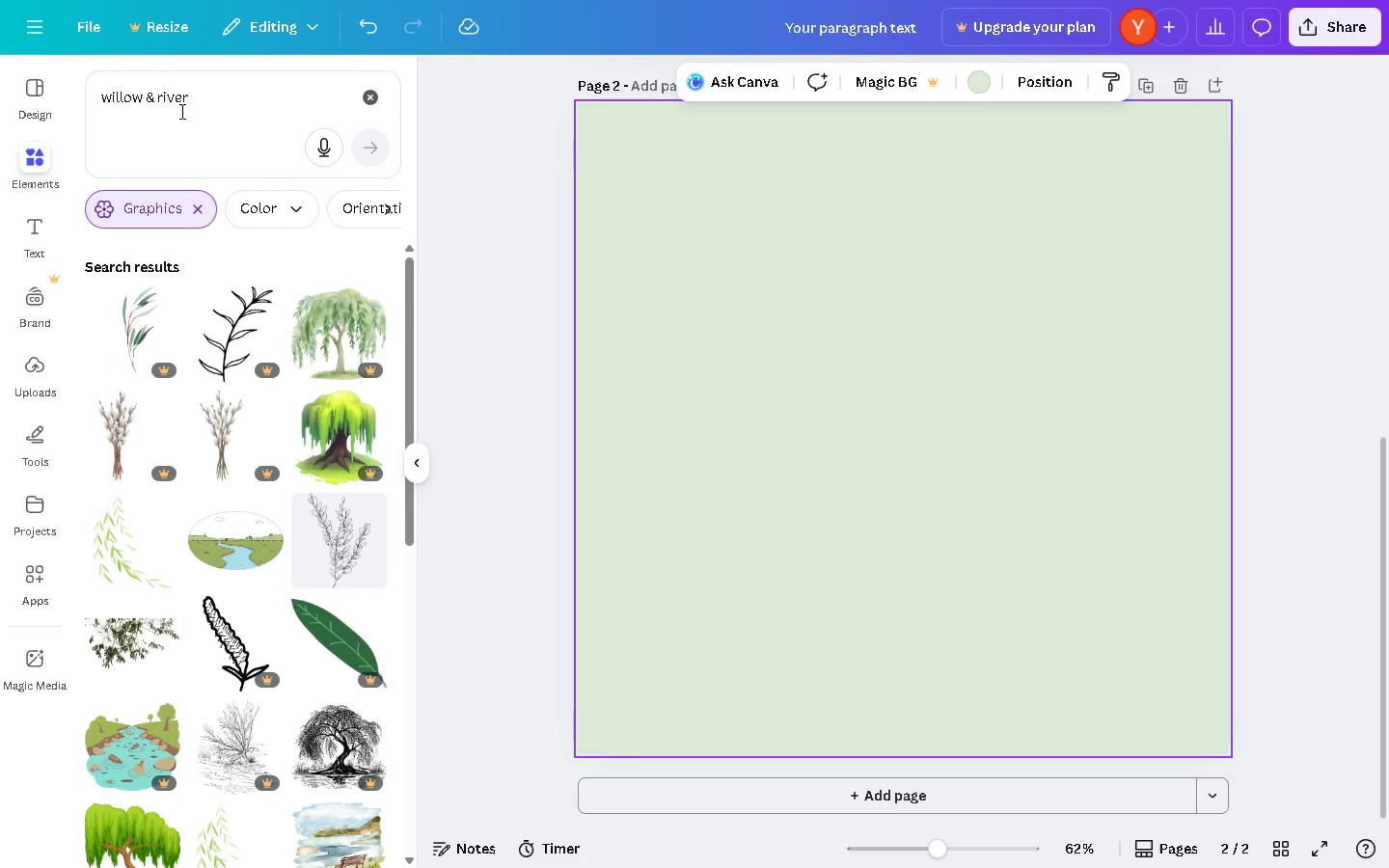 
scroll: coordinate [196, 282], scroll_direction: none, amount: 0.0
 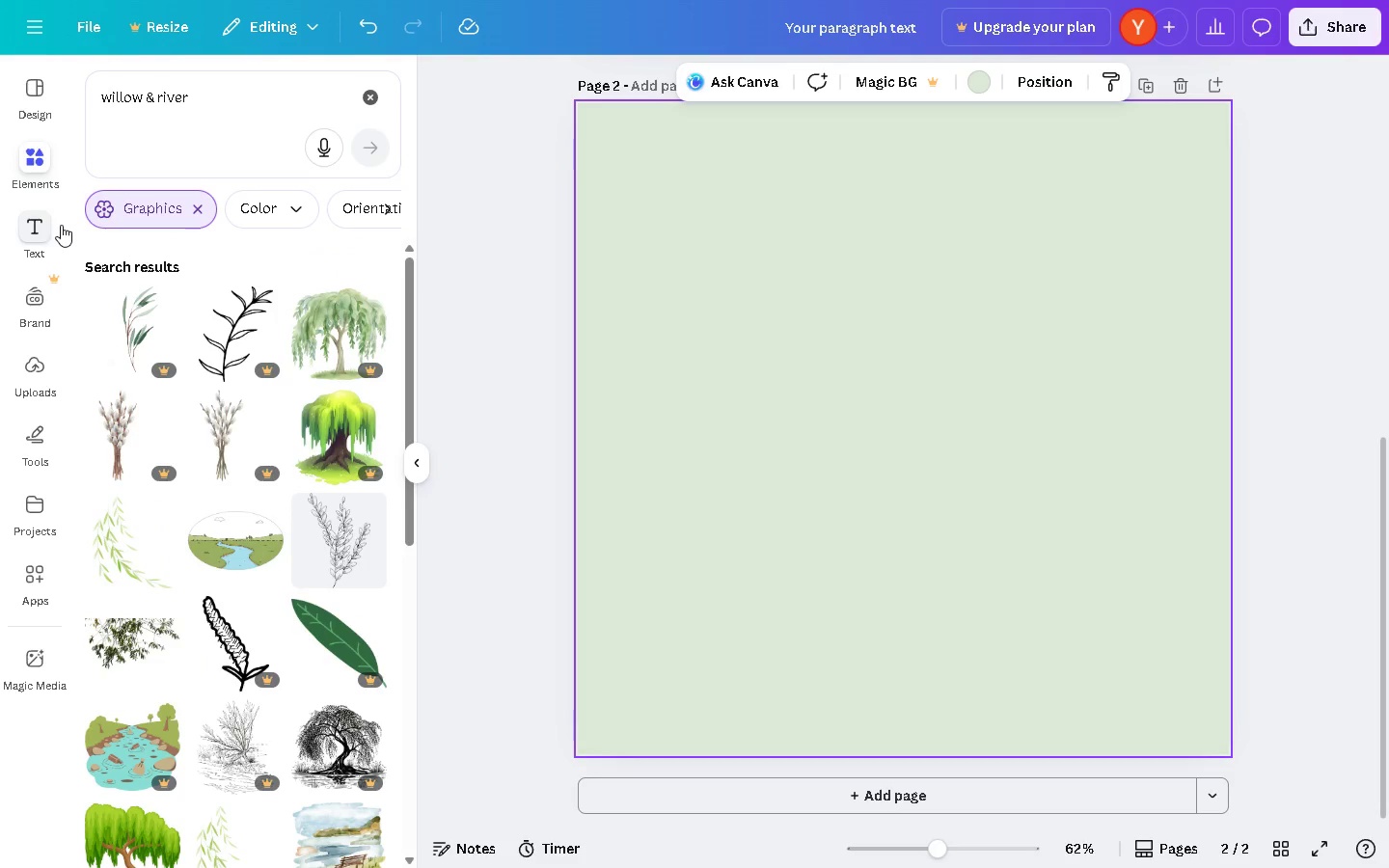 
left_click([39, 173])
 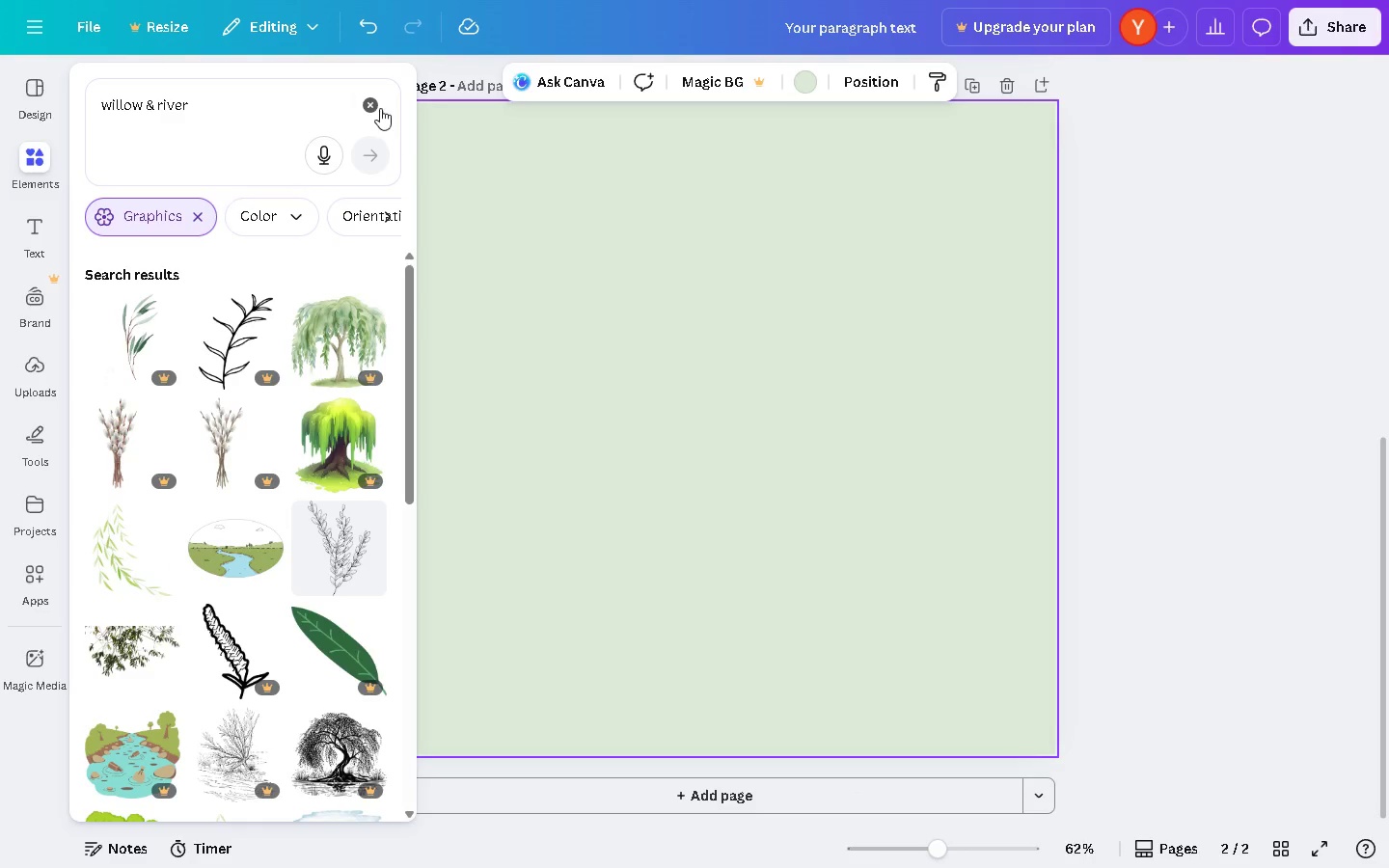 
left_click([372, 107])
 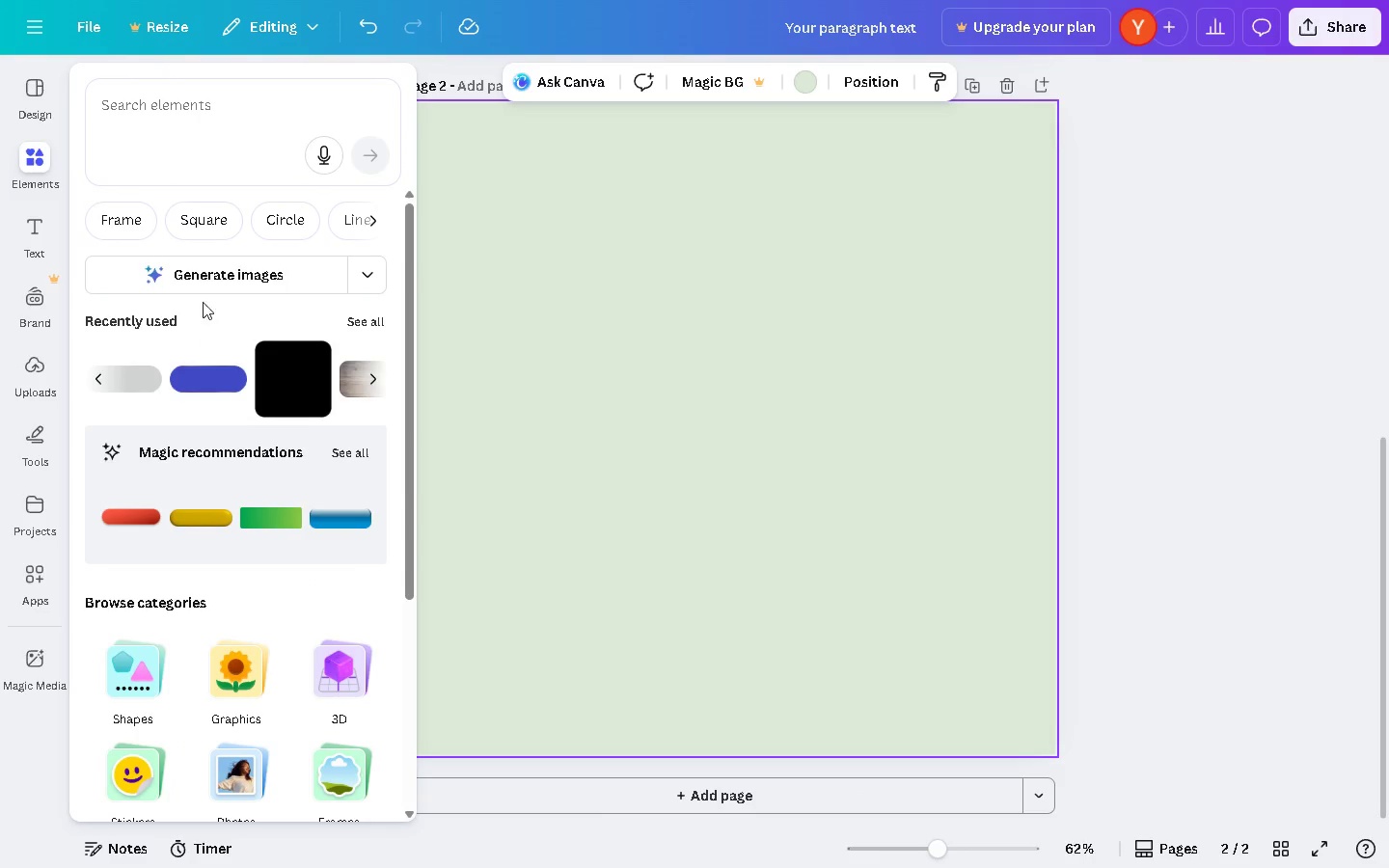 
left_click([200, 115])
 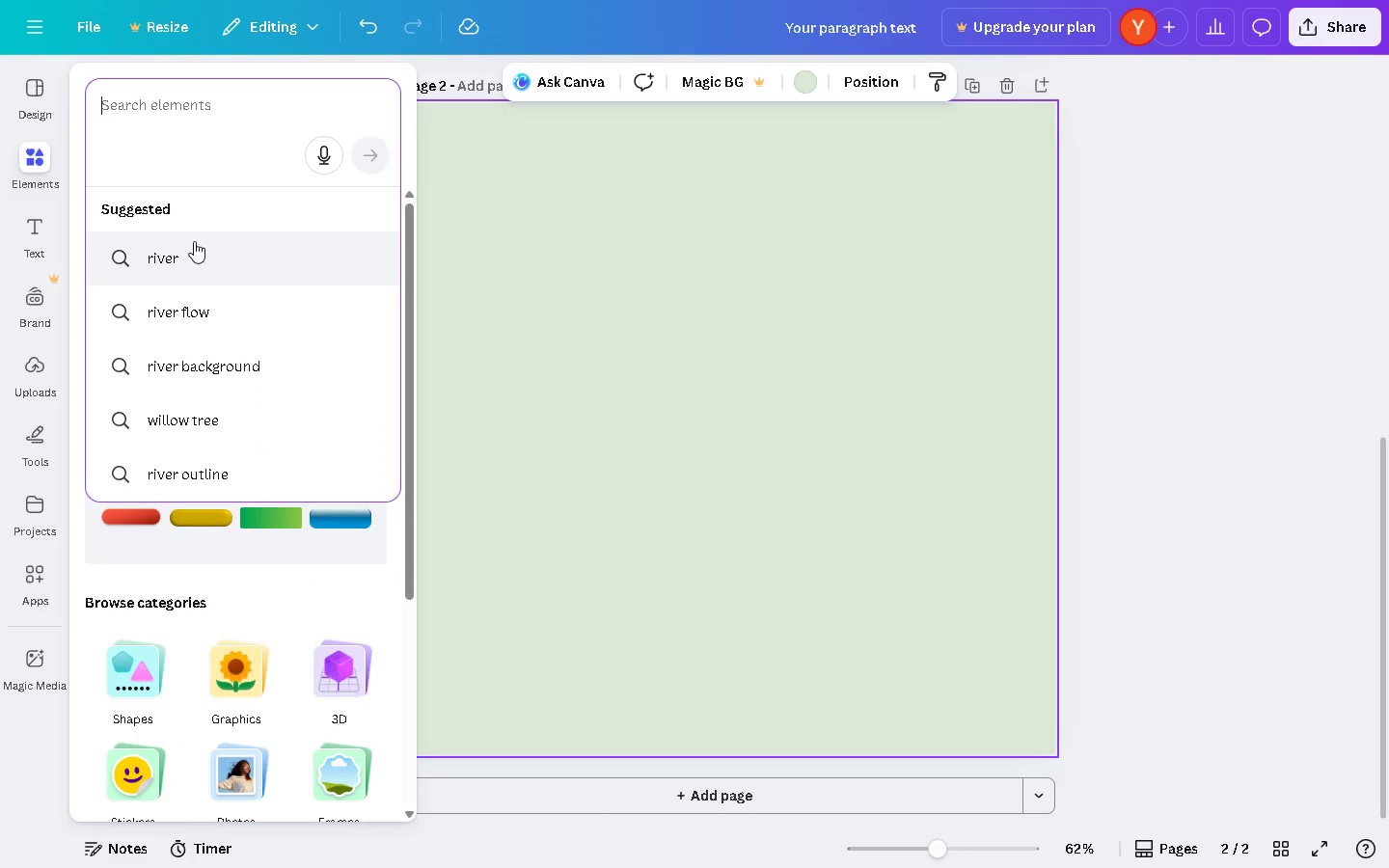 
left_click([503, 419])
 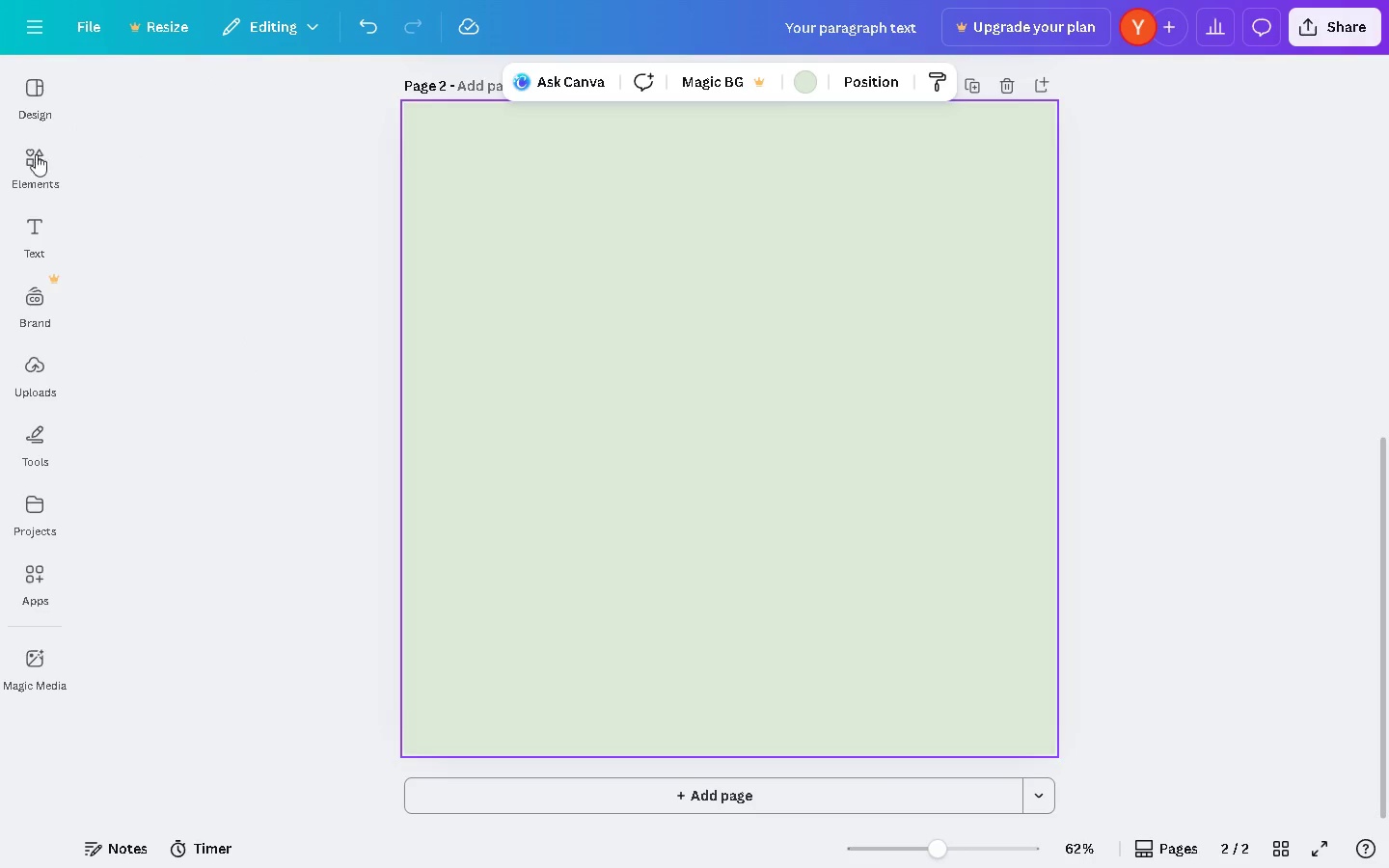 
scroll: coordinate [289, 366], scroll_direction: down, amount: 1.0
 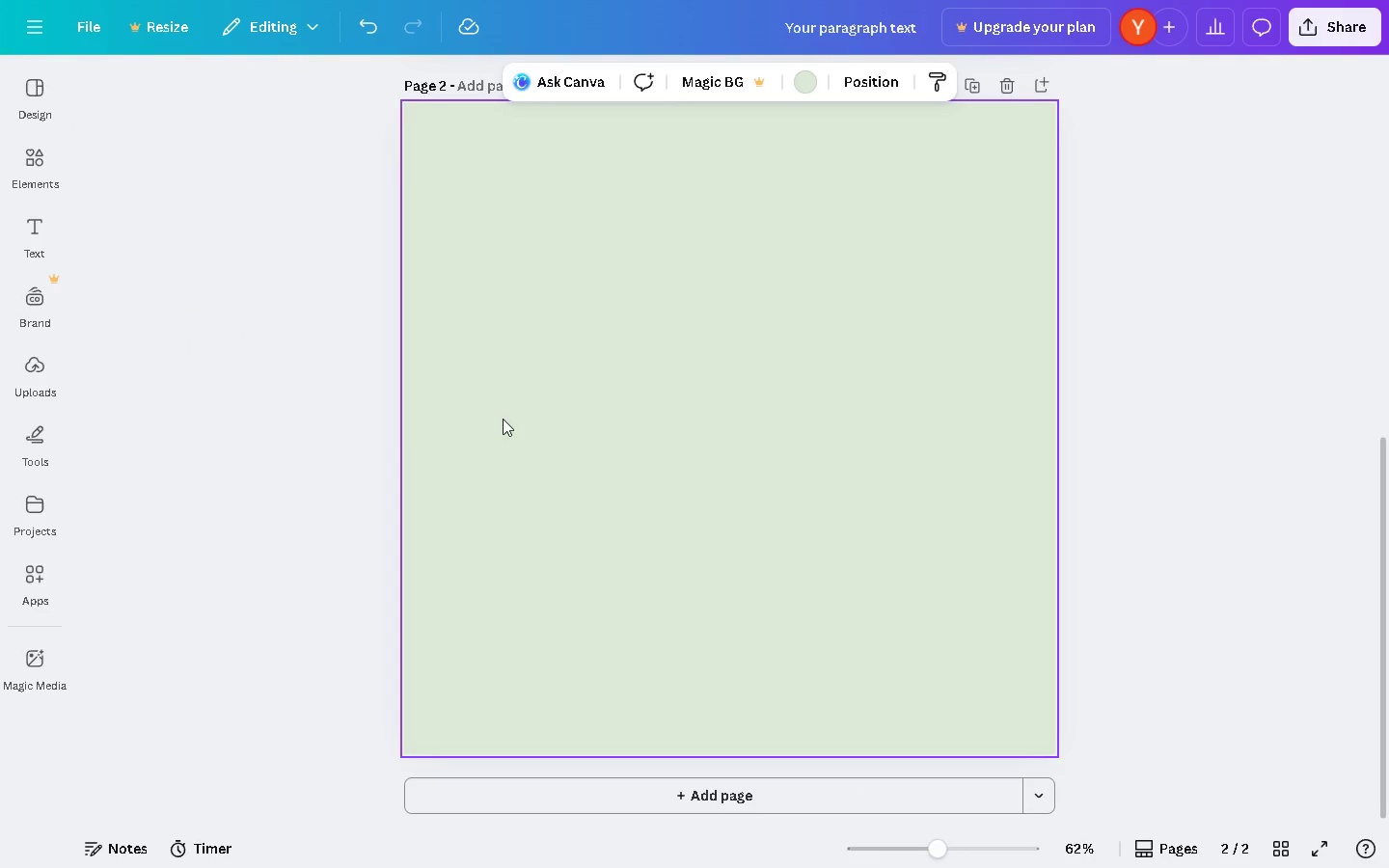 
left_click([41, 174])
 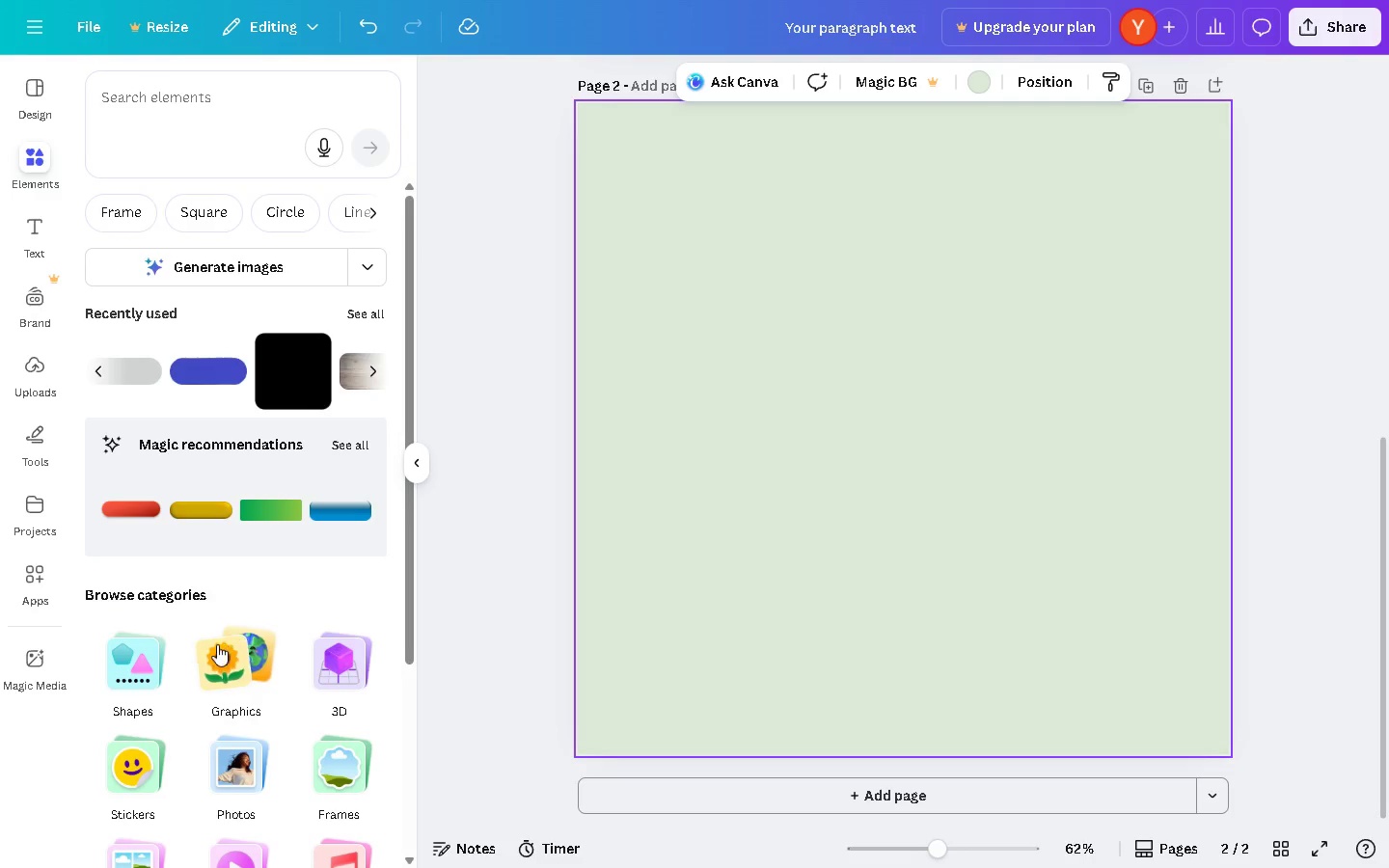 
scroll: coordinate [215, 624], scroll_direction: down, amount: 1.0
 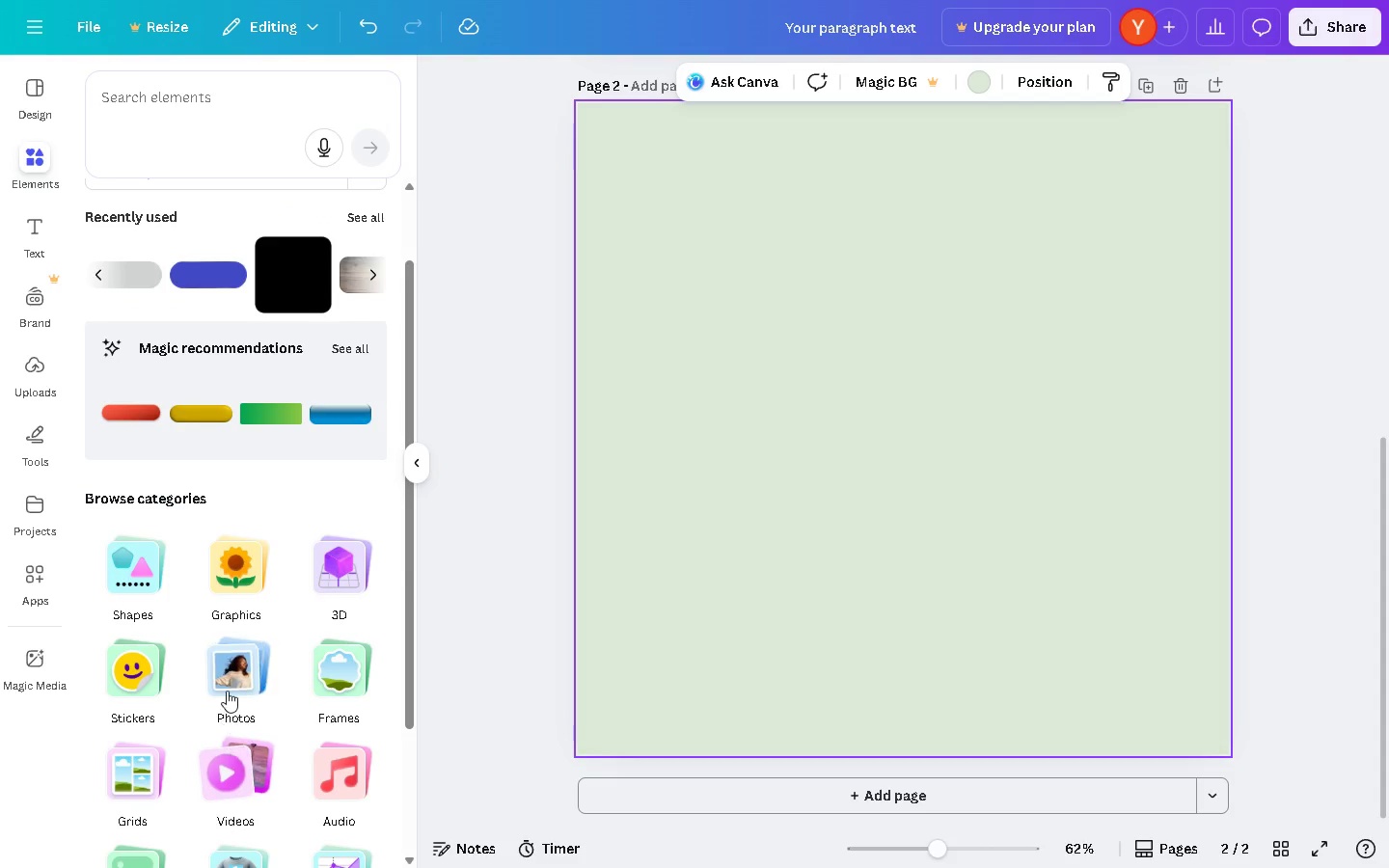 
left_click([227, 688])
 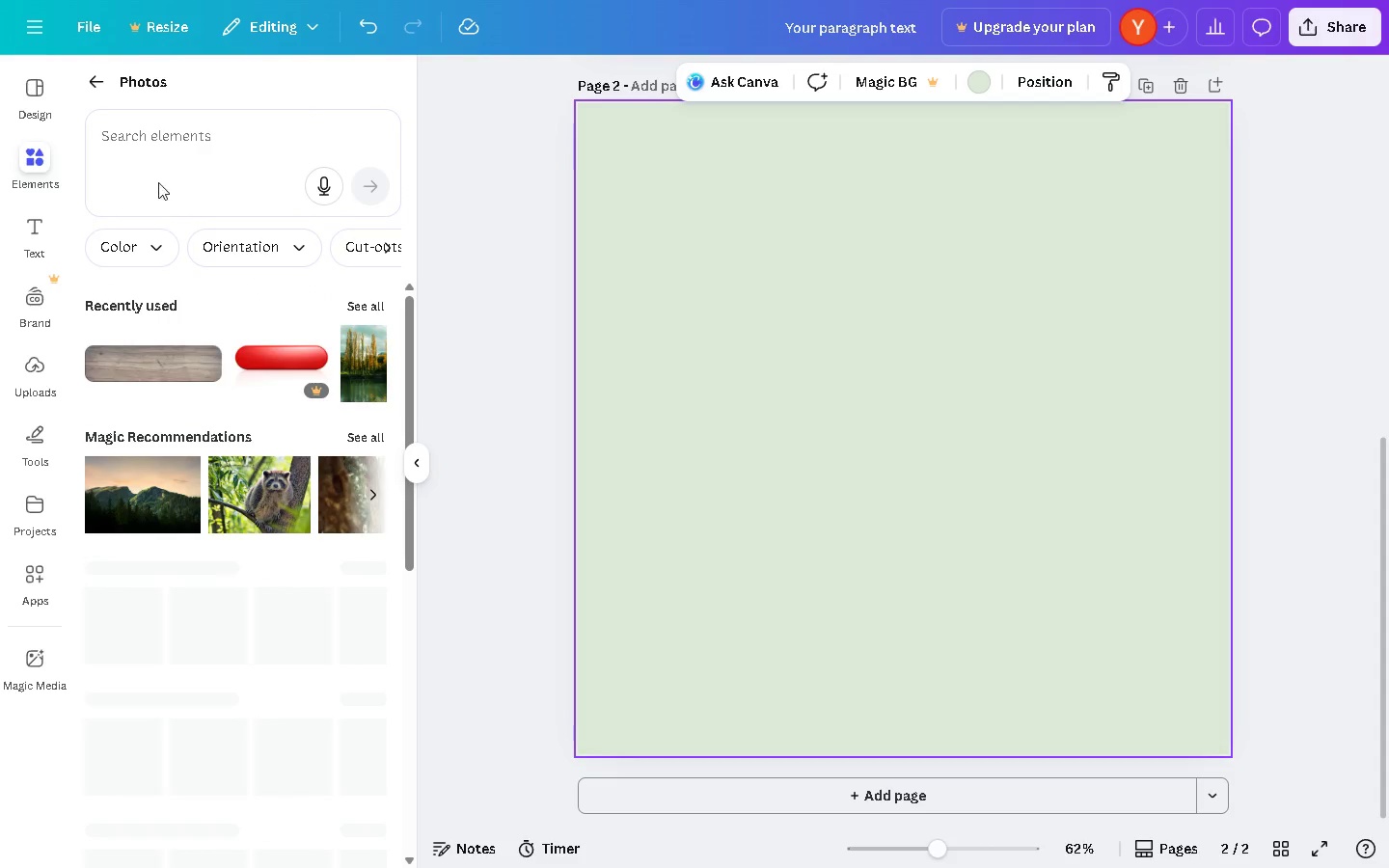 
left_click([174, 142])
 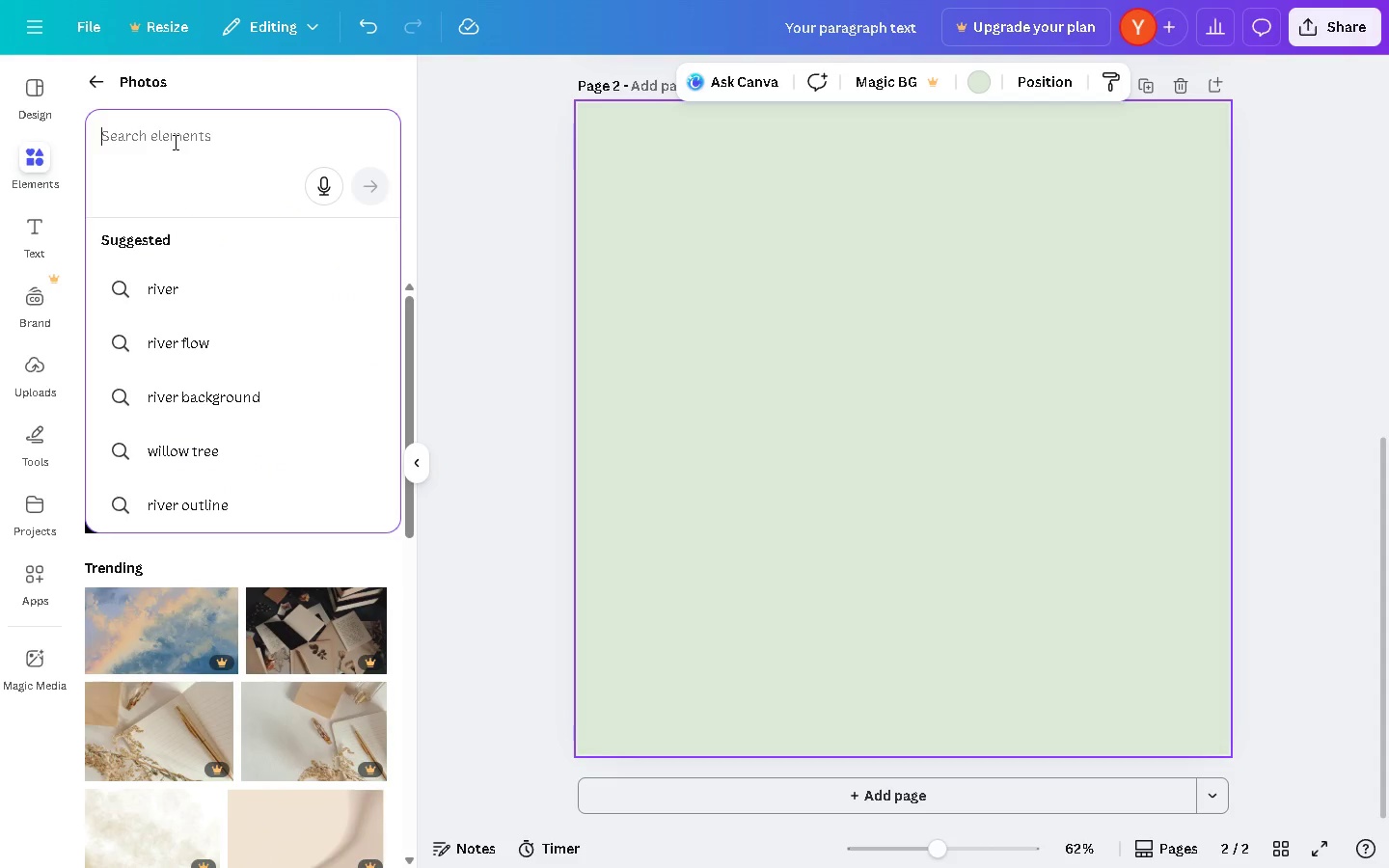 
type(will)
 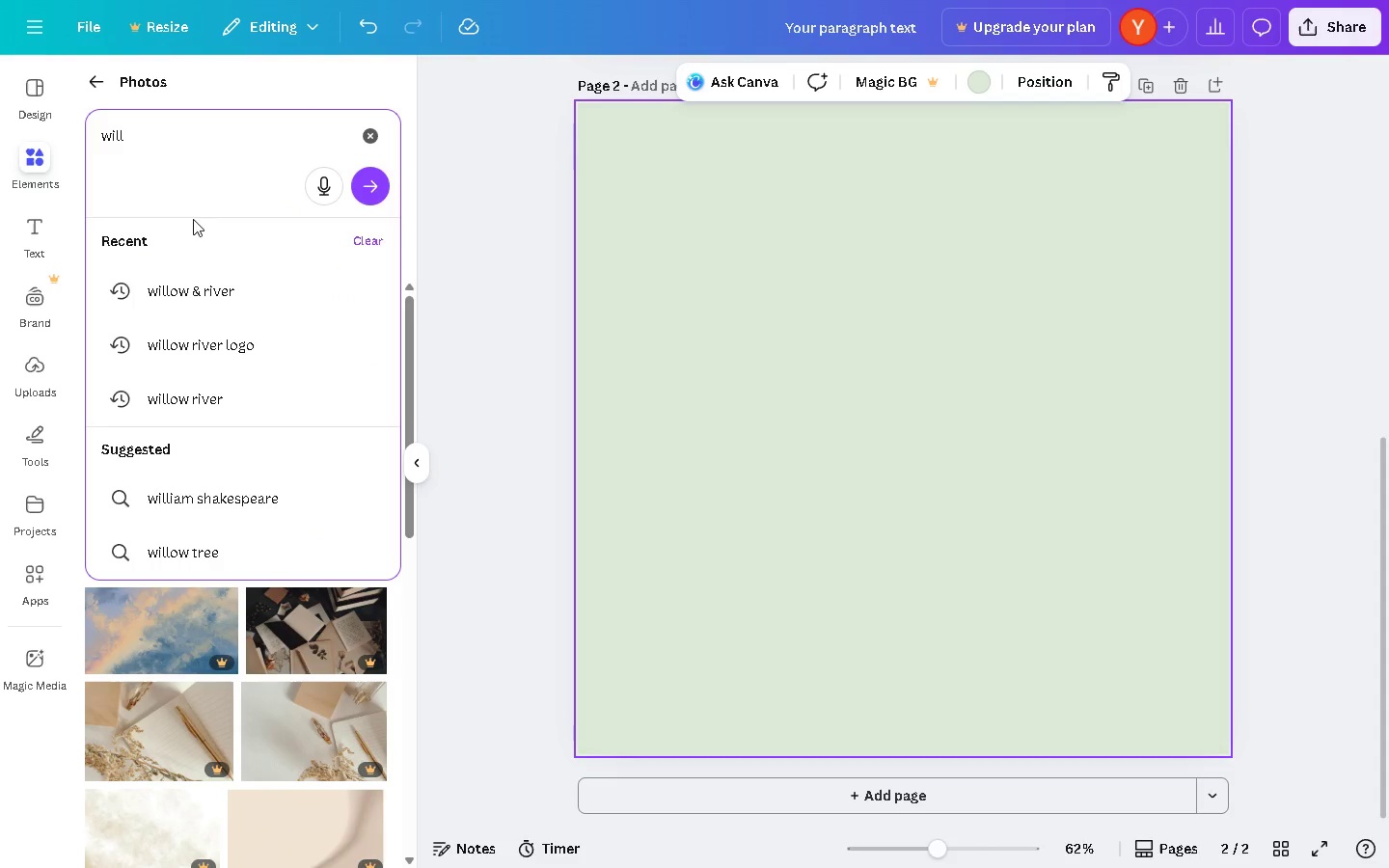 
left_click([192, 279])
 